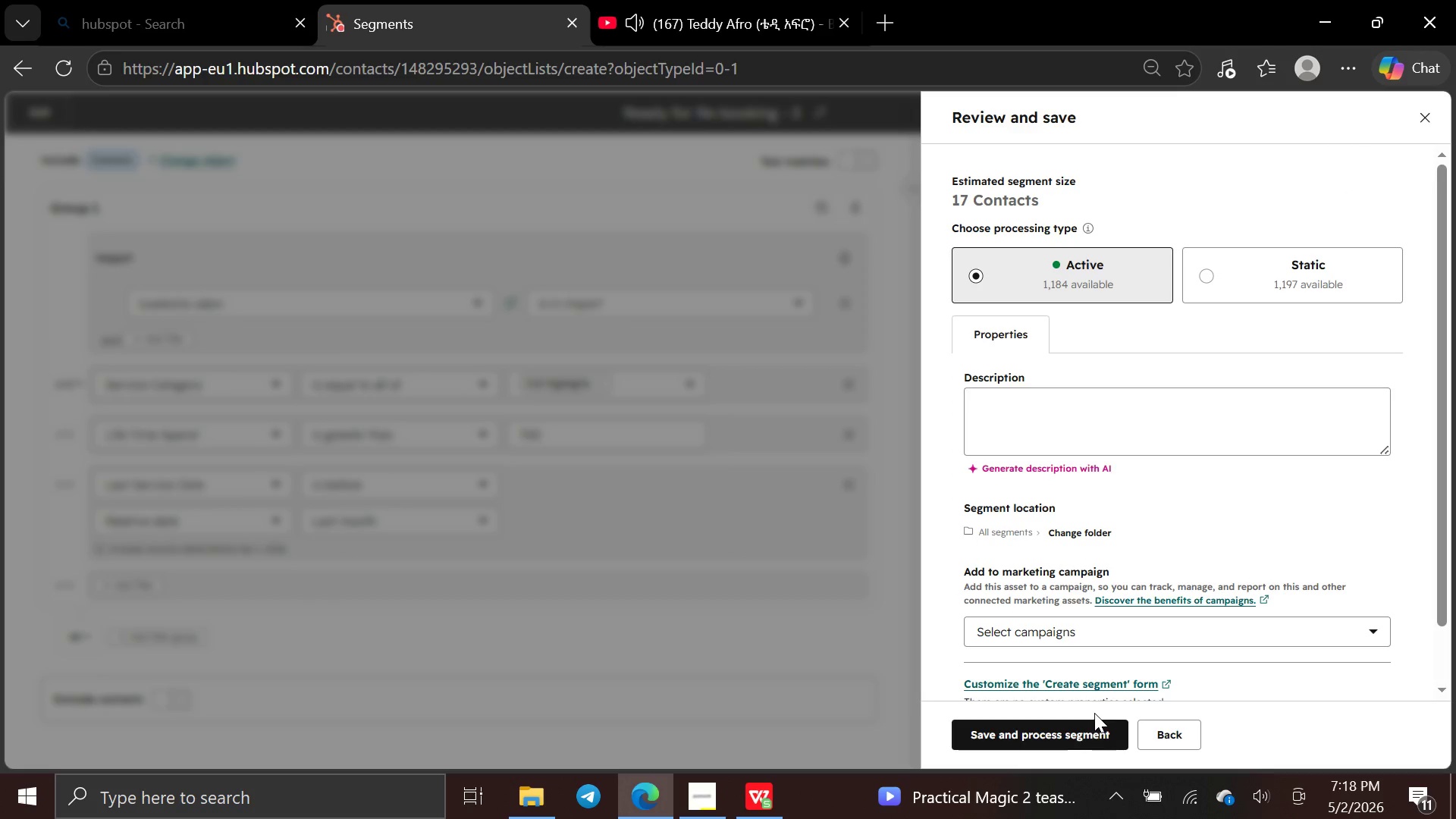 
left_click([1094, 735])
 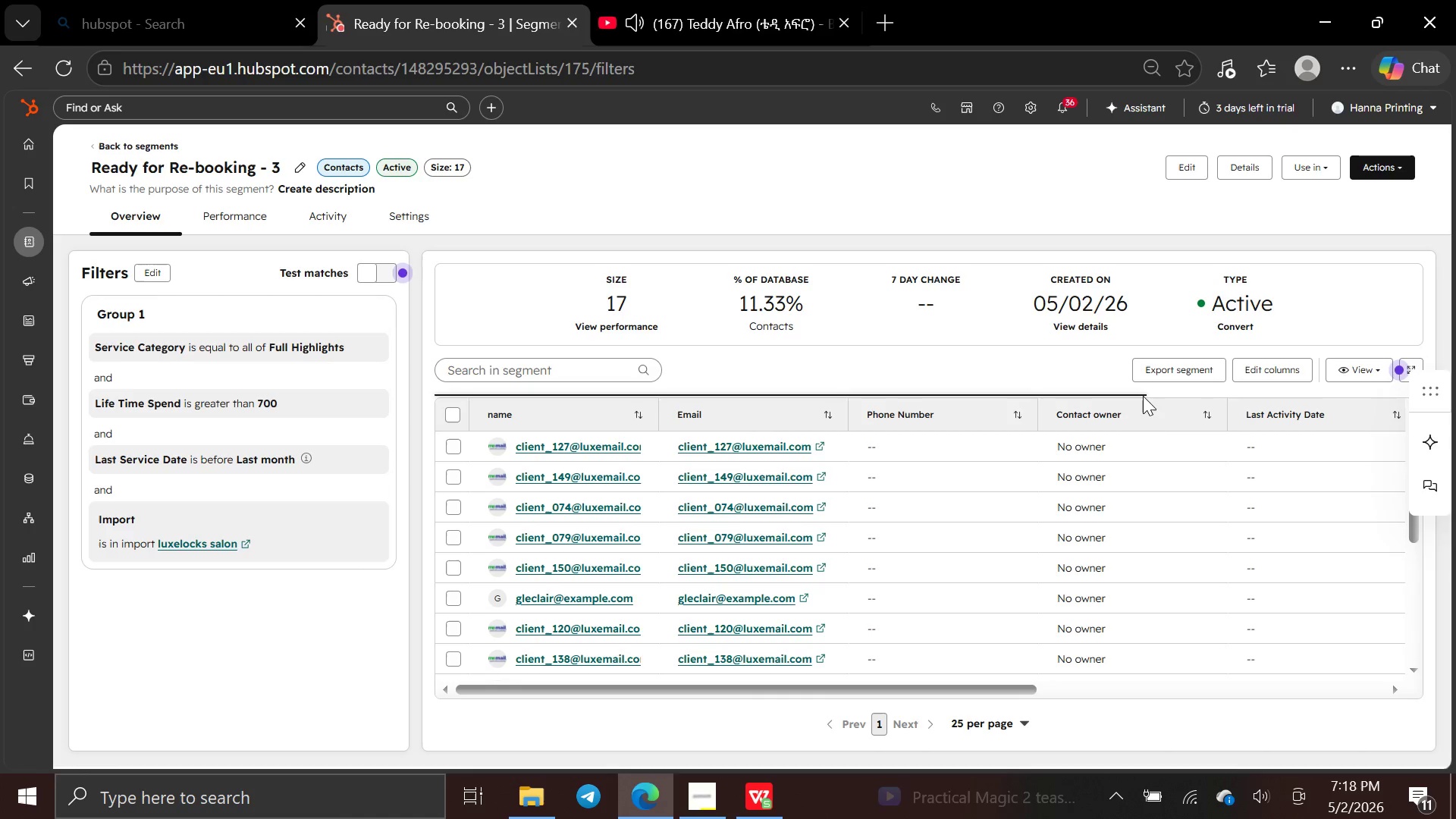 
wait(31.05)
 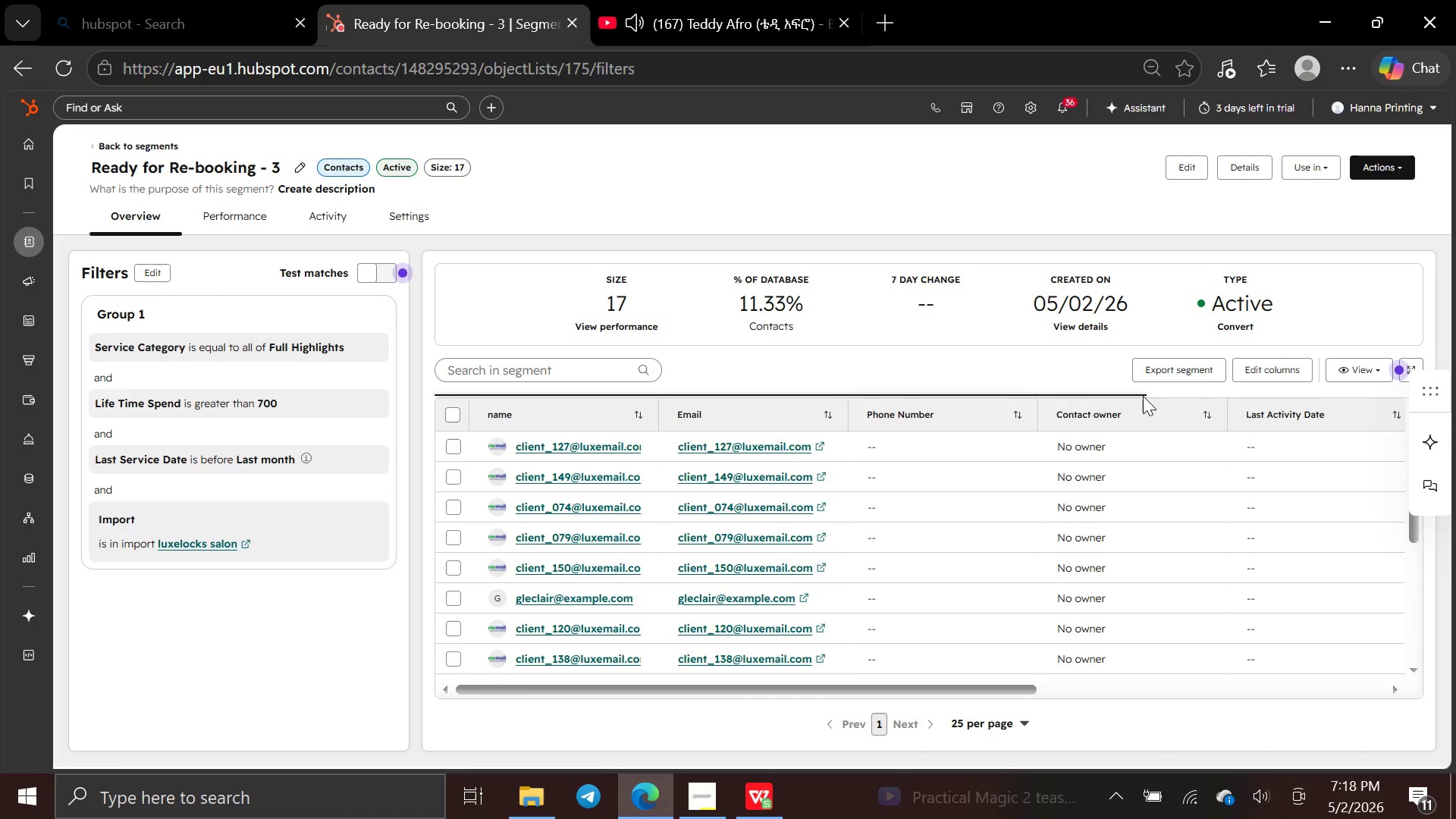 
left_click([1278, 370])
 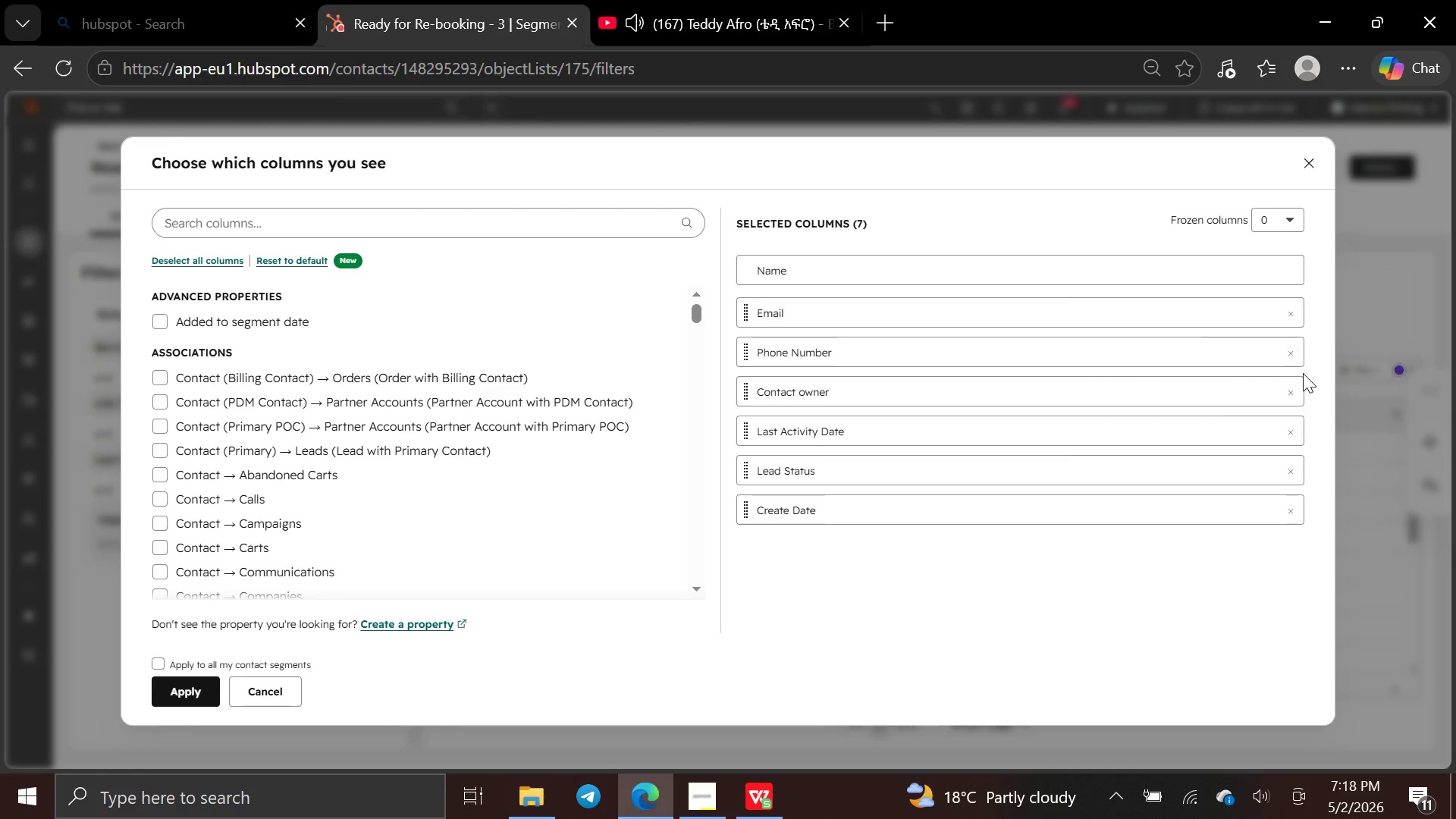 
wait(5.48)
 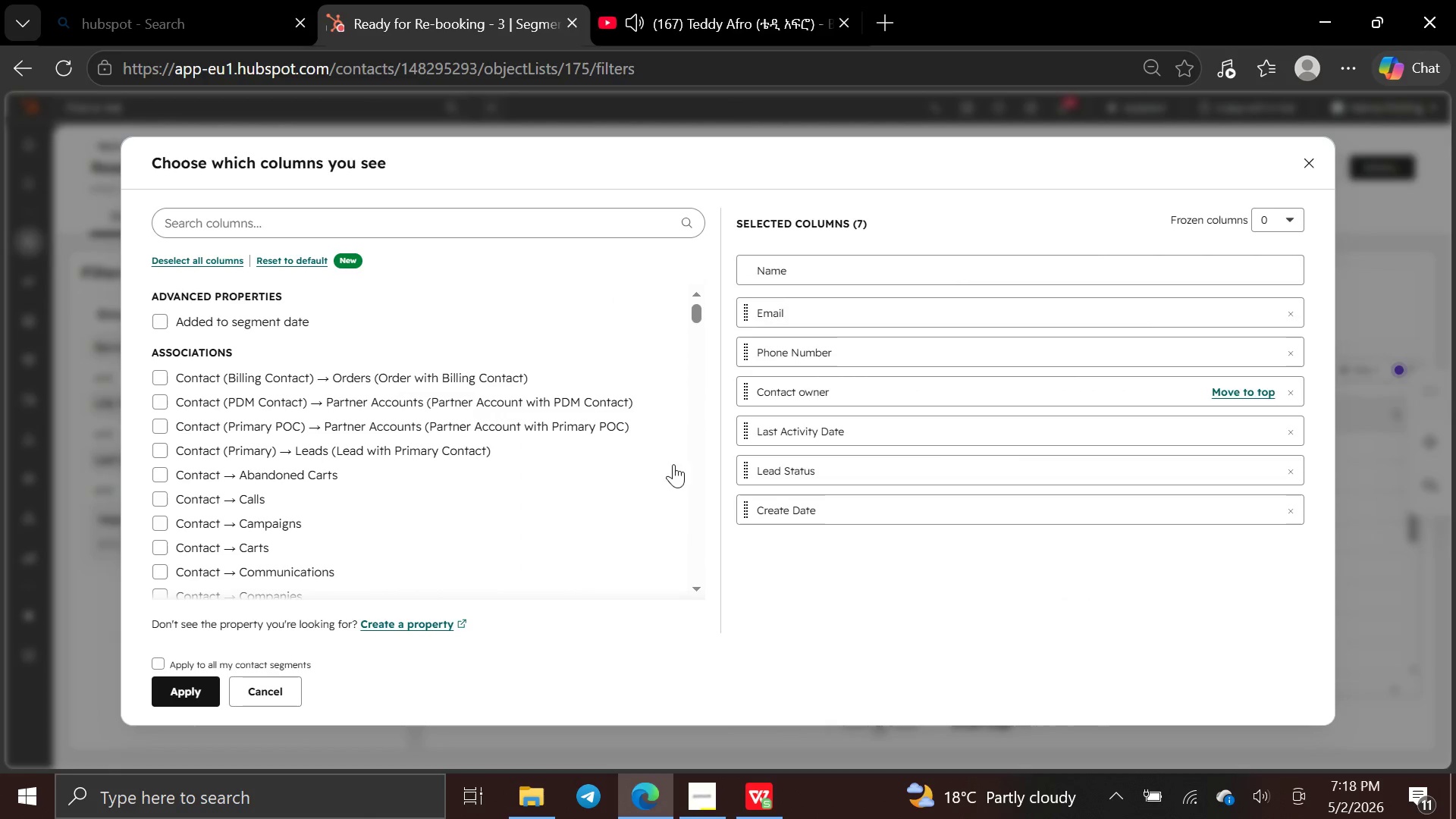 
double_click([1295, 359])
 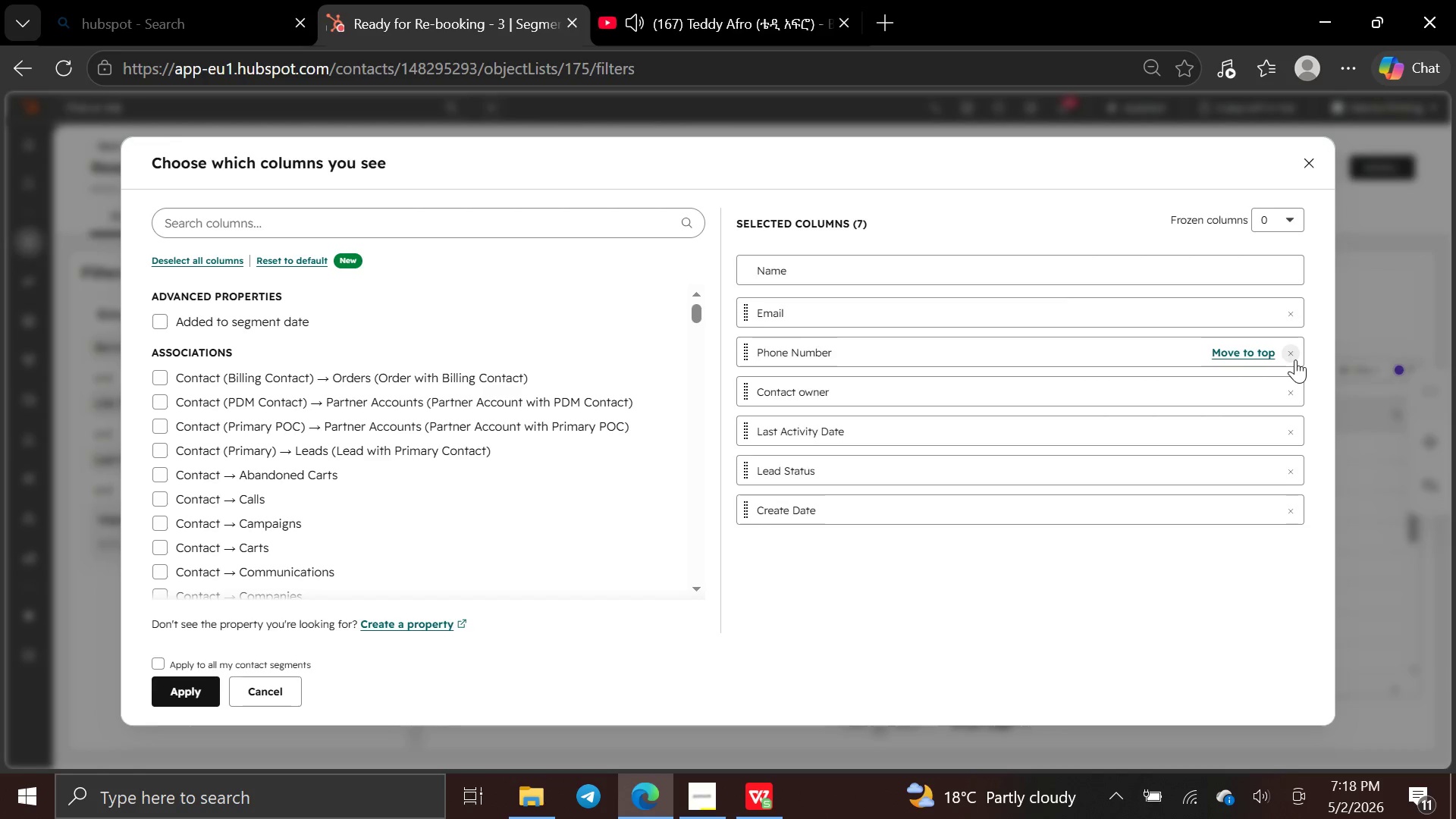 
triple_click([1295, 359])
 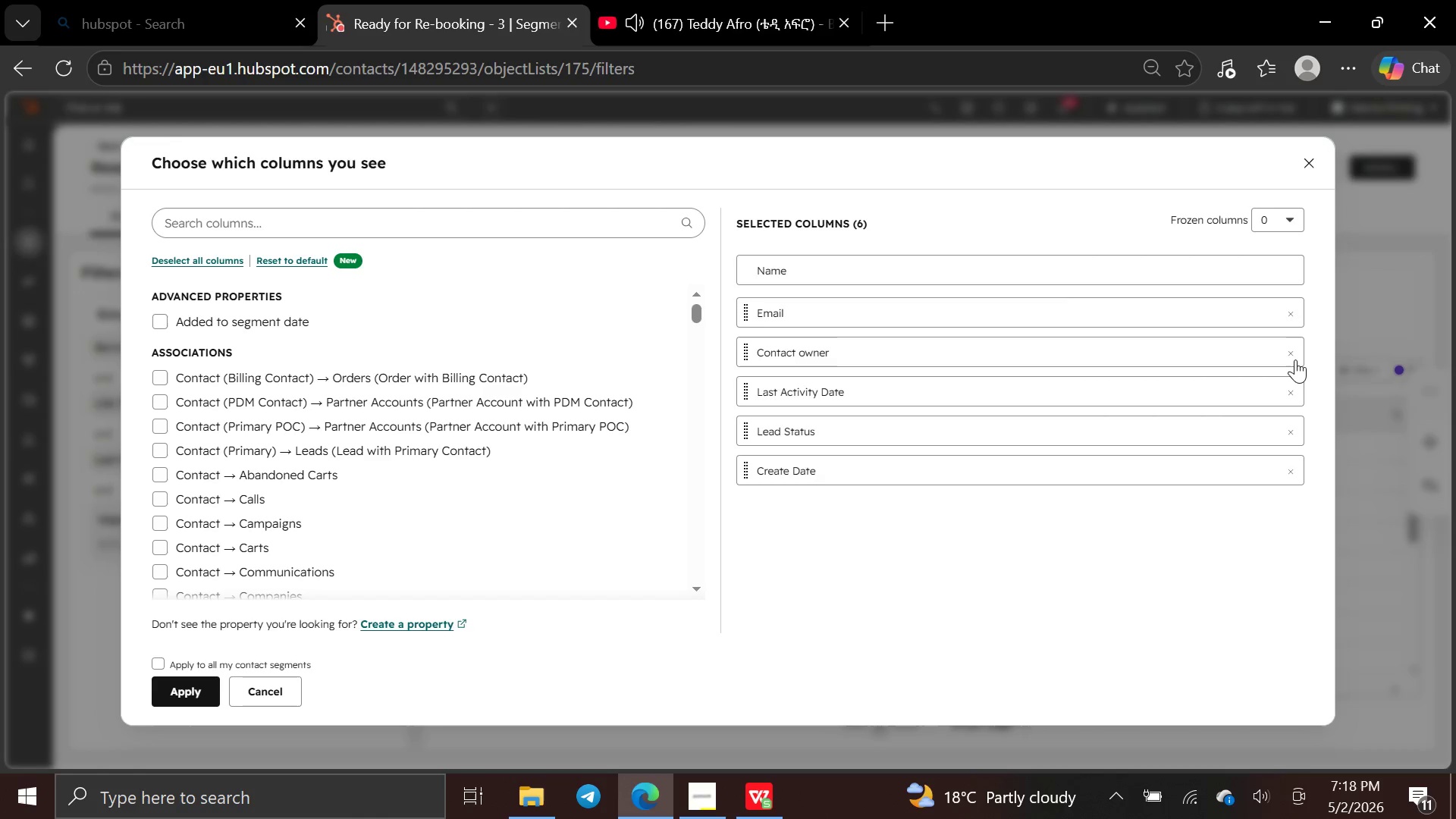 
triple_click([1295, 359])
 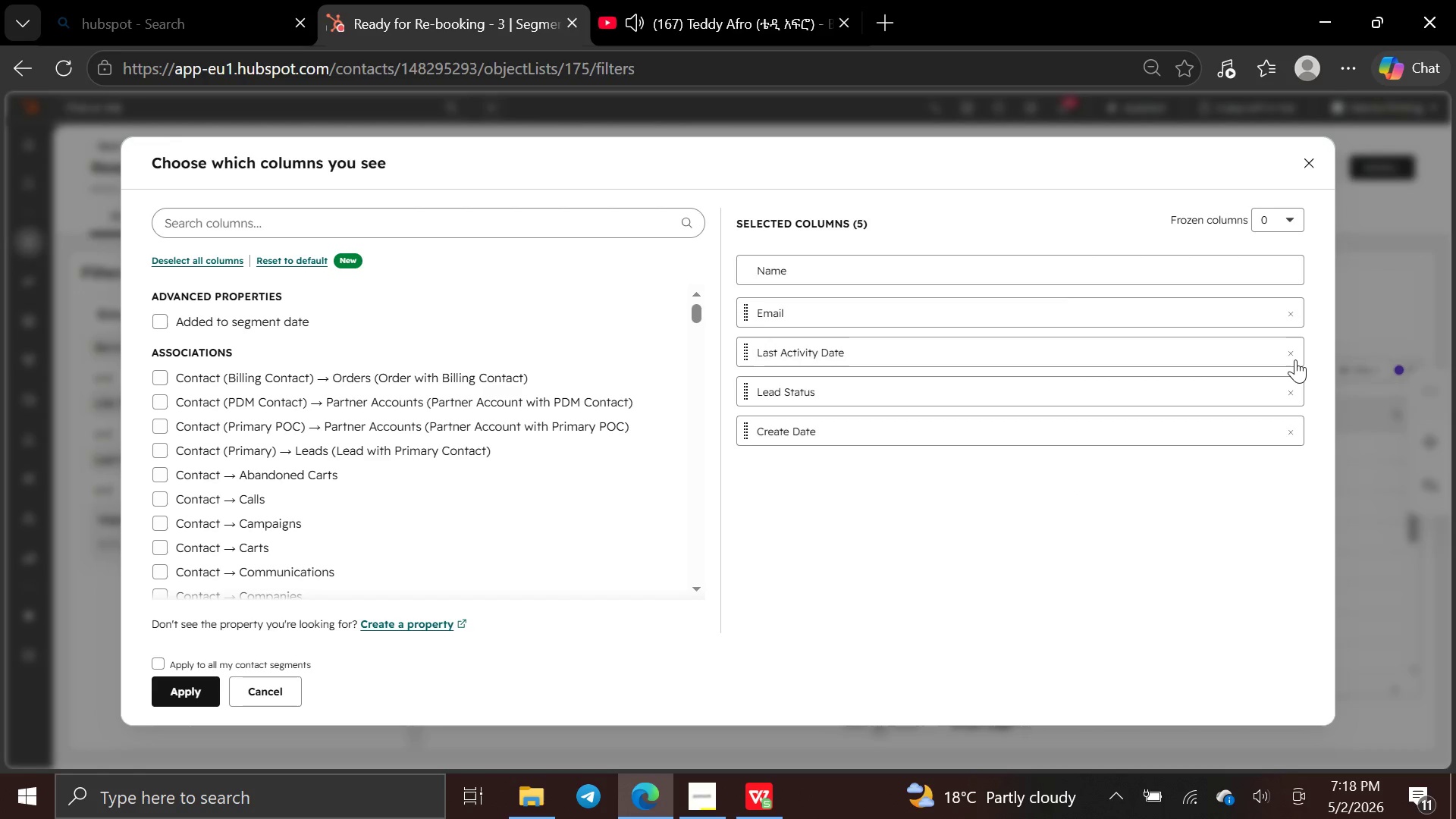 
triple_click([1295, 359])
 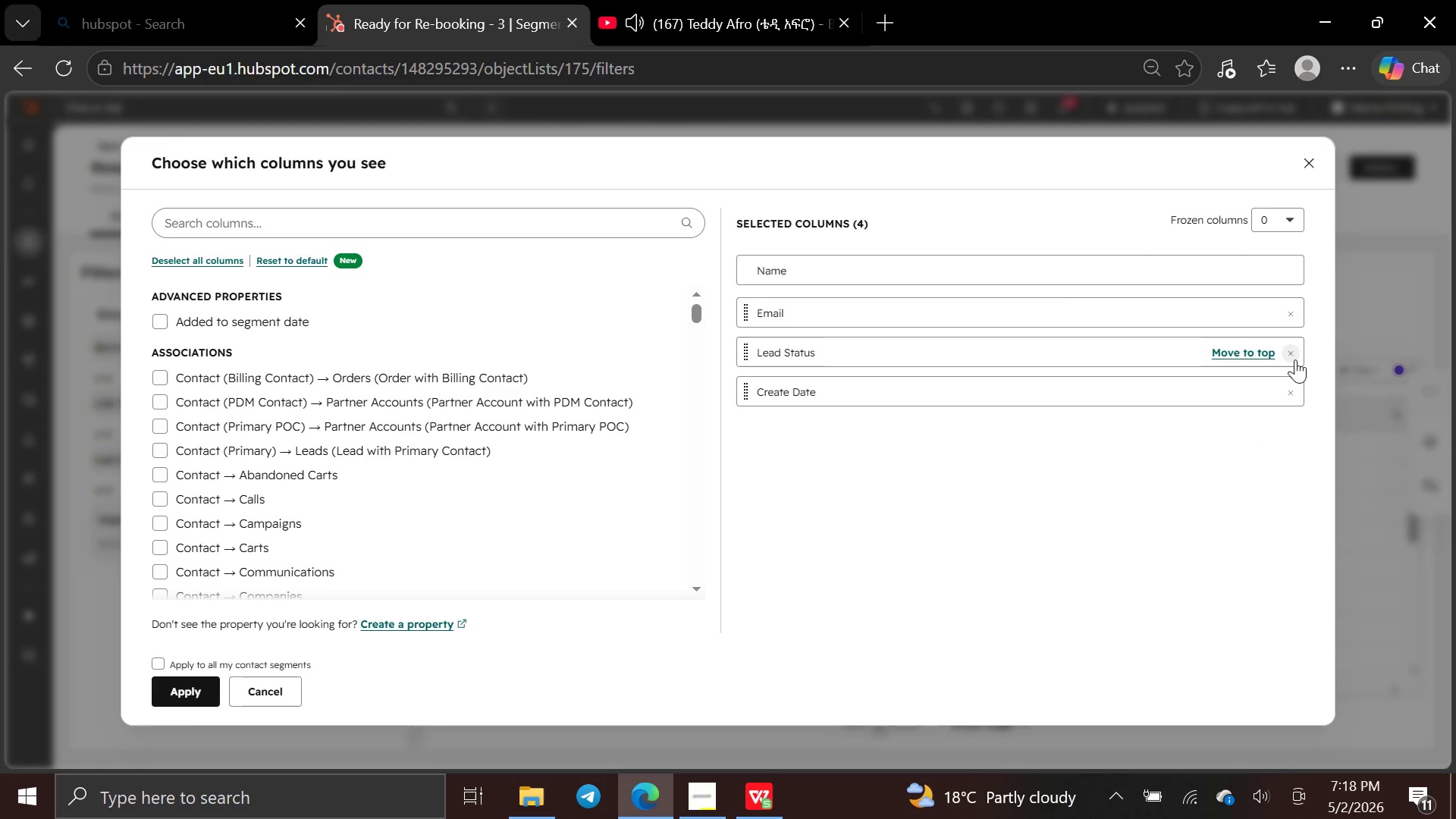 
triple_click([1295, 359])
 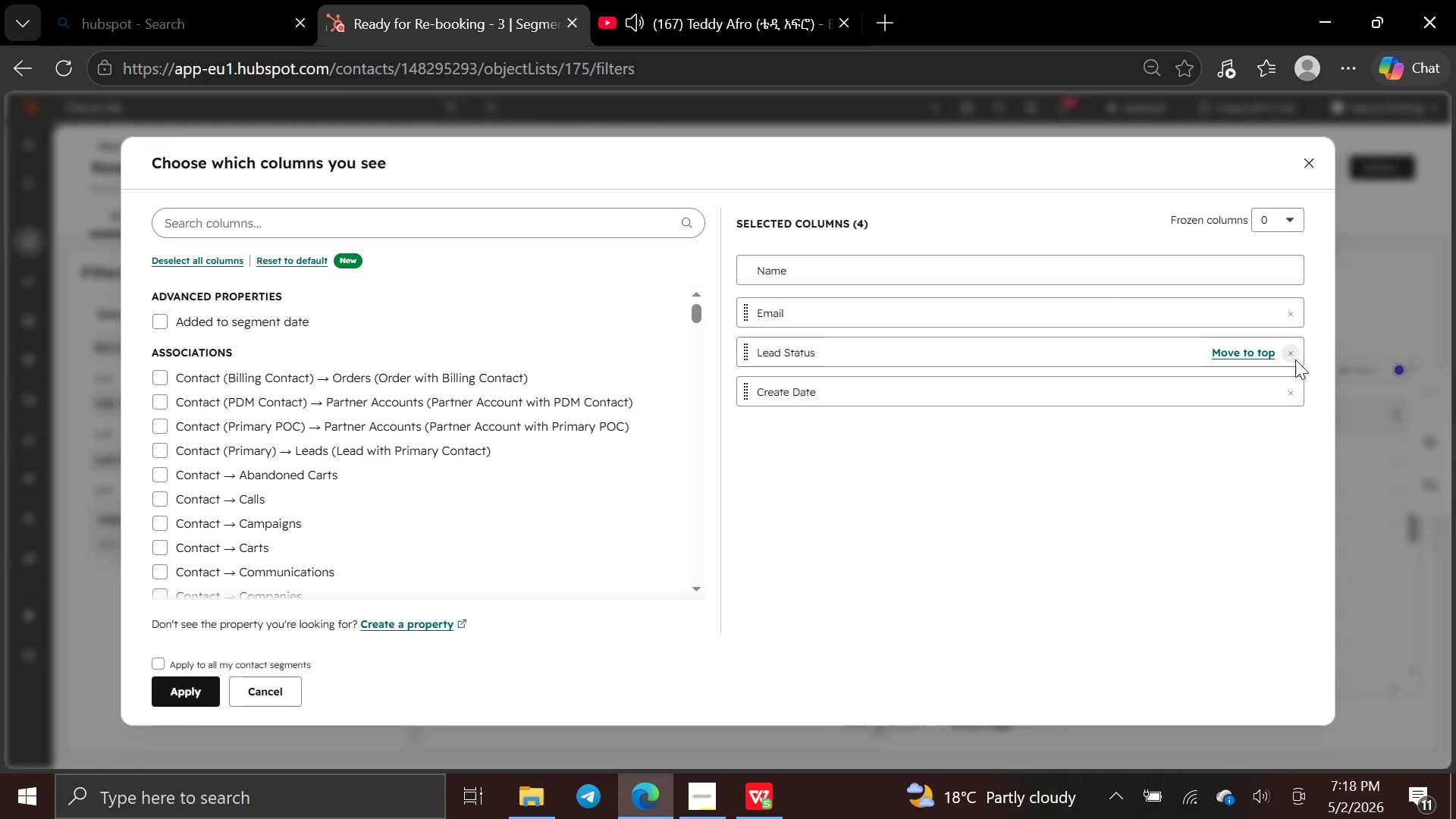 
triple_click([1295, 359])
 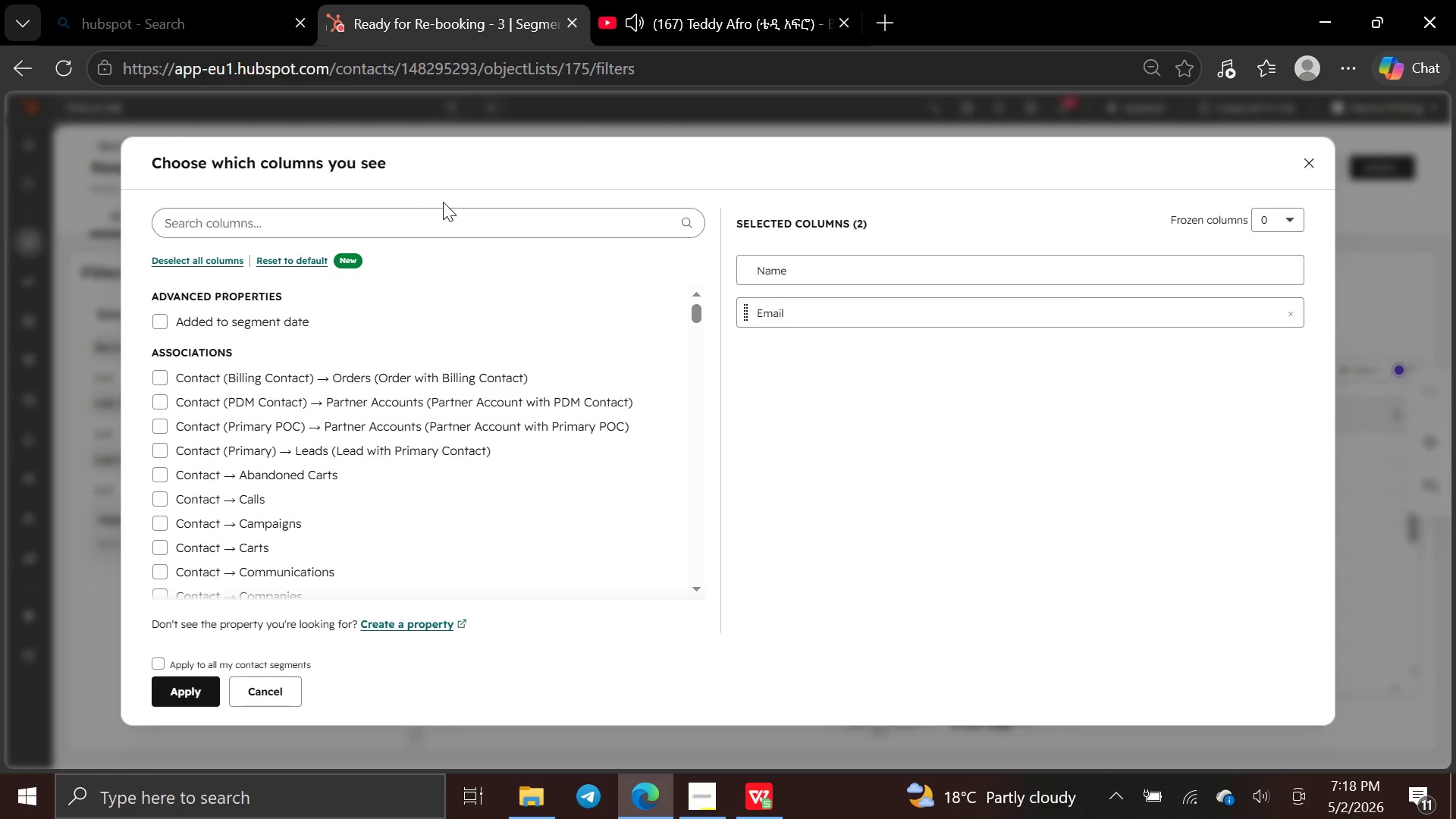 
left_click([444, 211])
 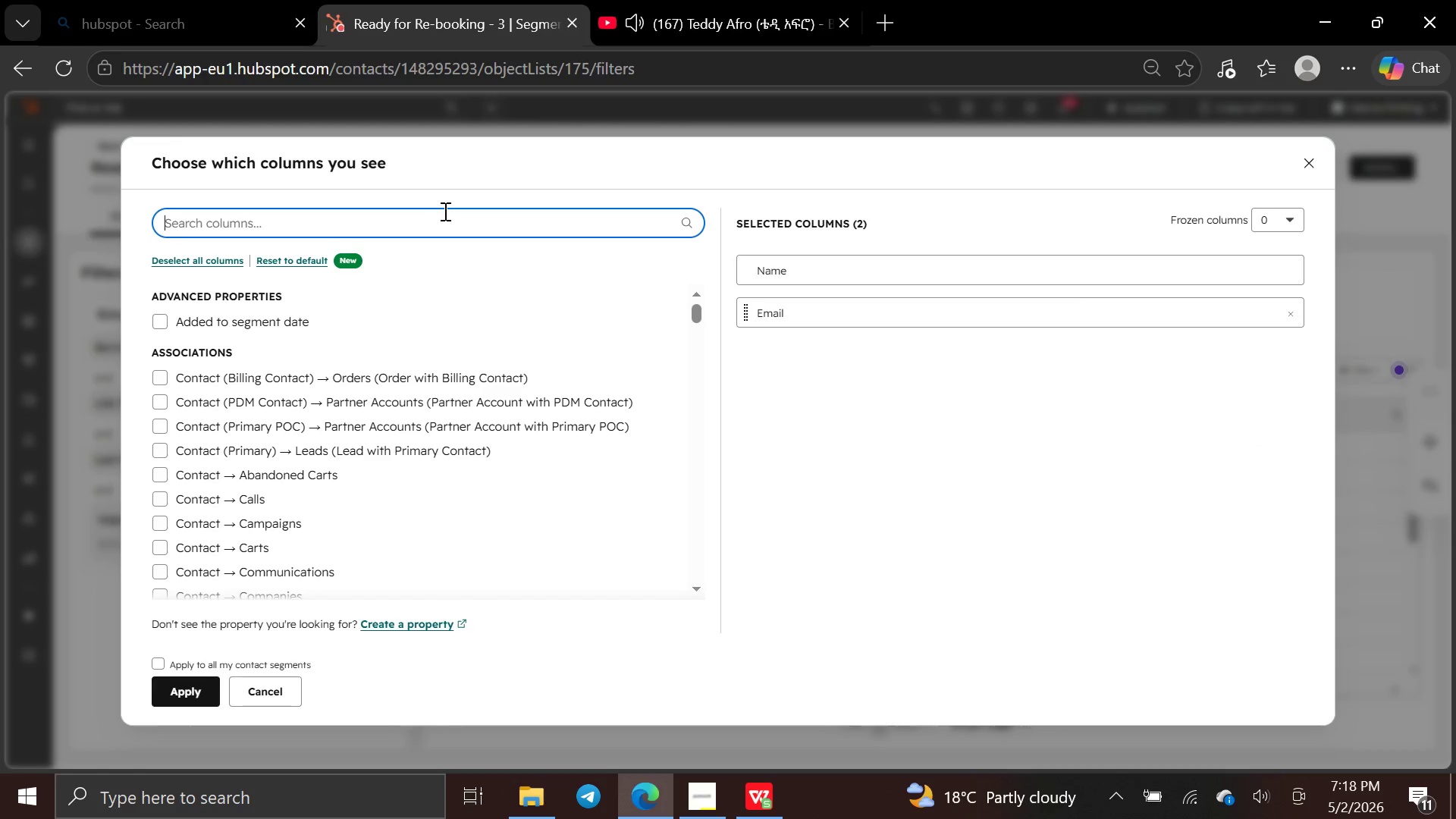 
type(life)
 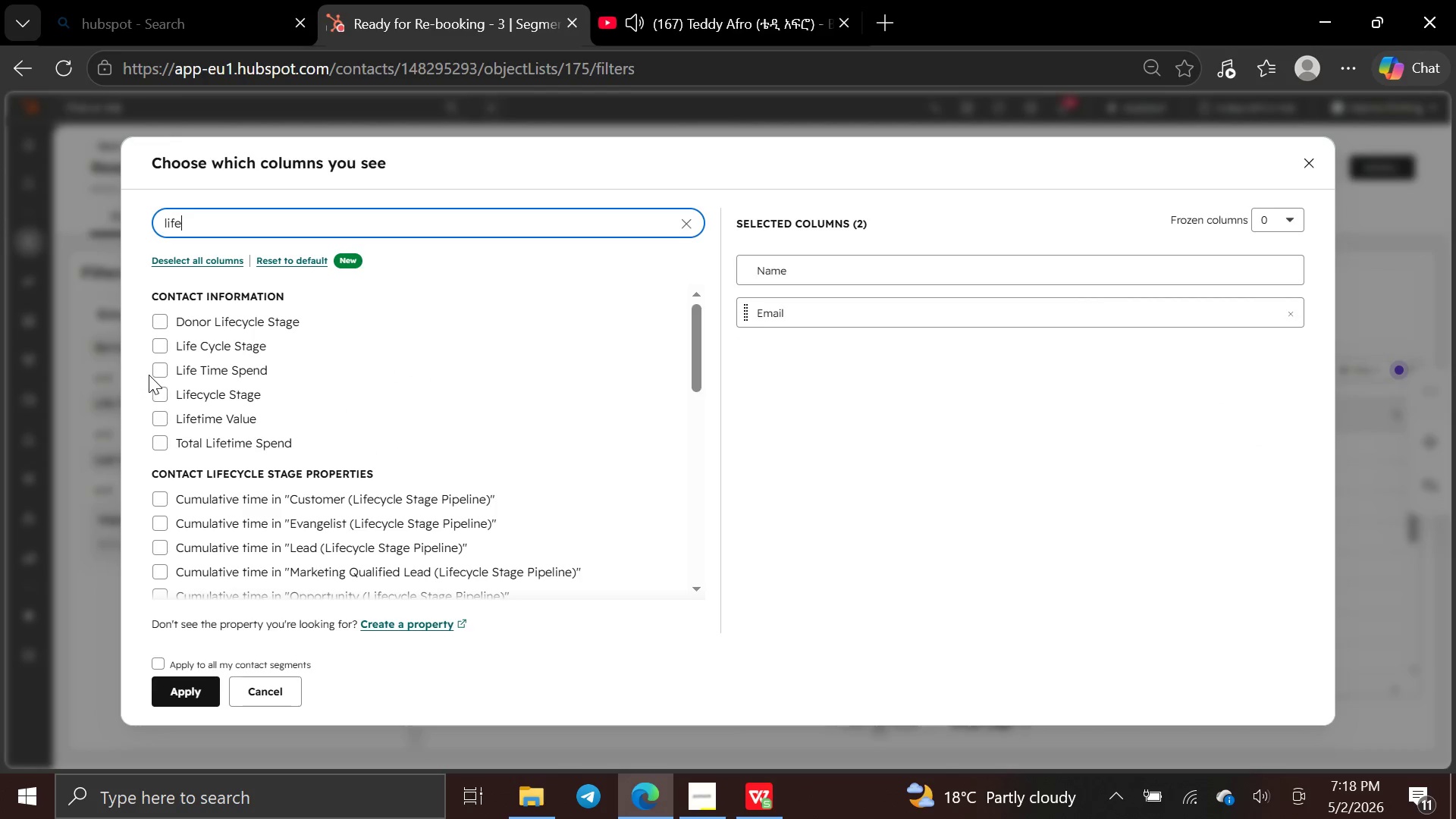 
left_click([155, 374])
 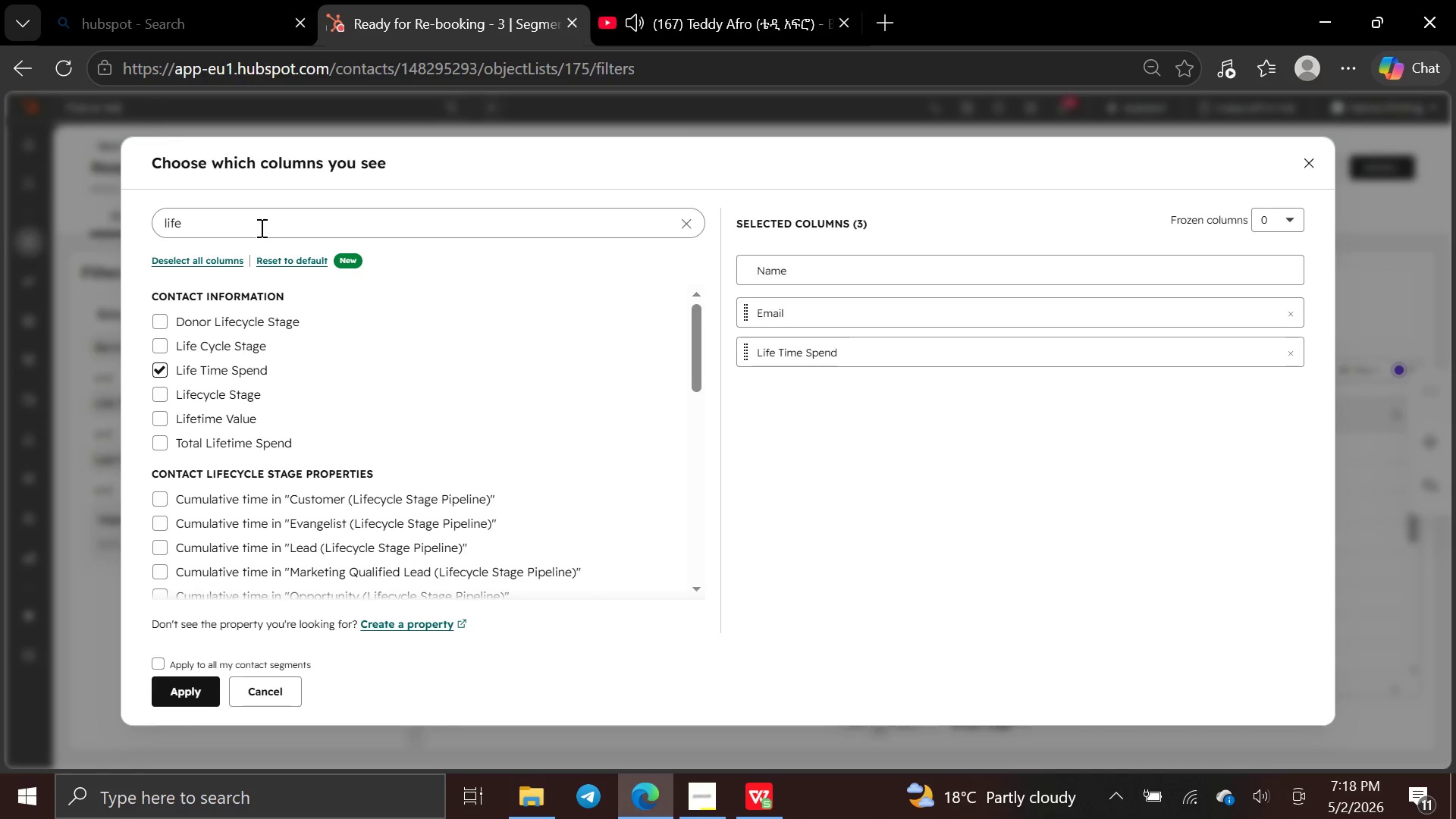 
left_click([262, 227])
 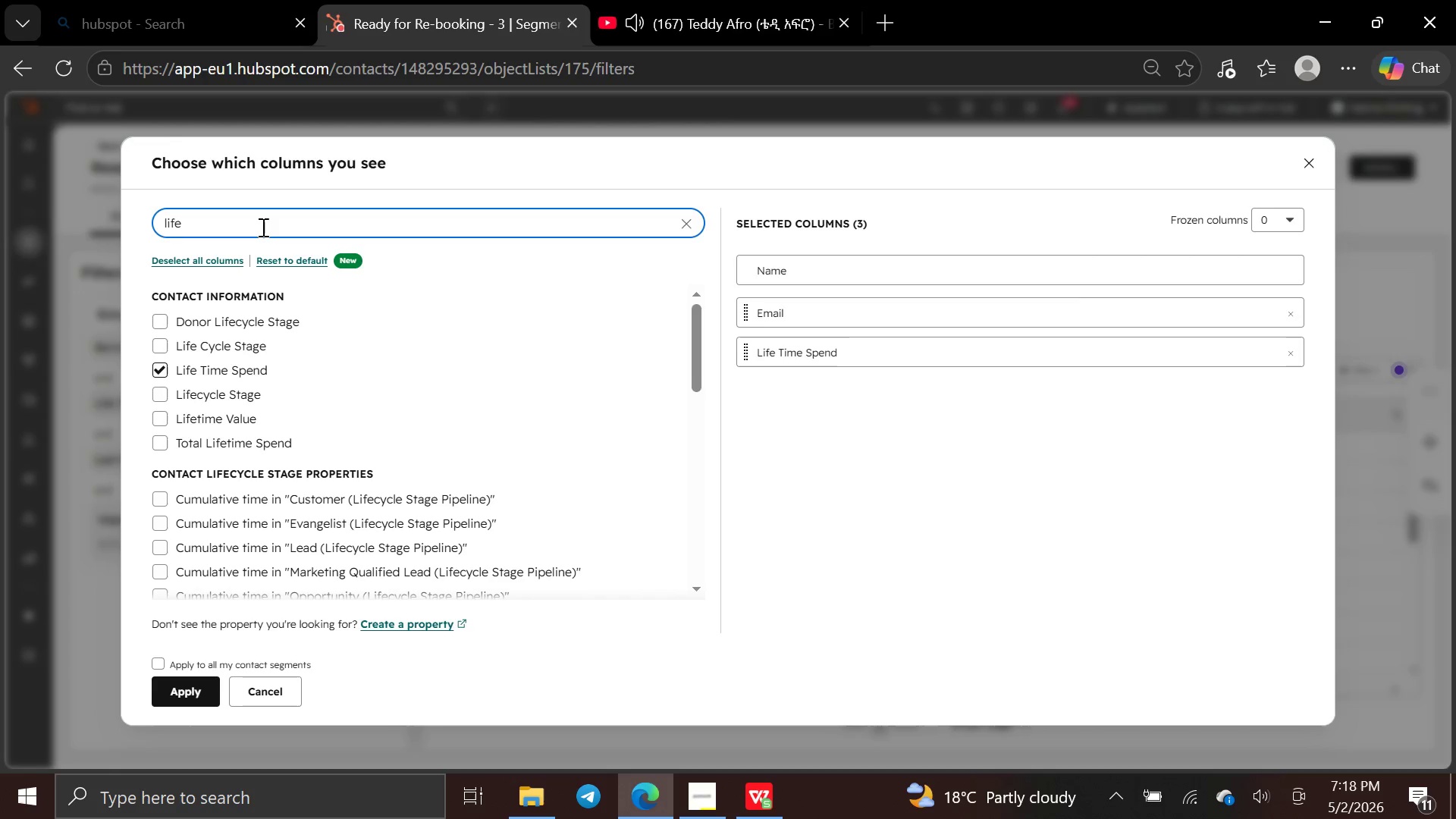 
hold_key(key=Backspace, duration=0.8)
 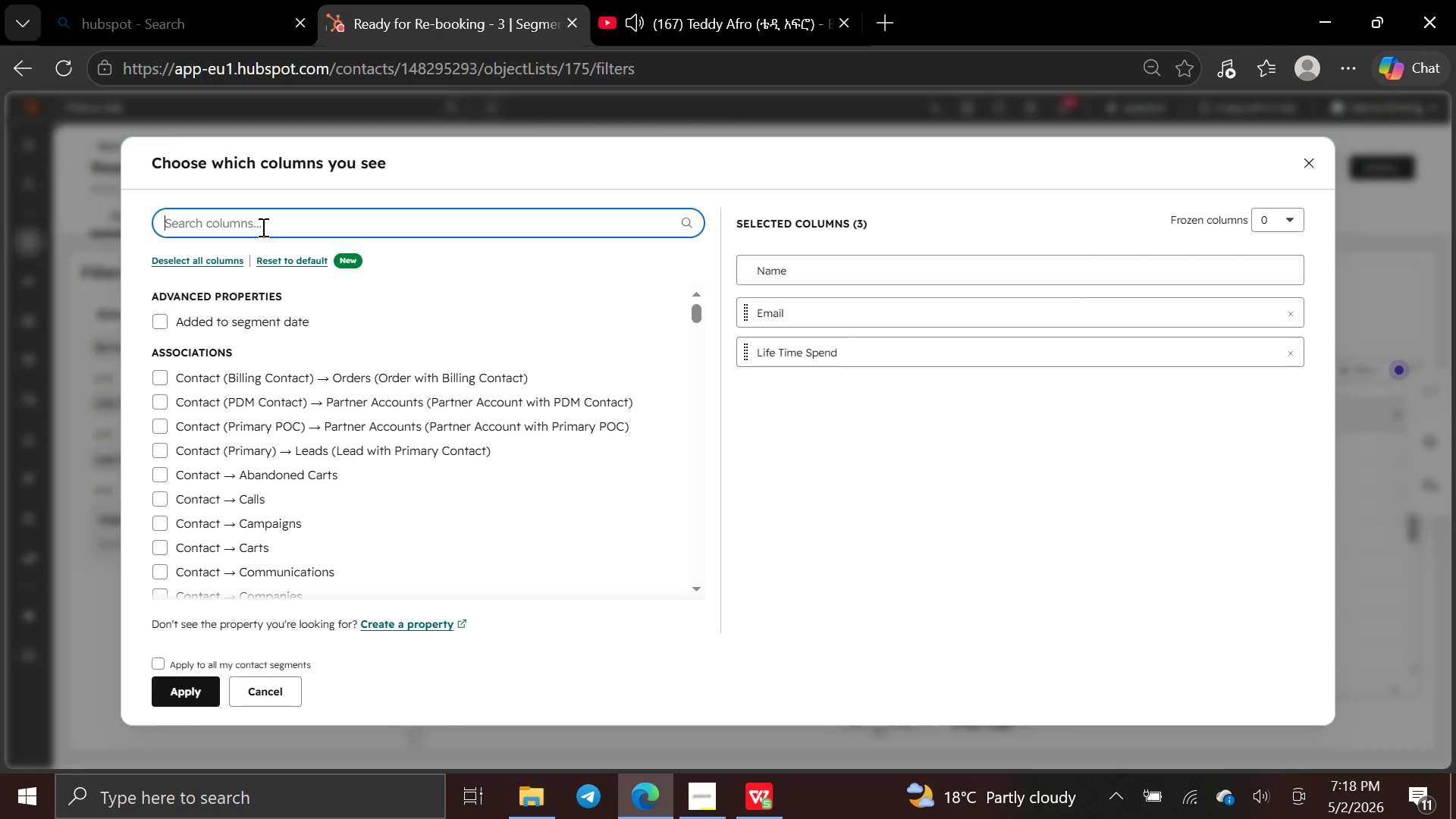 
type(serv)
 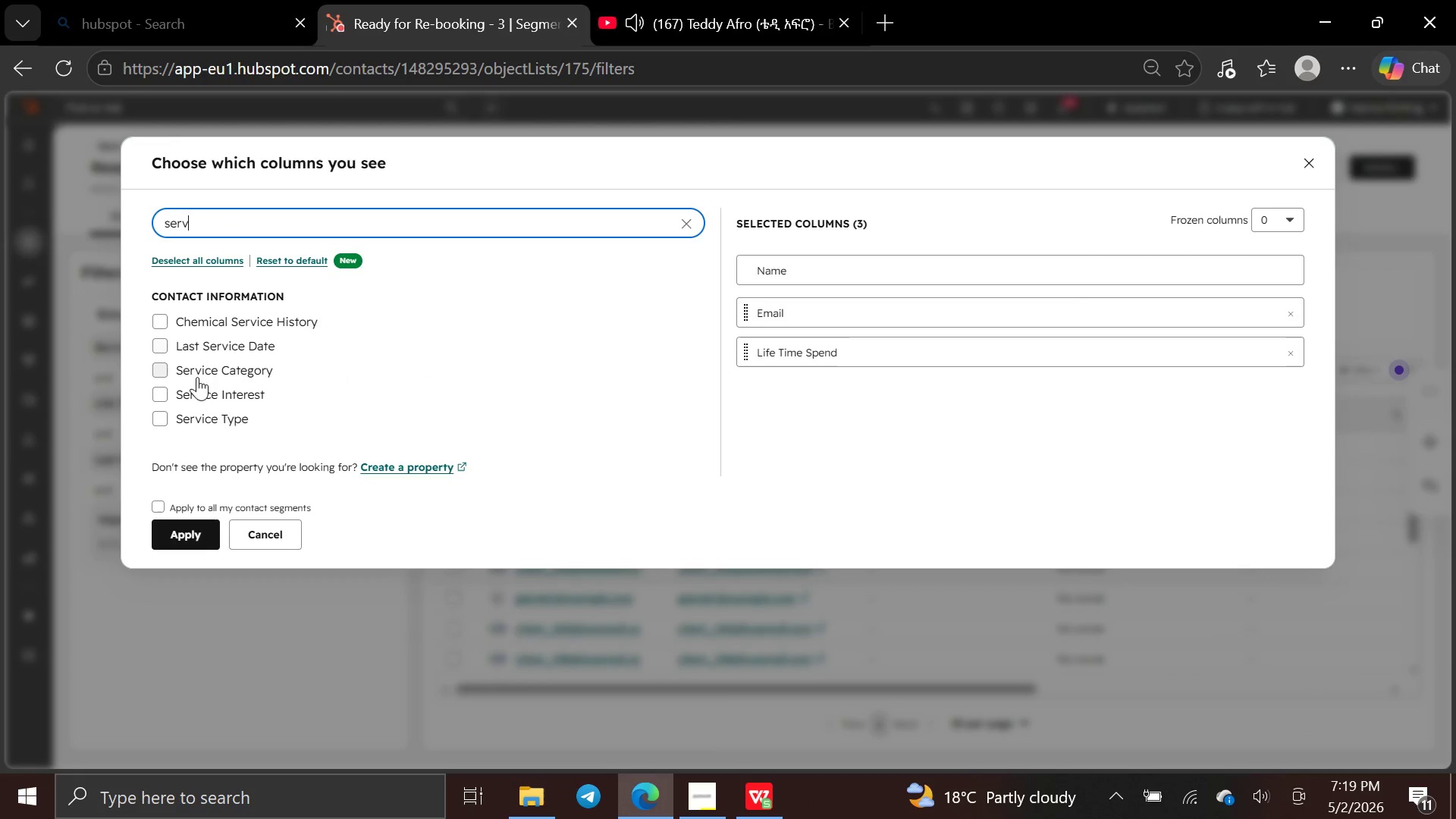 
left_click([160, 374])
 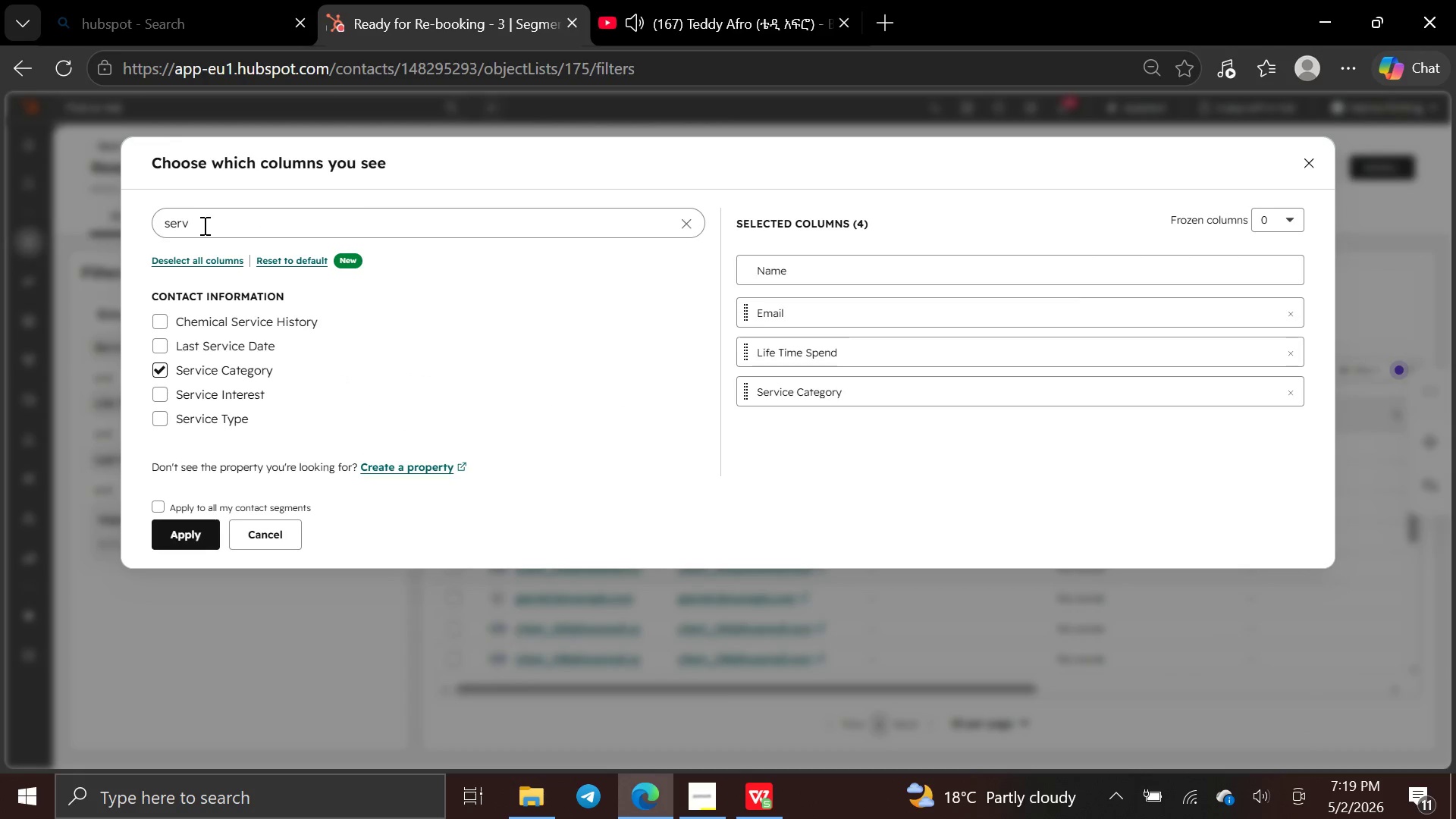 
left_click([208, 224])
 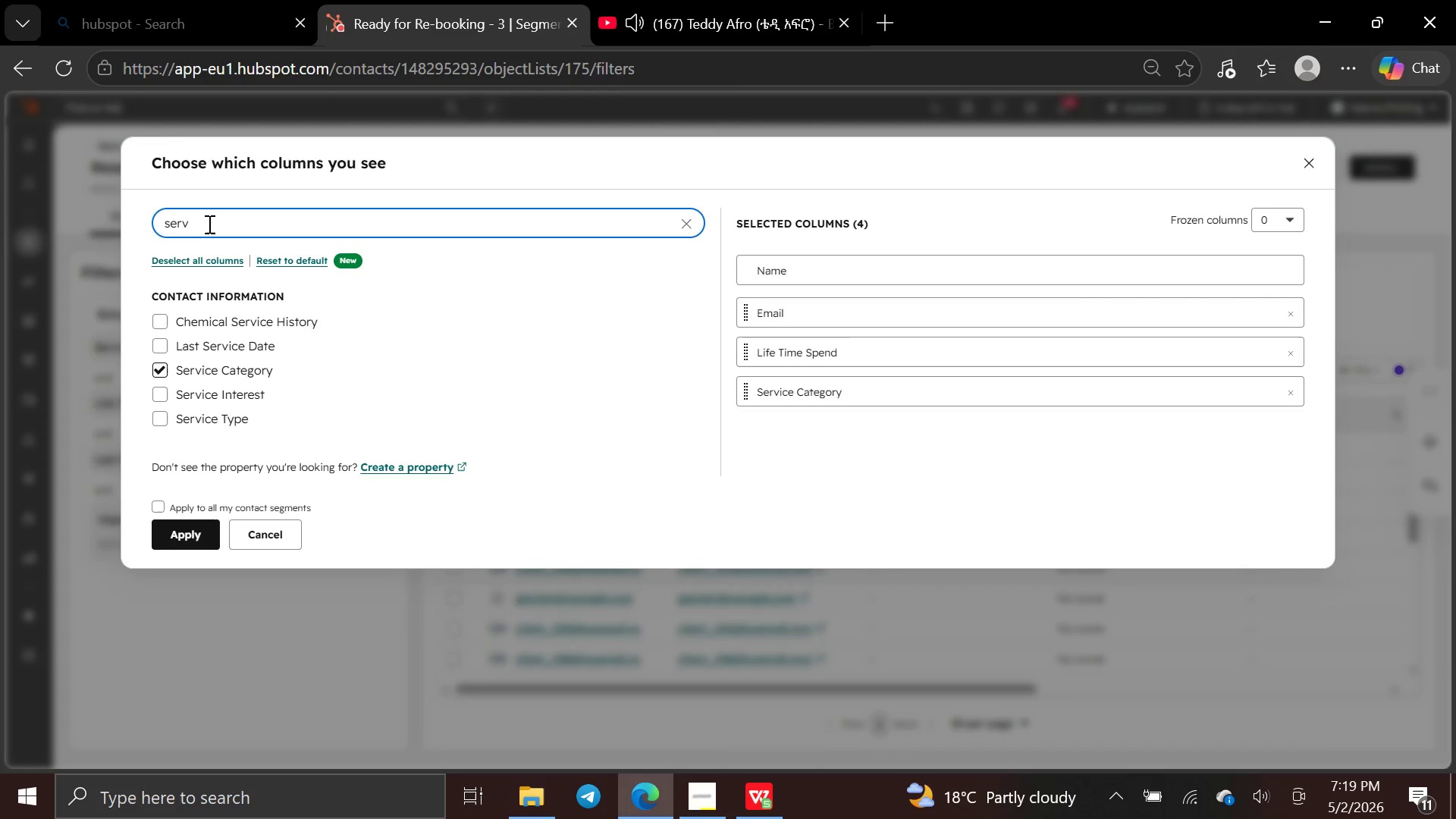 
hold_key(key=Backspace, duration=1.02)
 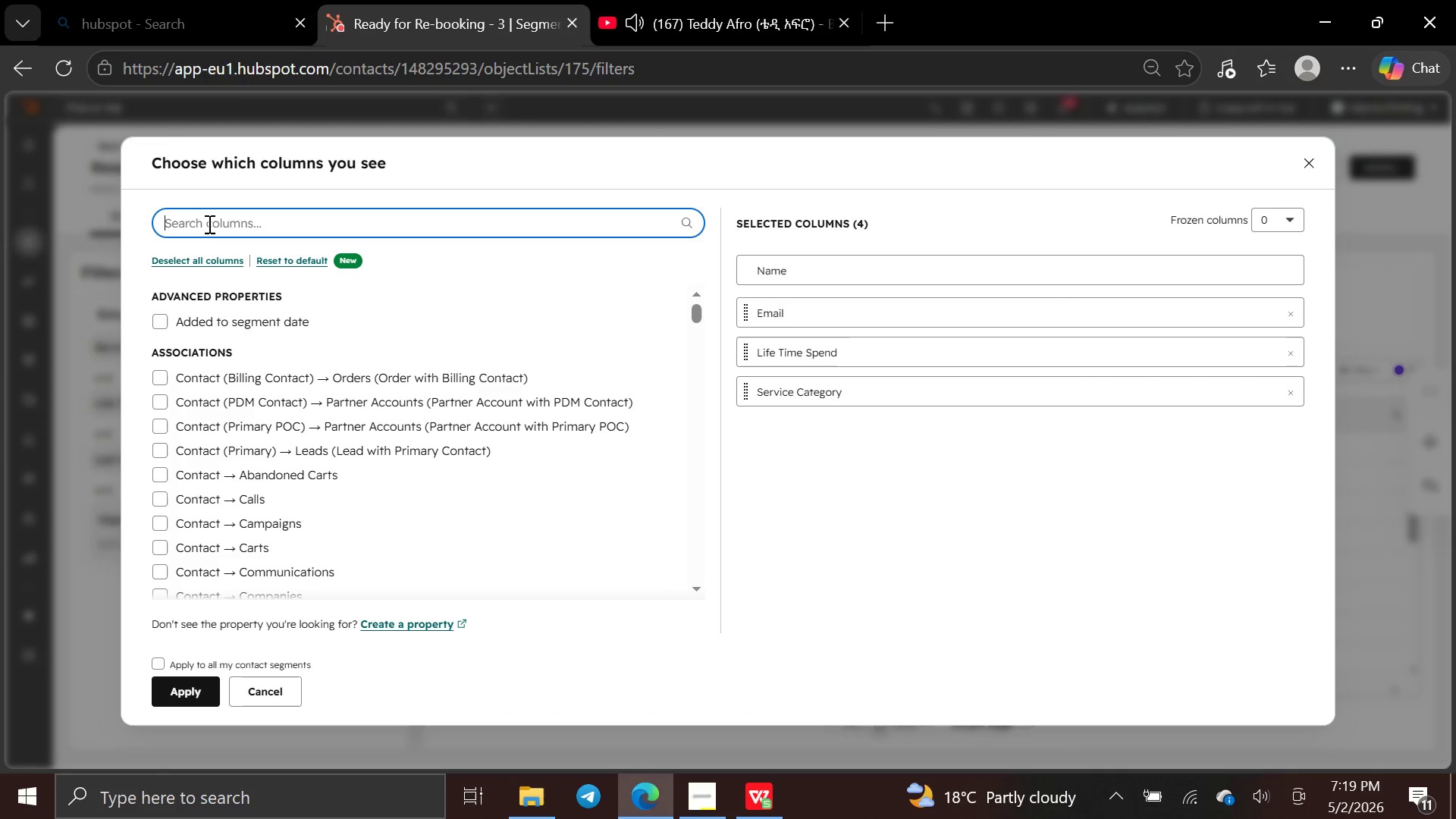 
type(hair)
 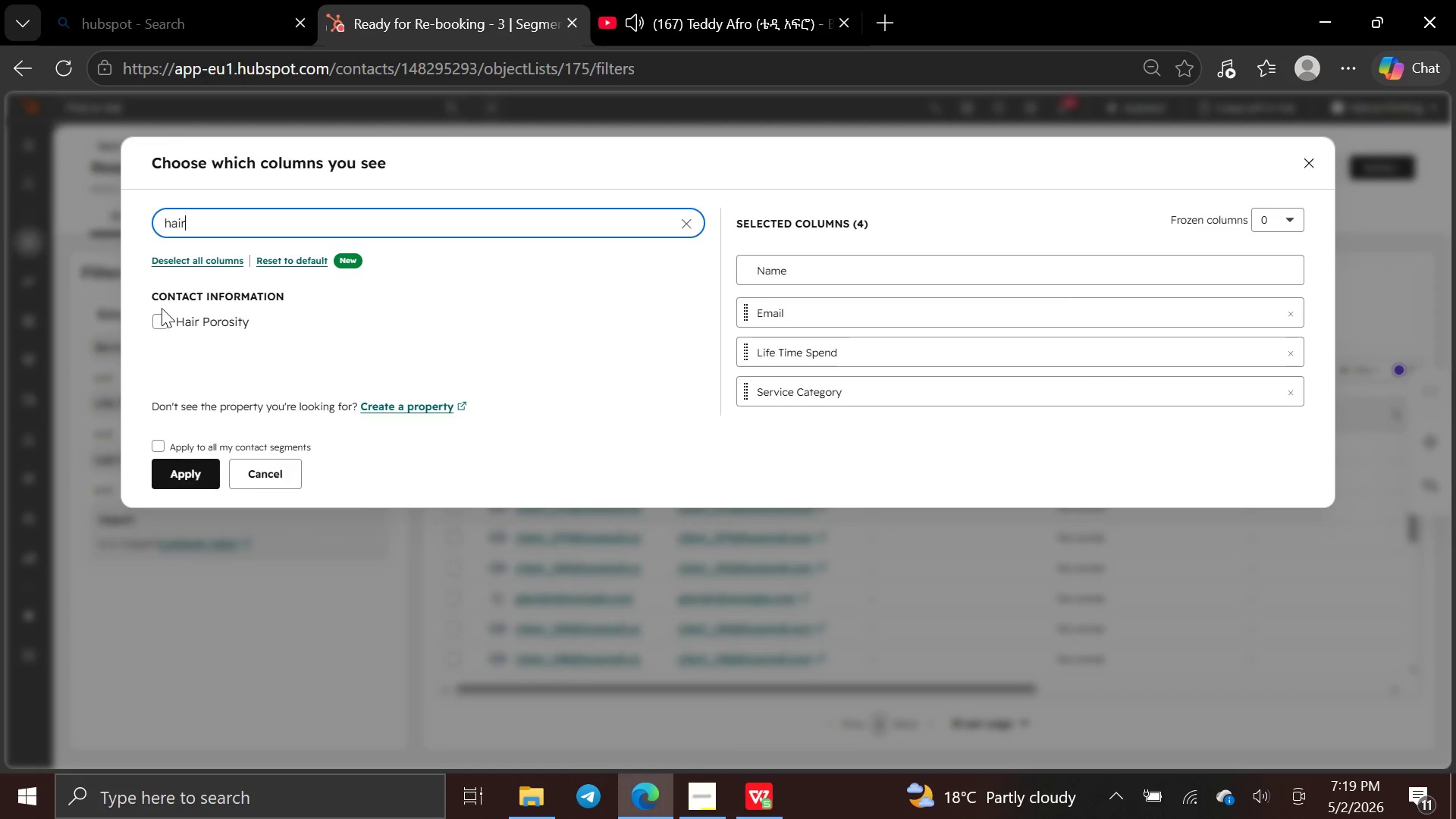 
left_click([162, 318])
 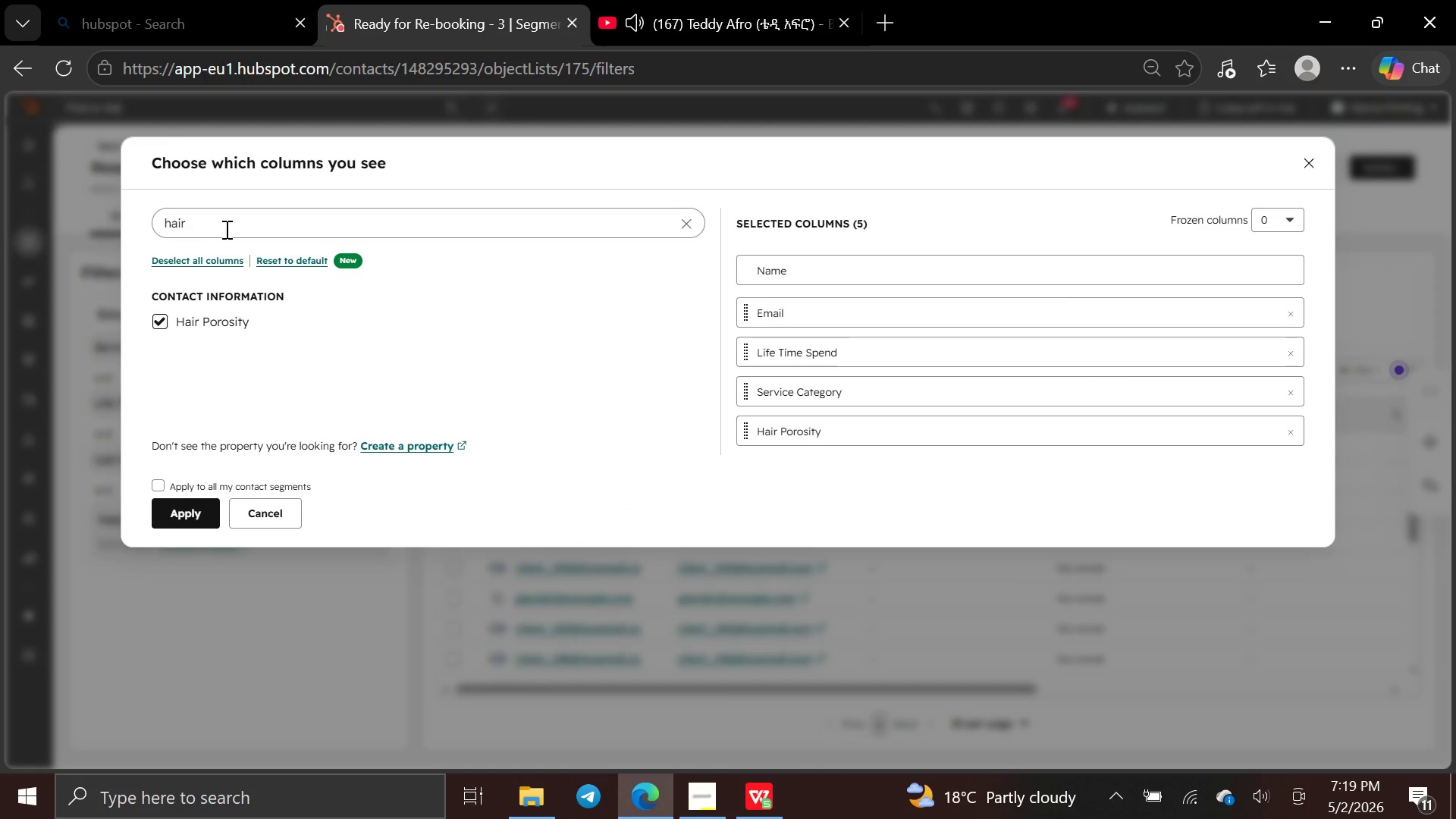 
left_click([226, 229])
 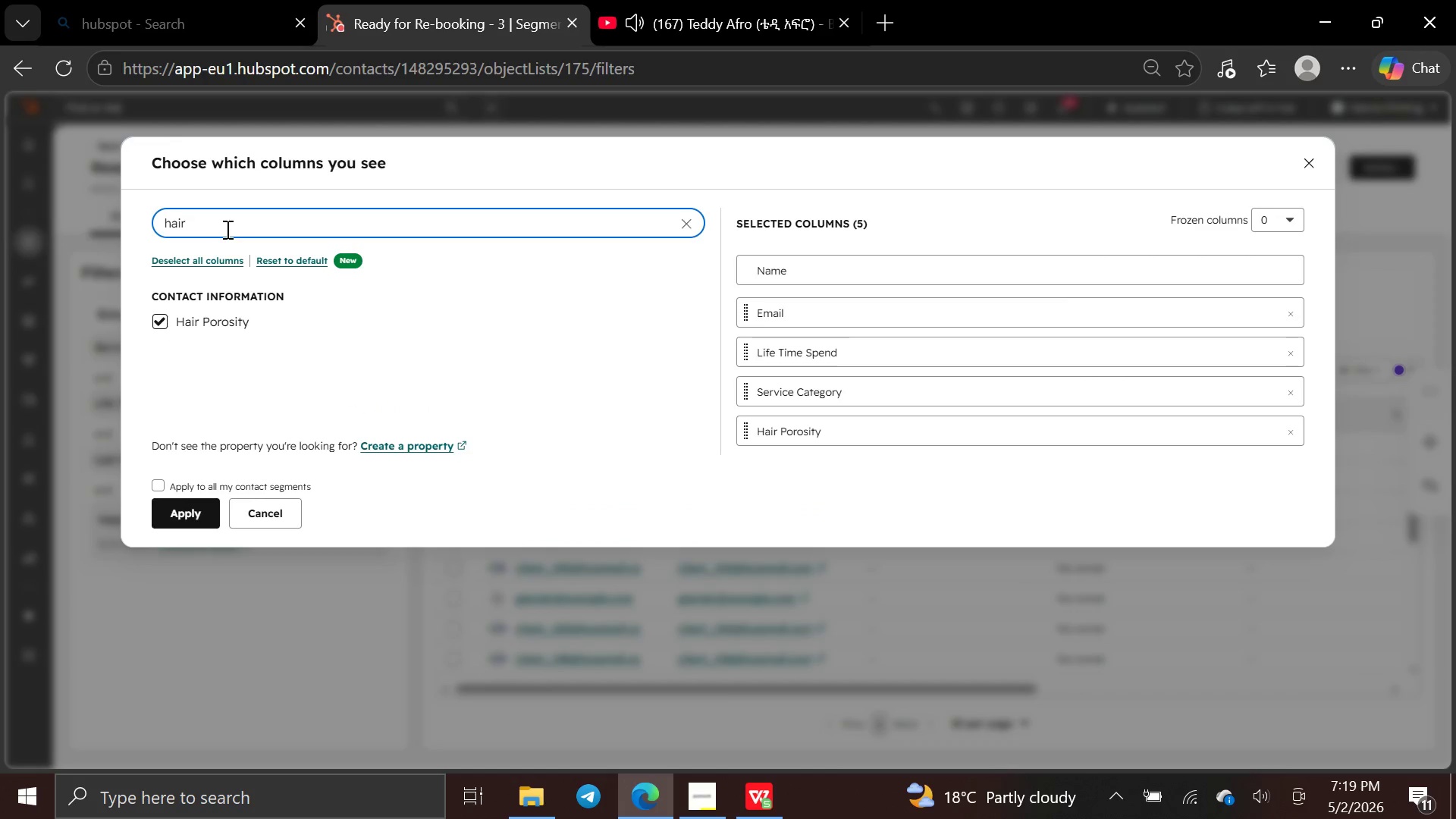 
hold_key(key=Backspace, duration=0.81)
 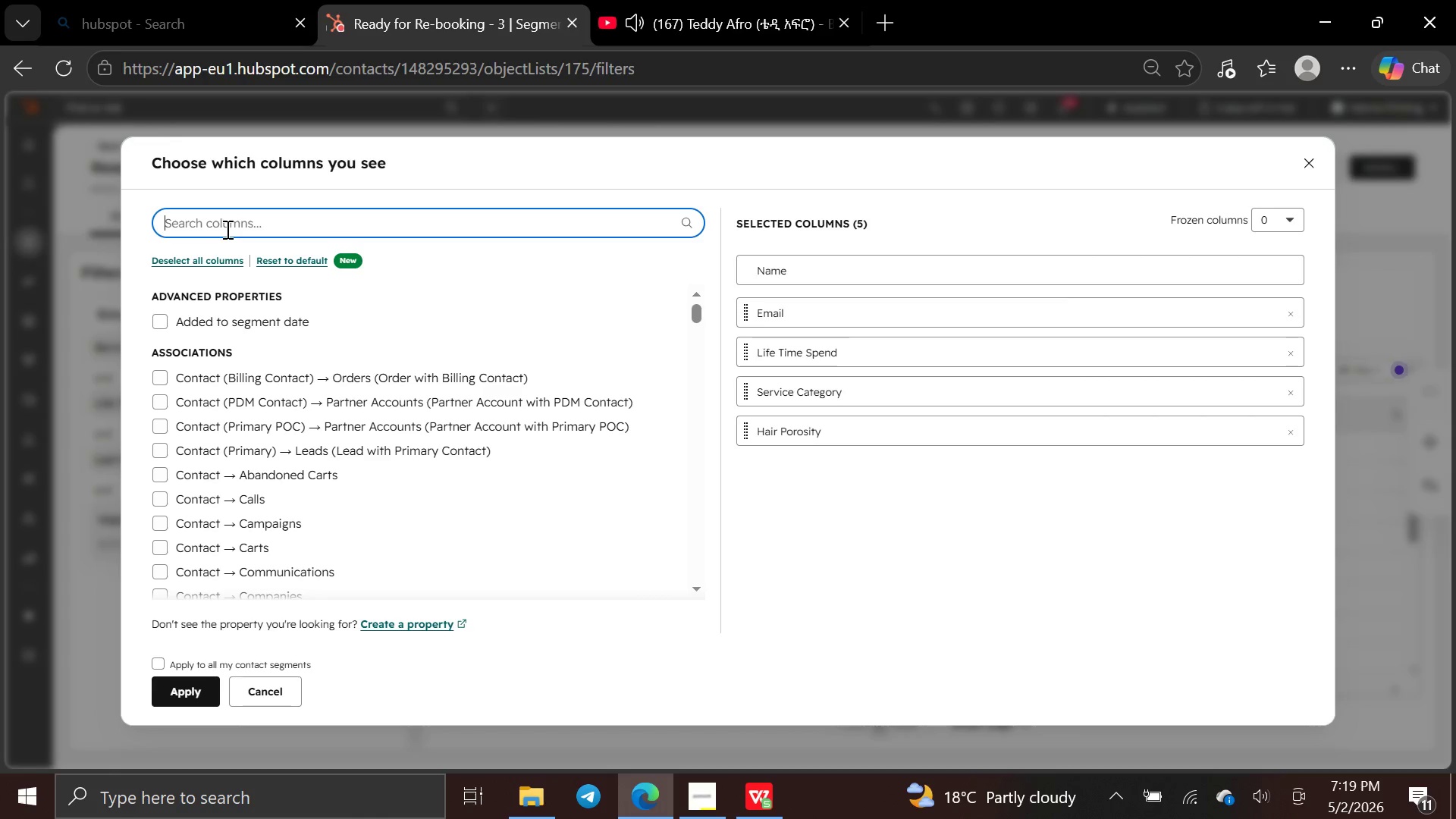 
type(last ser)
 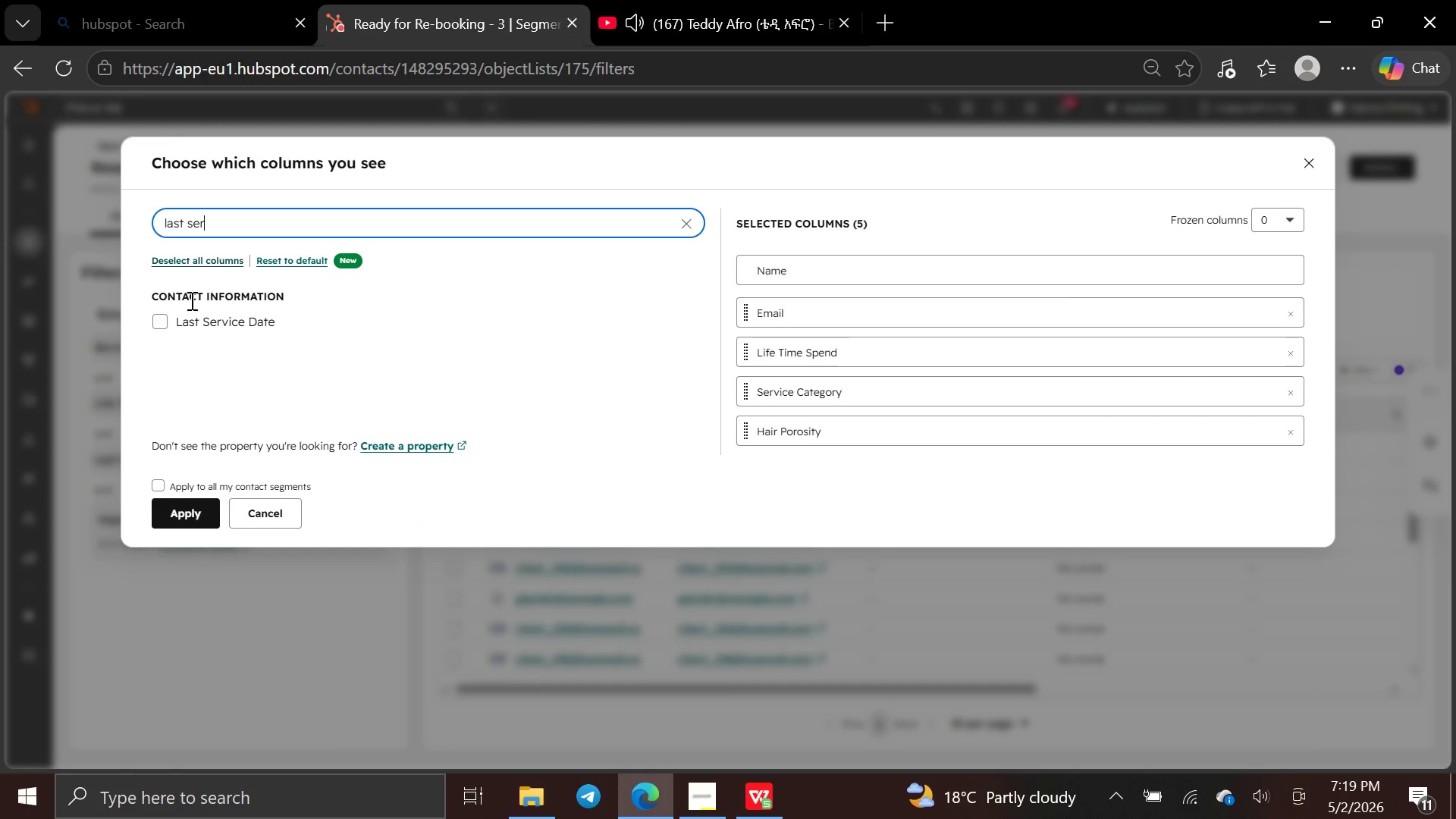 
left_click([162, 320])
 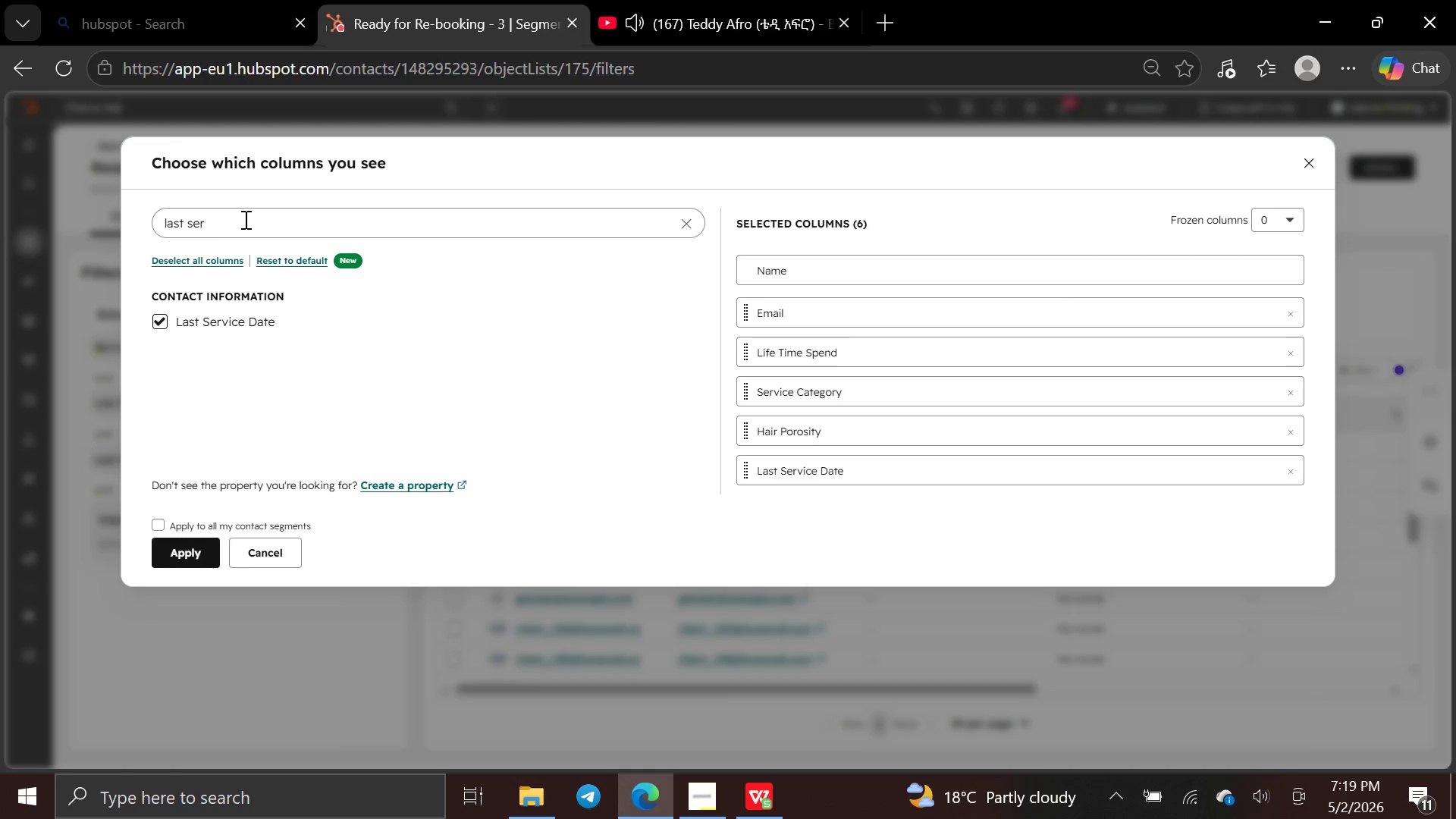 
left_click([245, 219])
 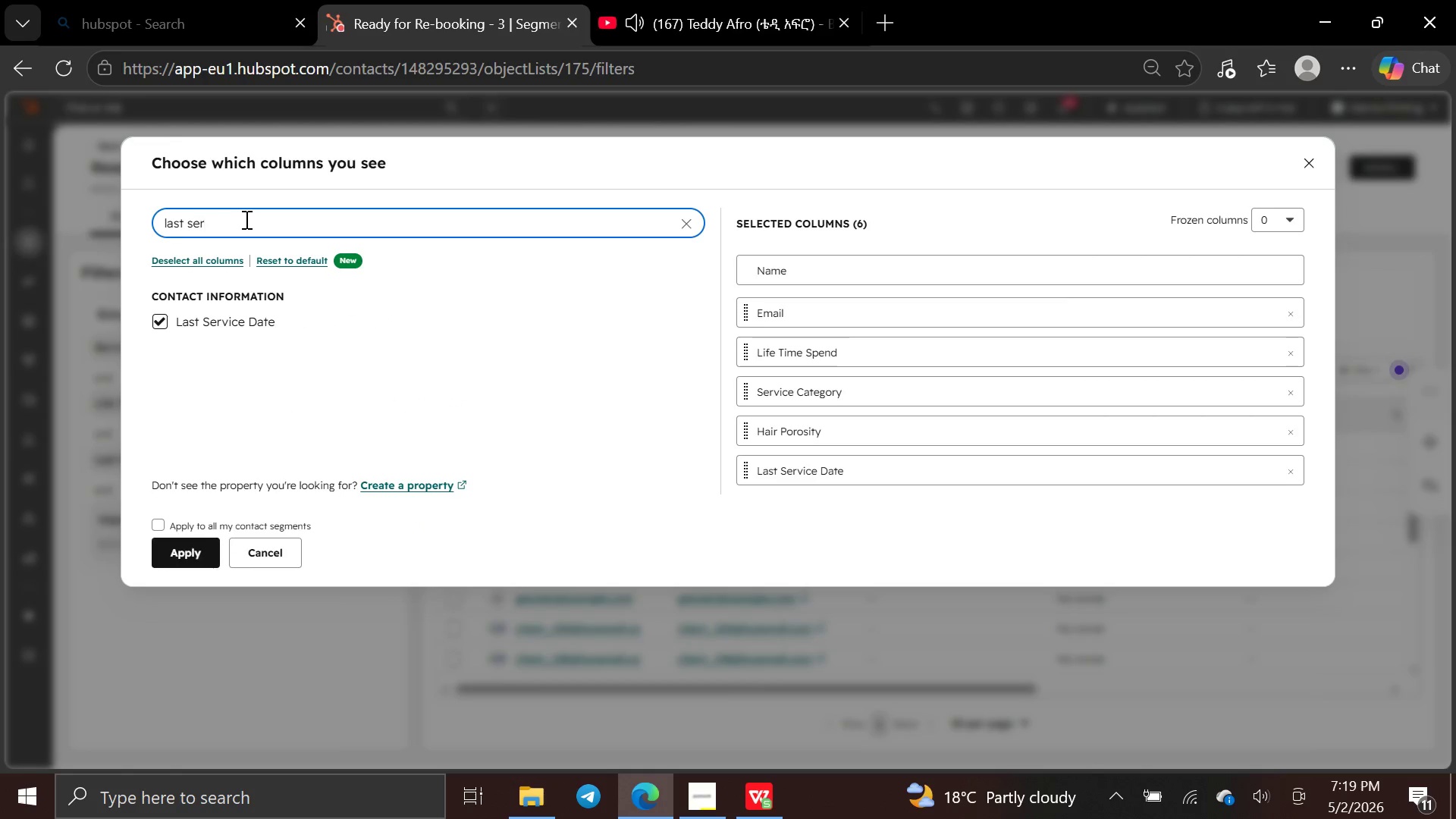 
hold_key(key=Backspace, duration=1.03)
 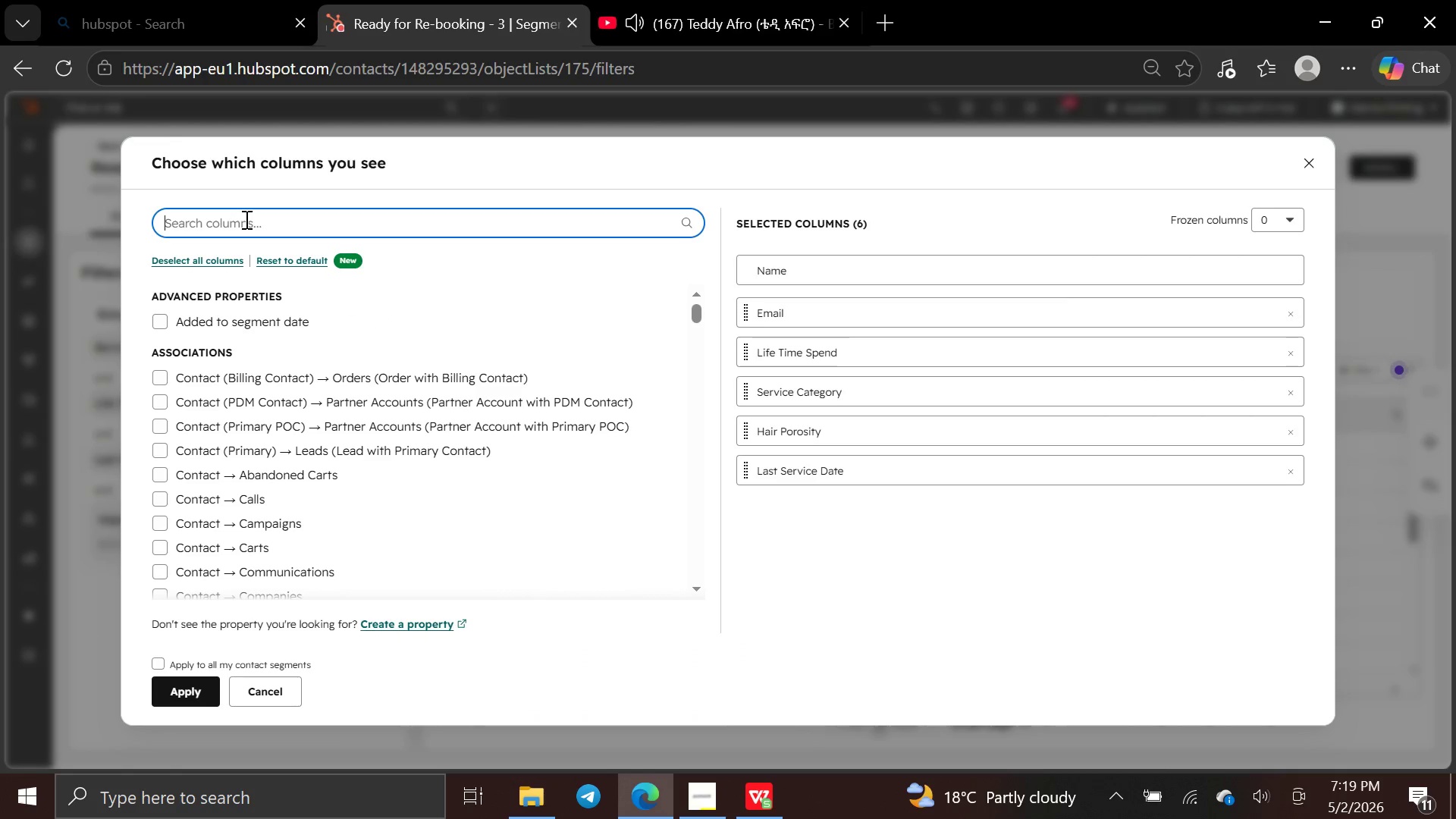 
type(che)
 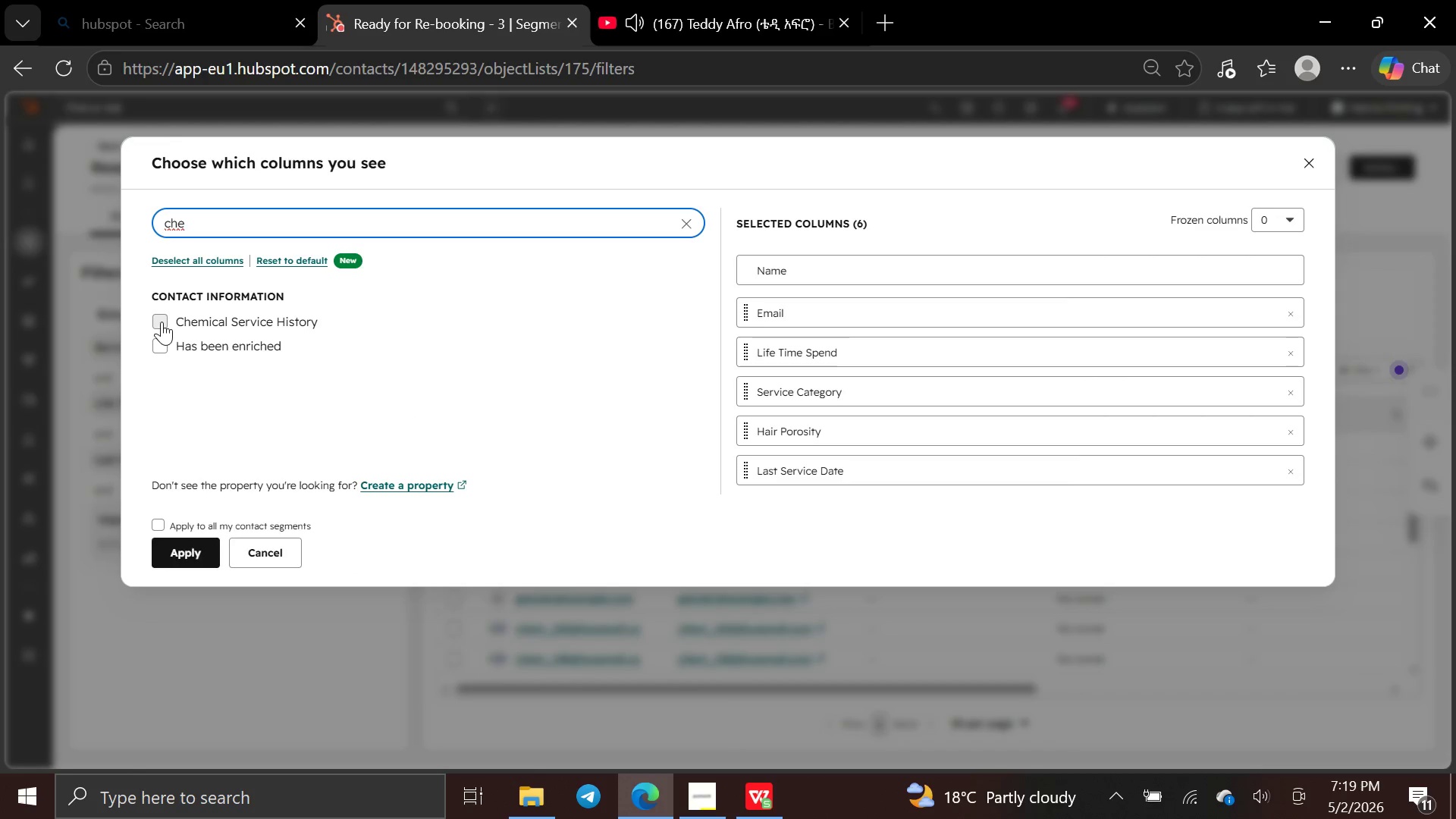 
wait(6.88)
 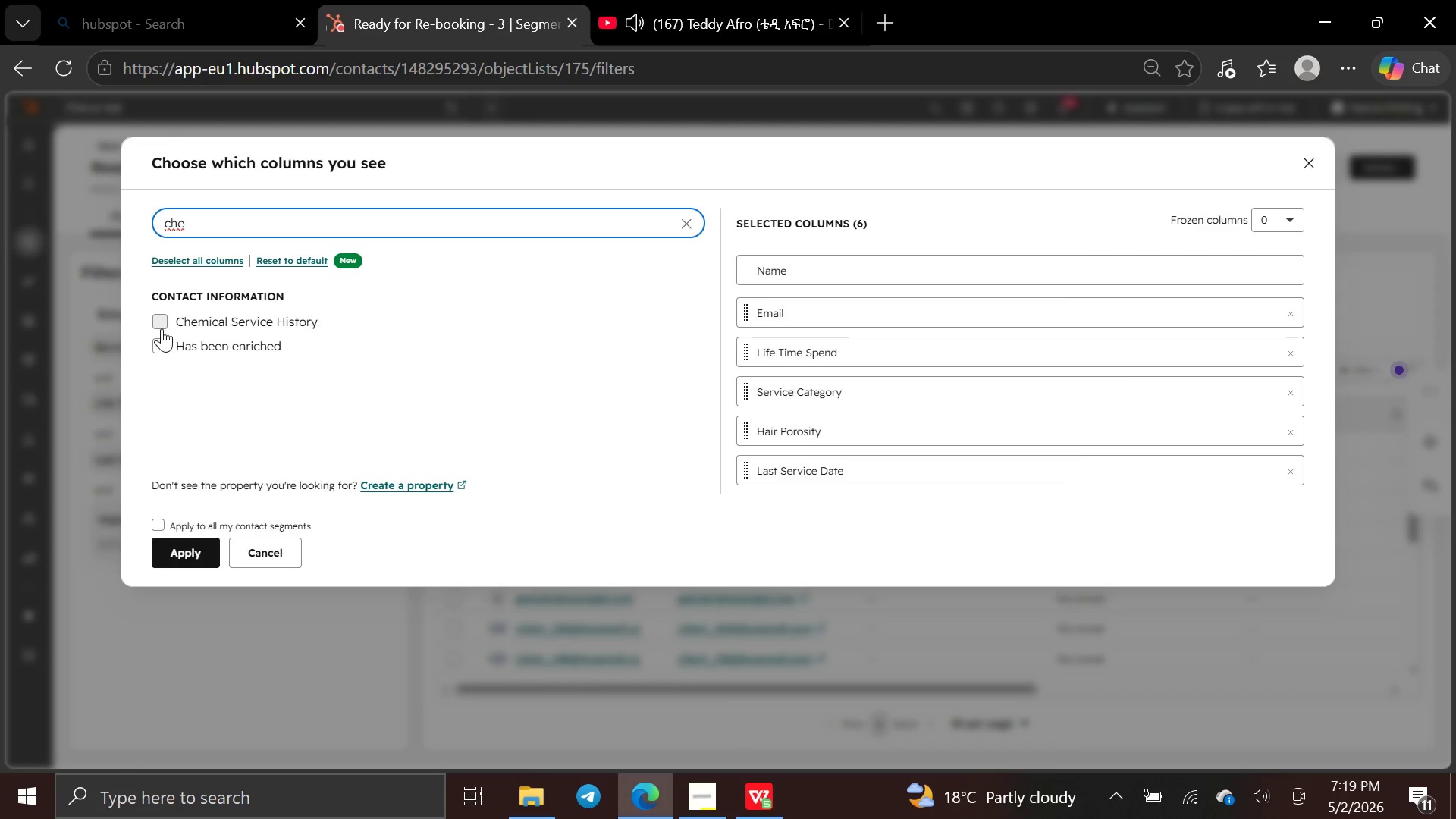 
left_click([155, 319])
 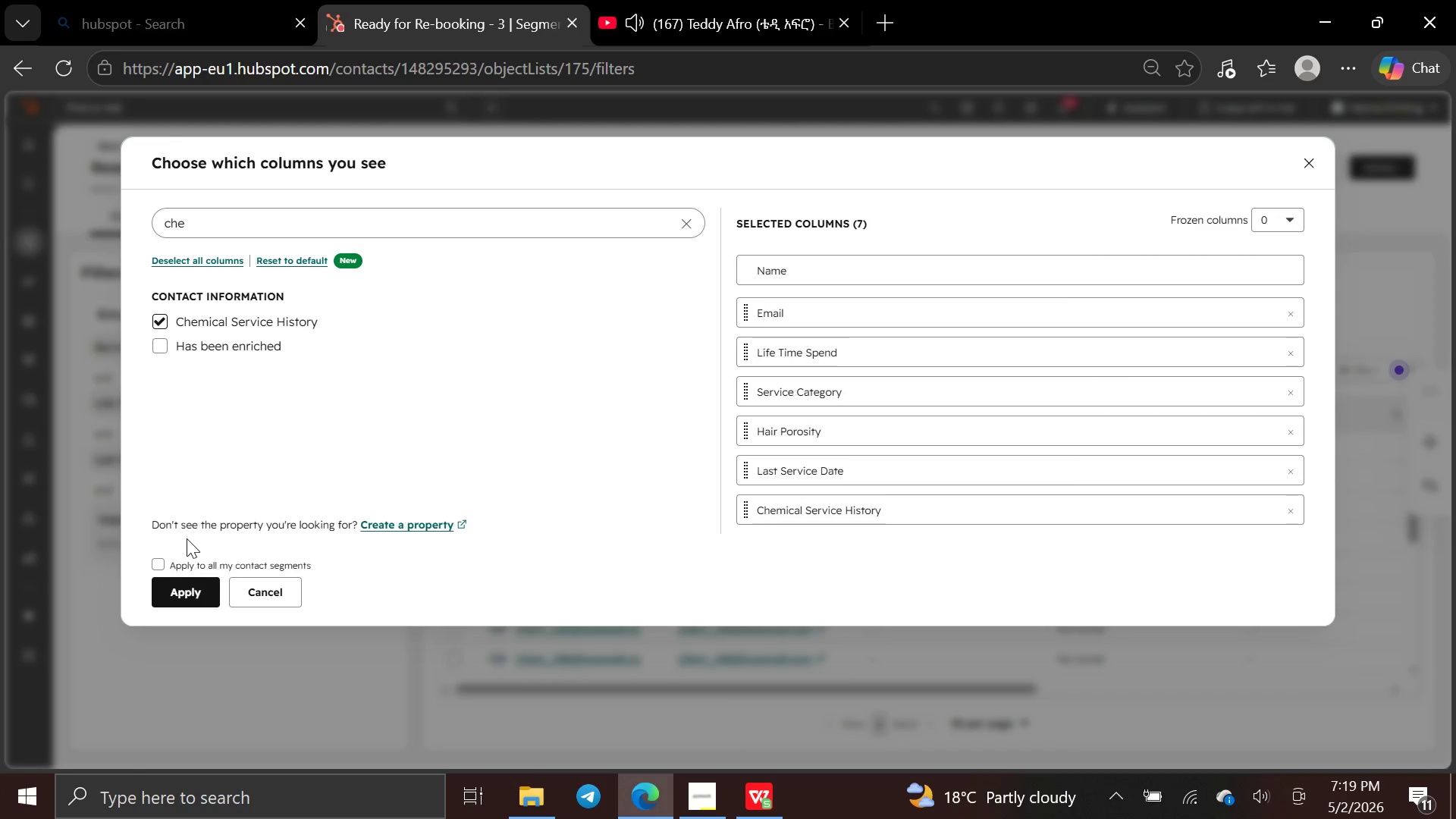 
left_click([177, 588])
 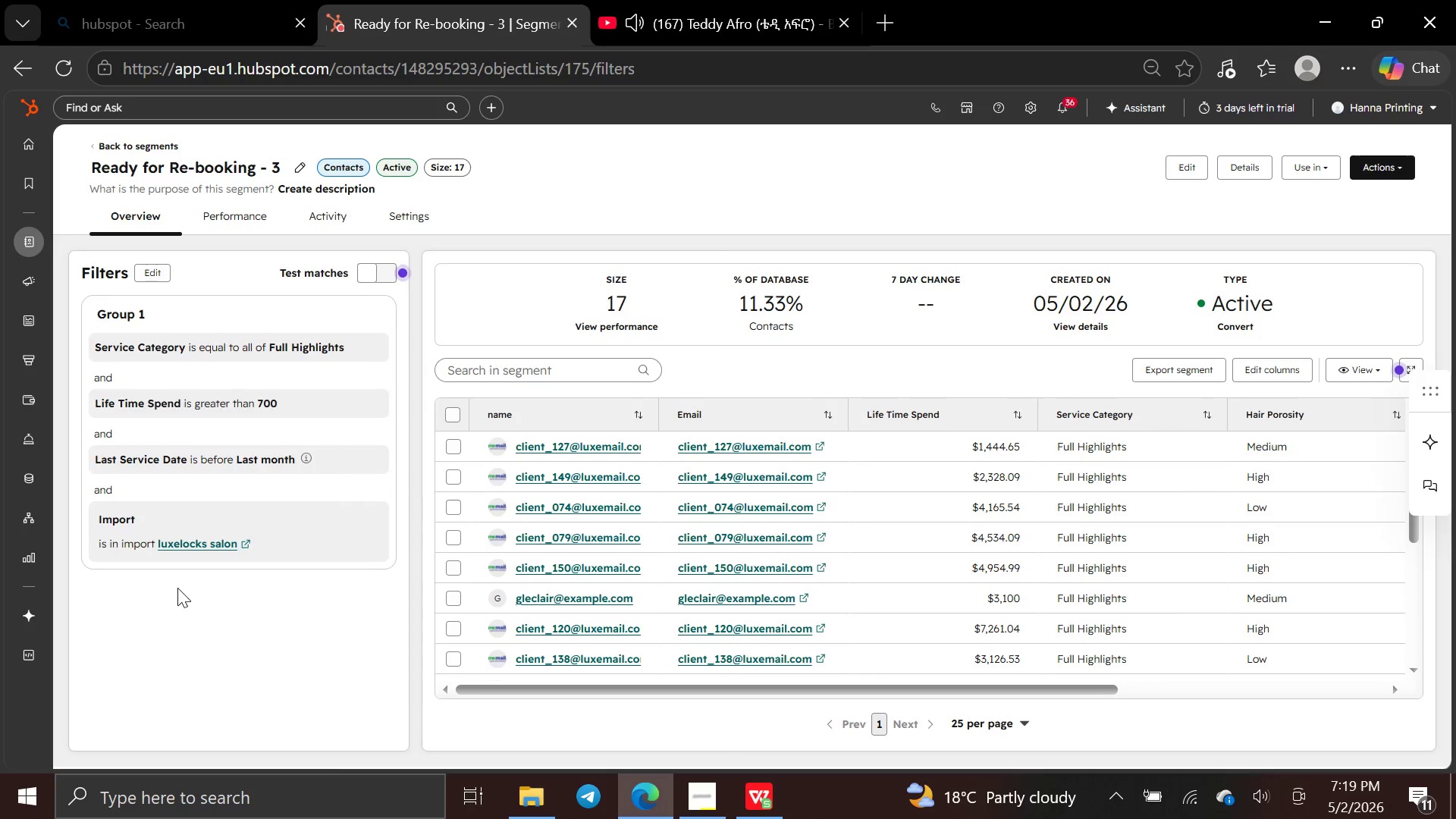 
wait(6.5)
 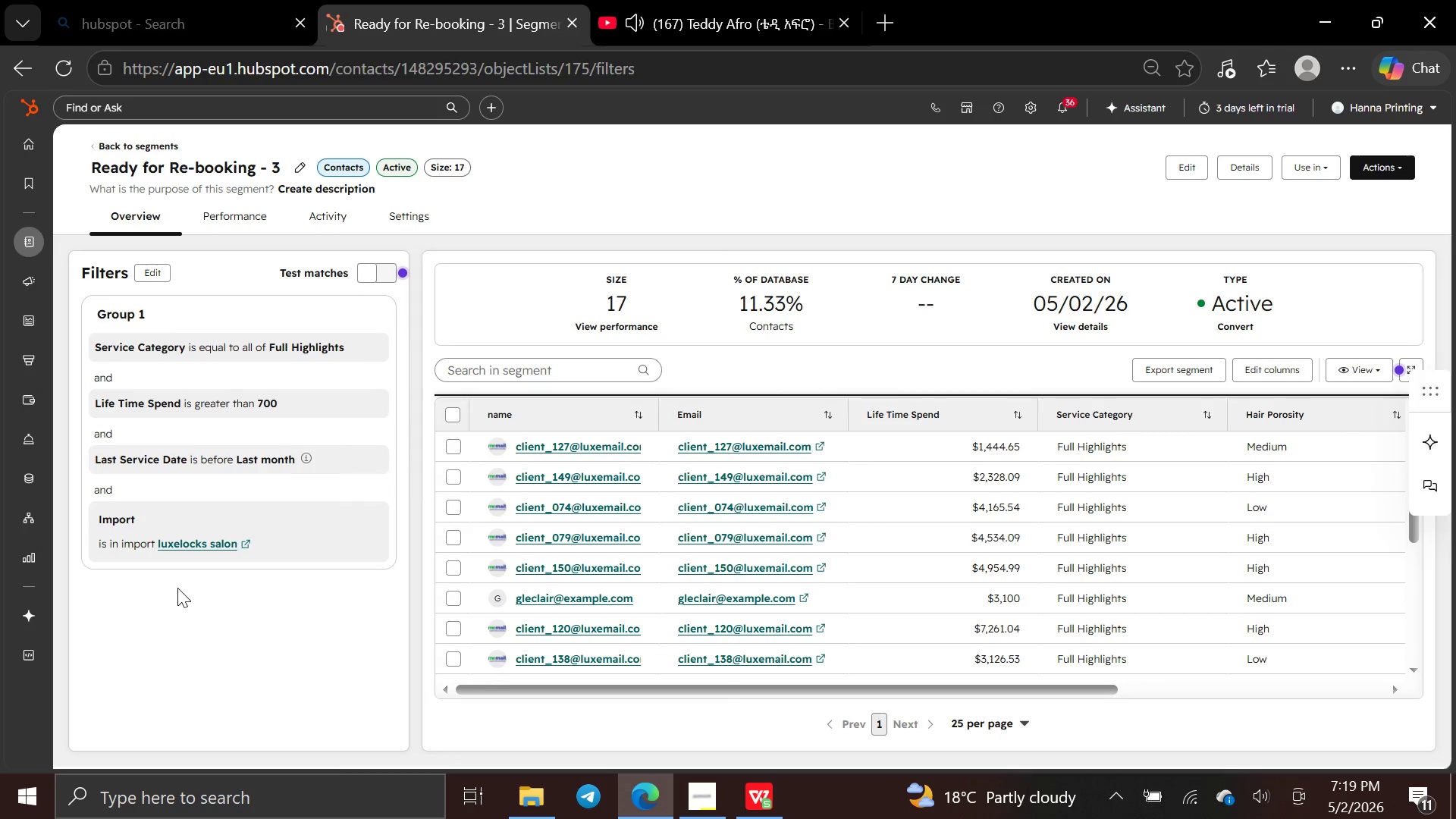 
key(Control+Minus)
 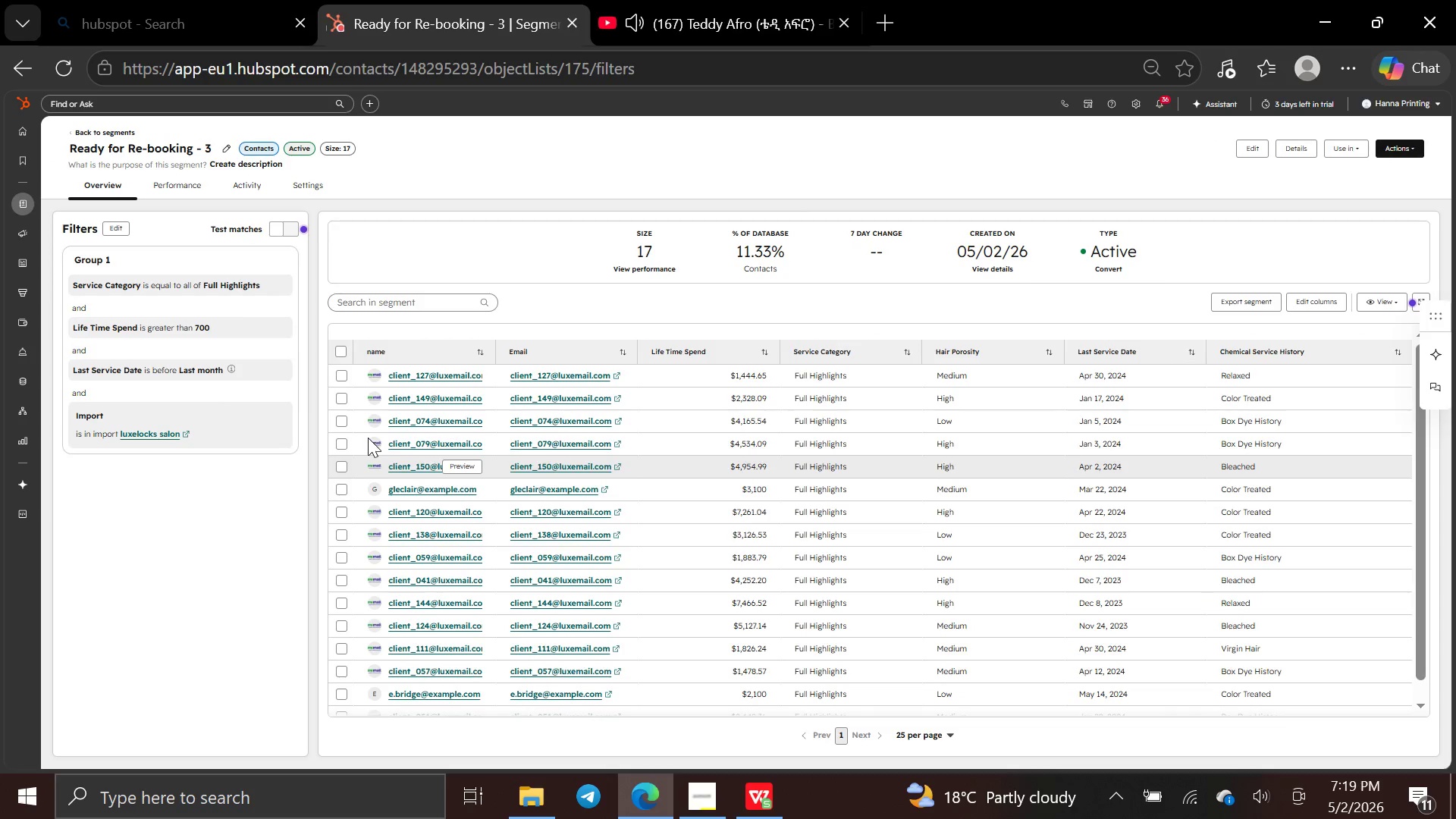 
wait(13.06)
 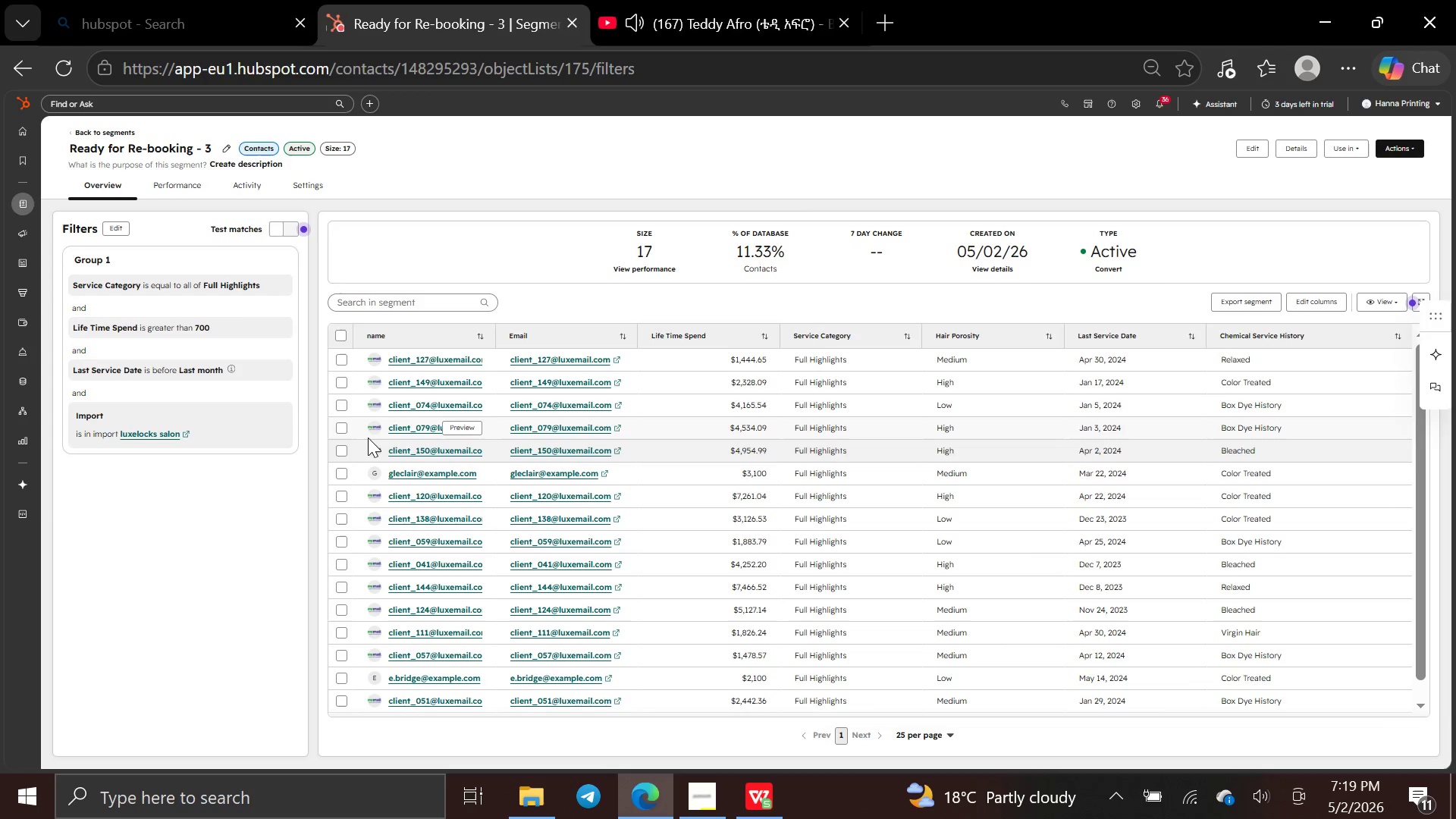 
key(Control+Equal)
 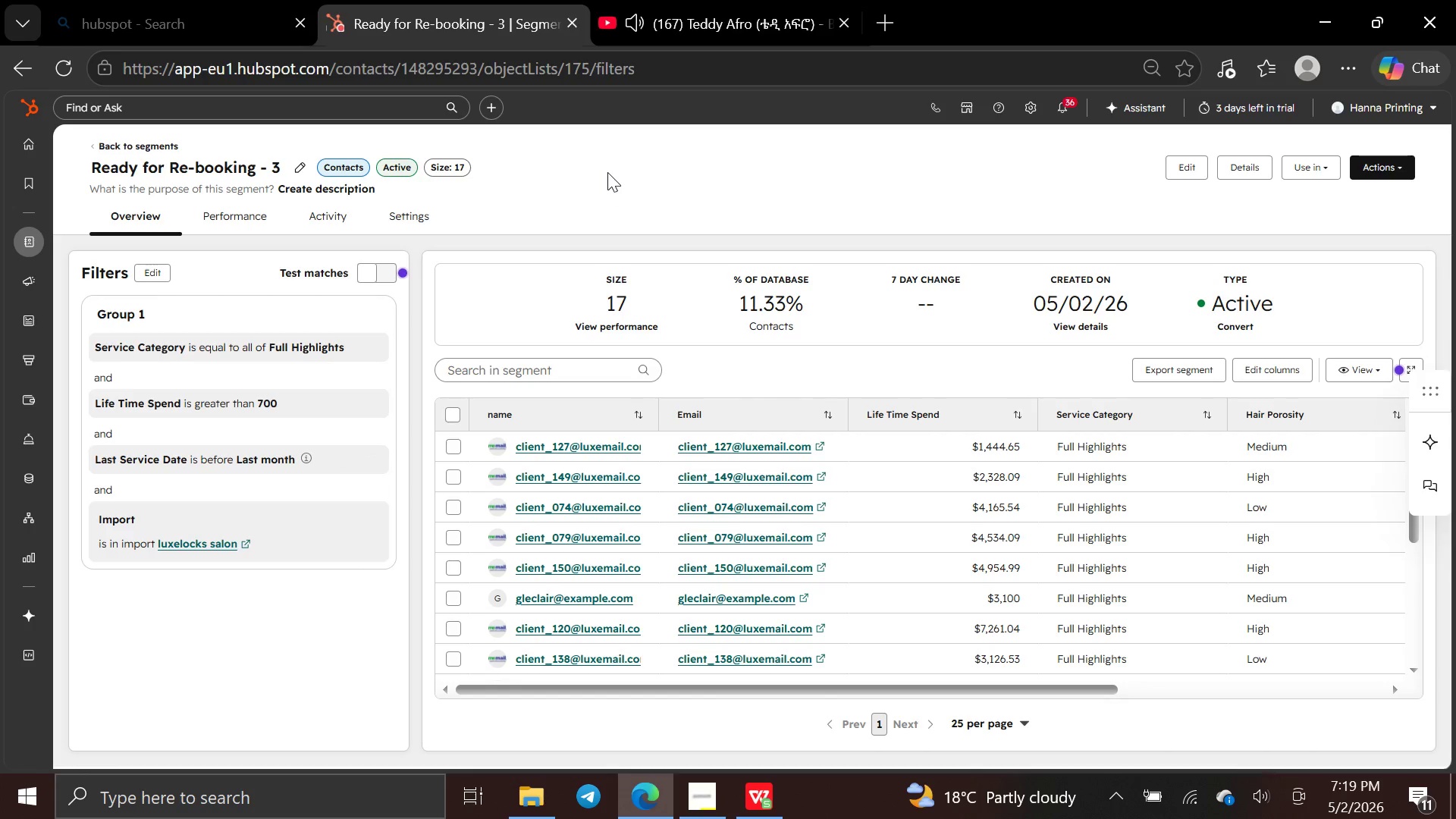 
key(PrintScreen)
 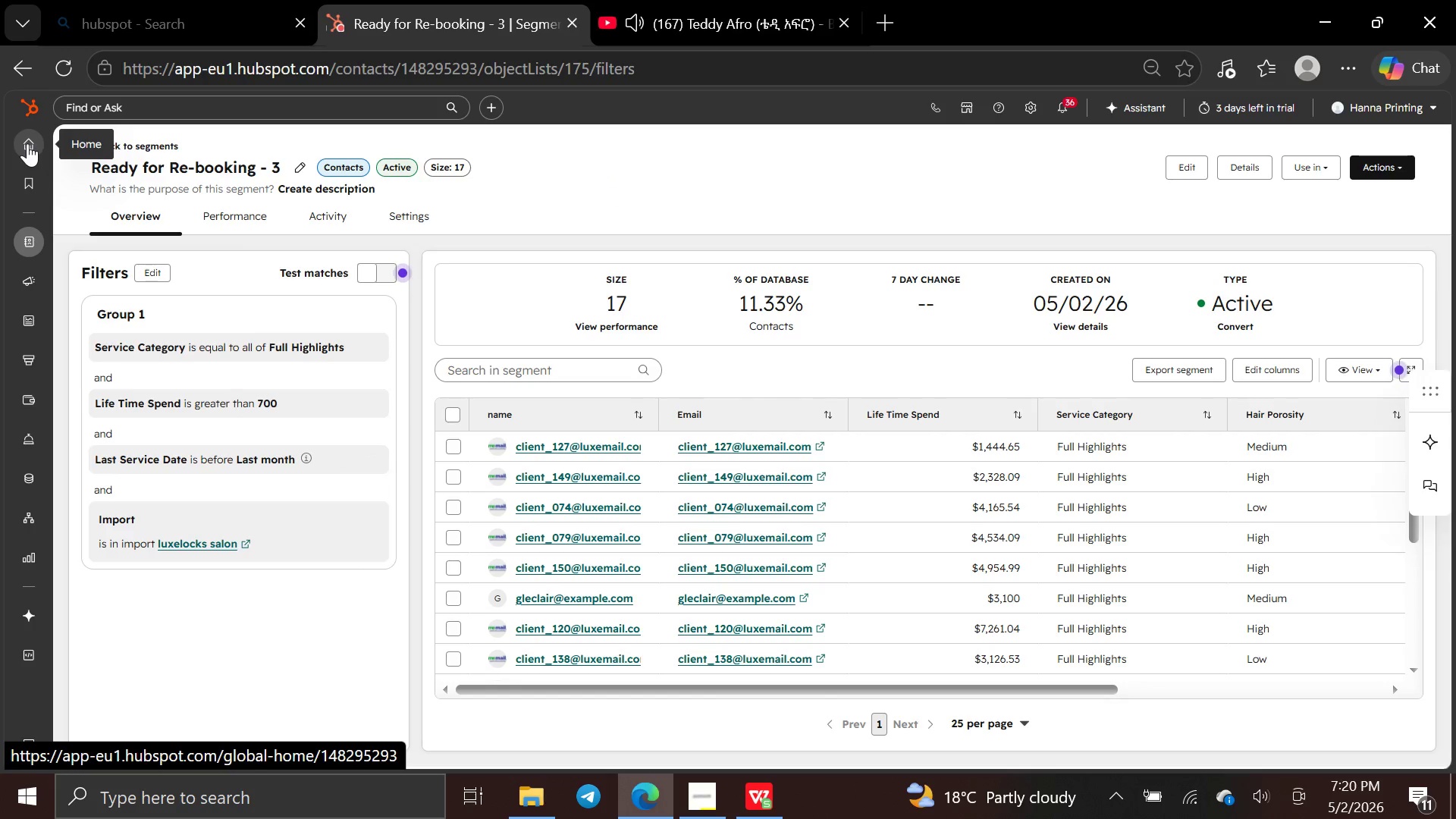 
wait(8.67)
 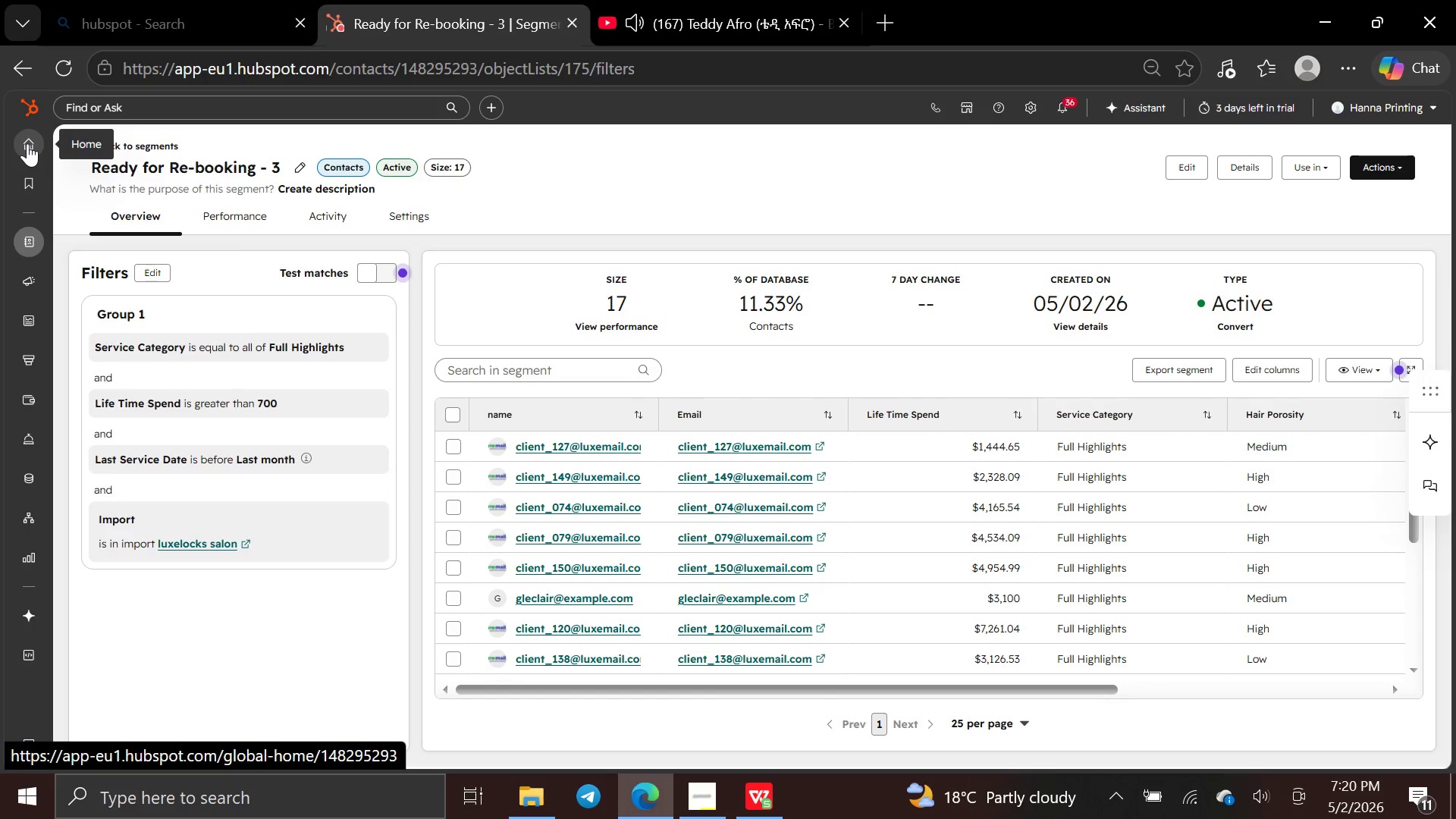 
left_click([126, 149])
 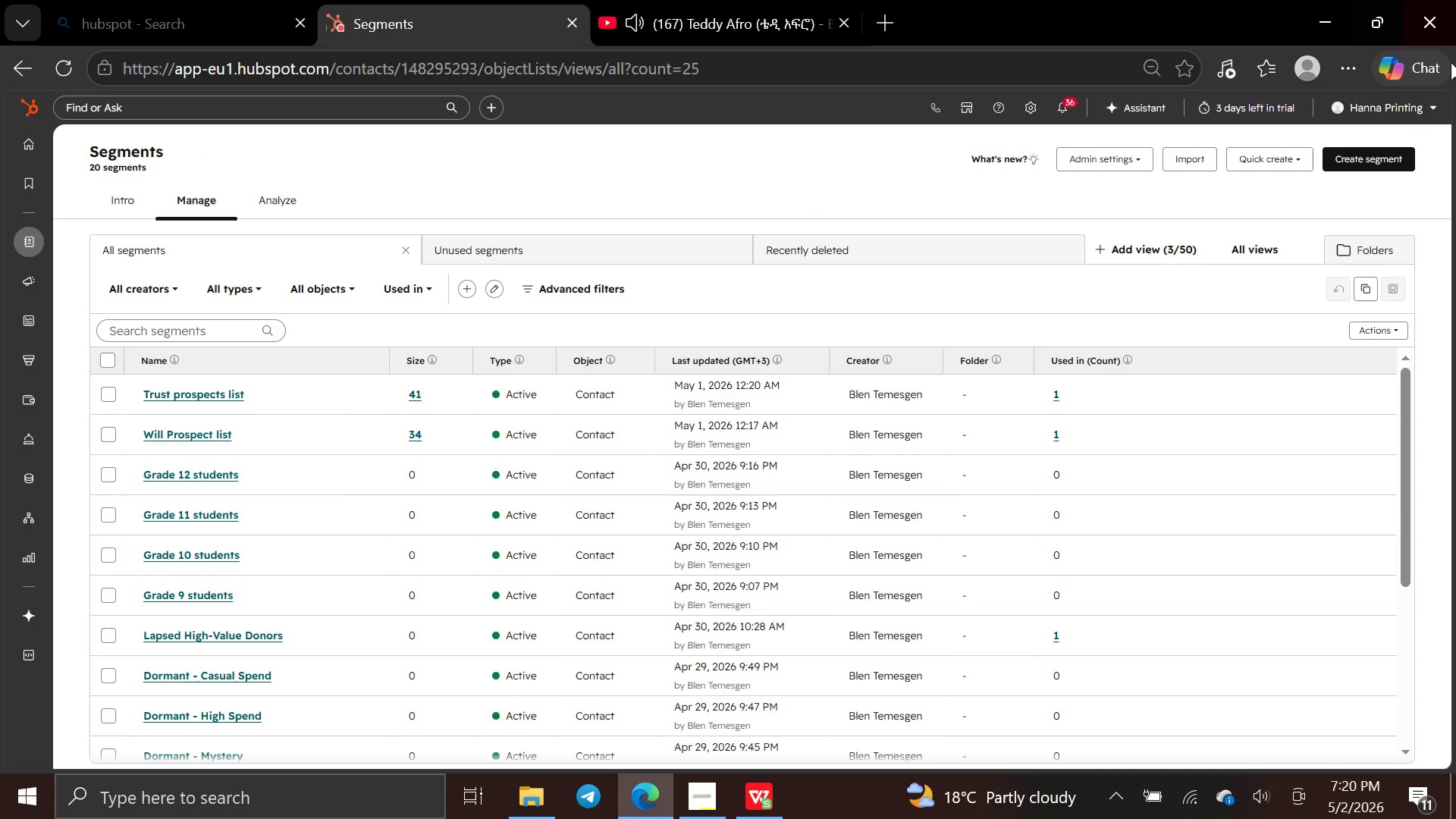 
left_click([1385, 168])
 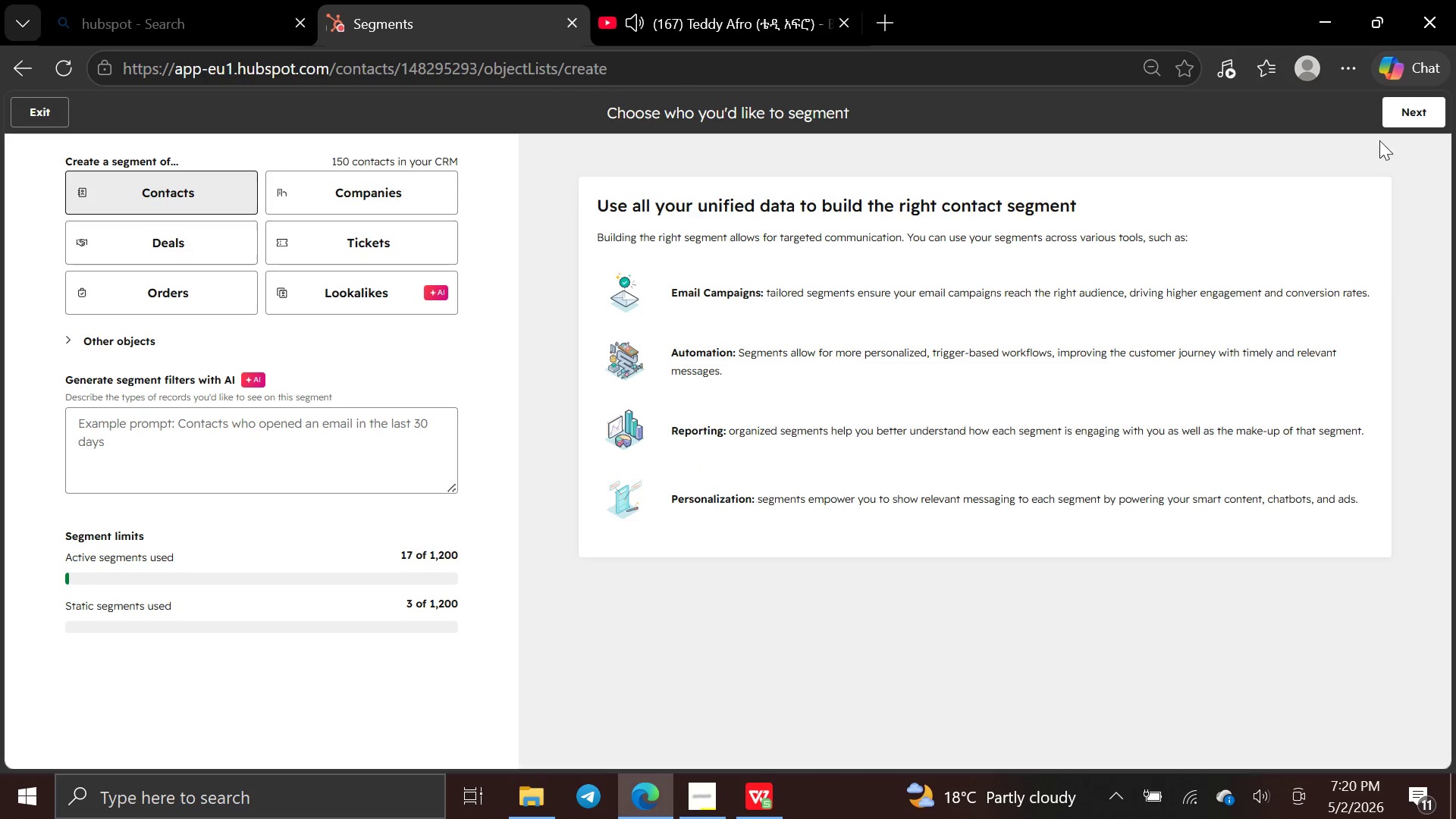 
left_click([1397, 112])
 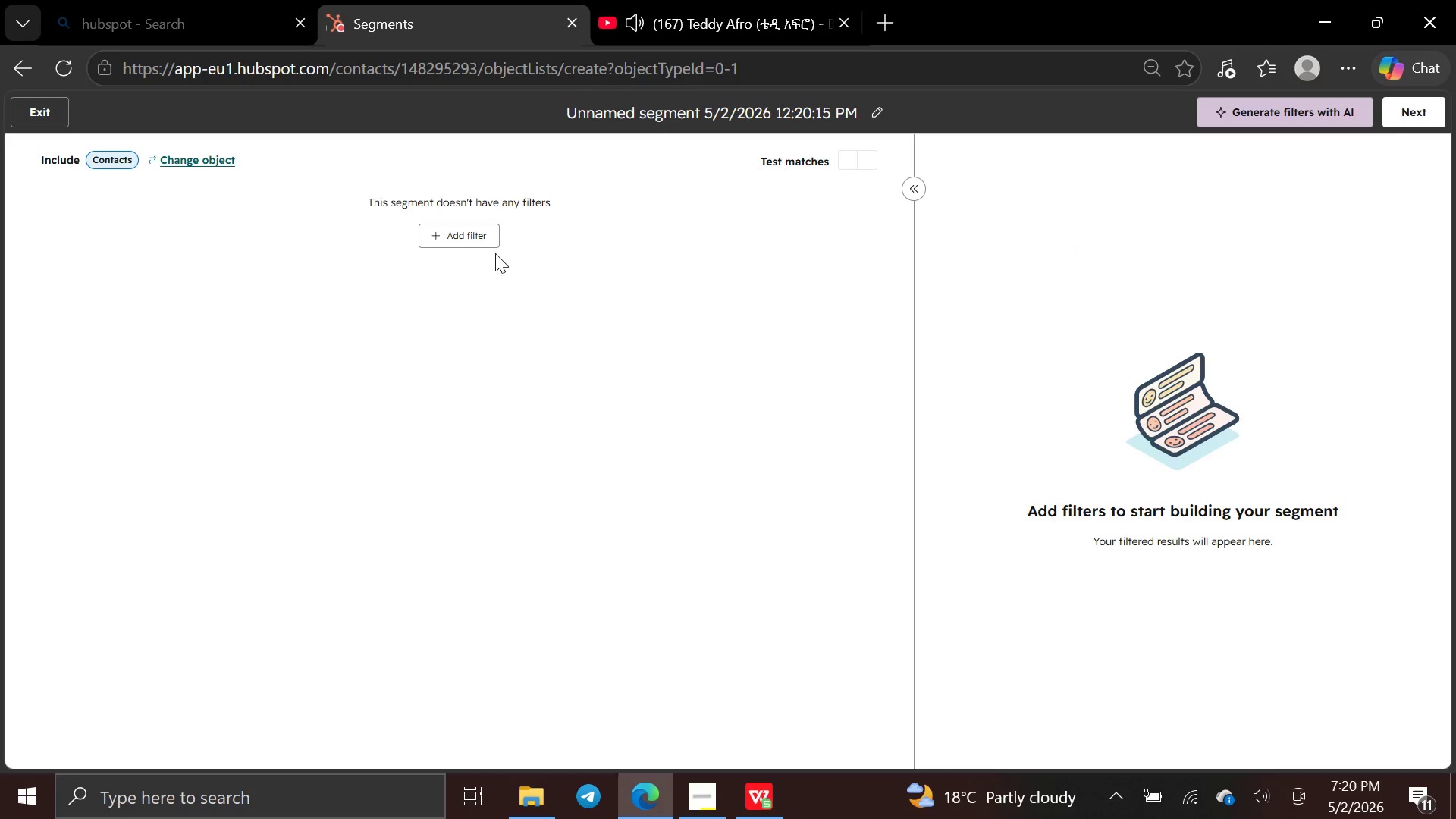 
left_click([461, 235])
 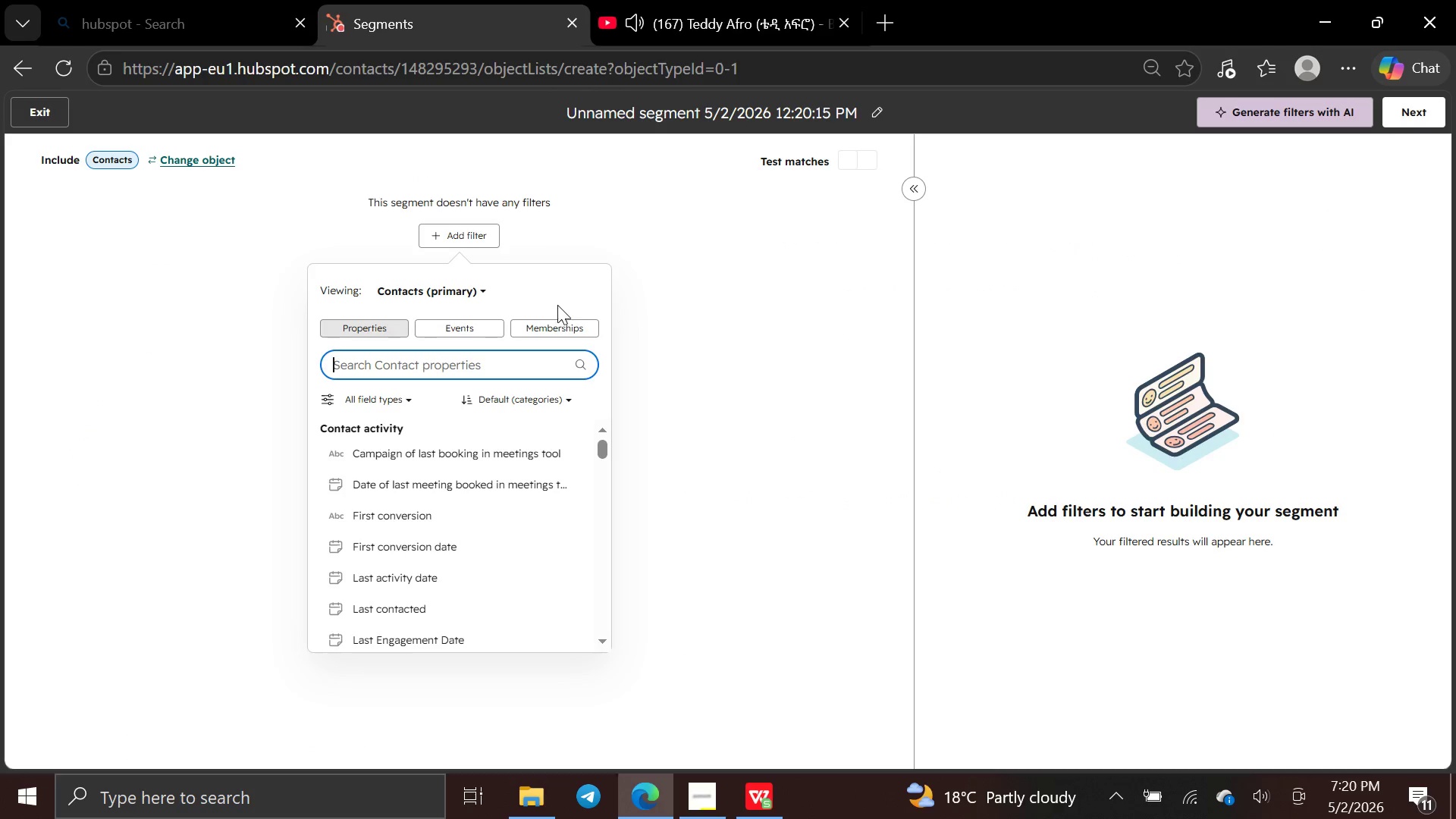 
left_click([558, 323])
 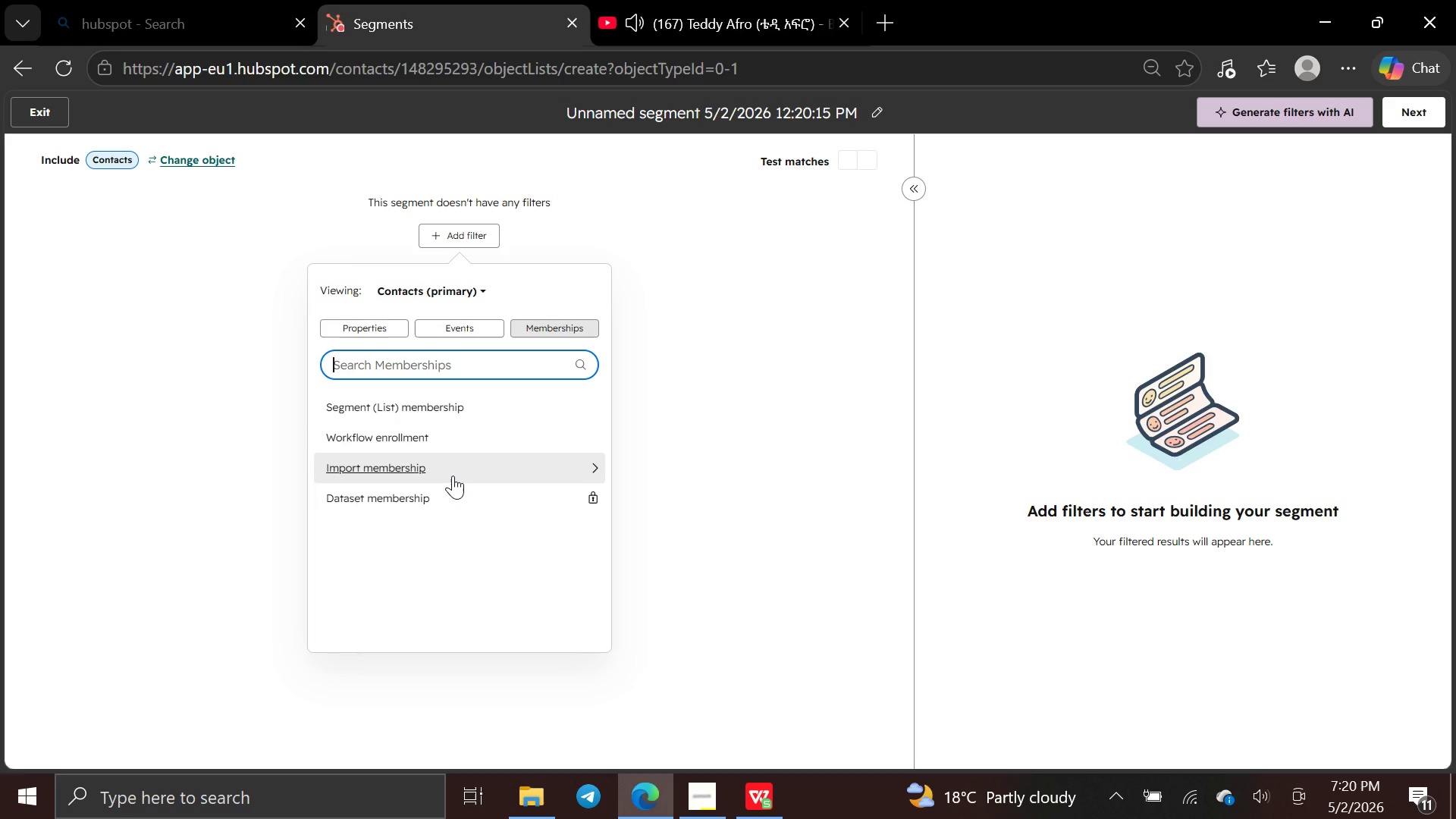 
left_click([453, 475])
 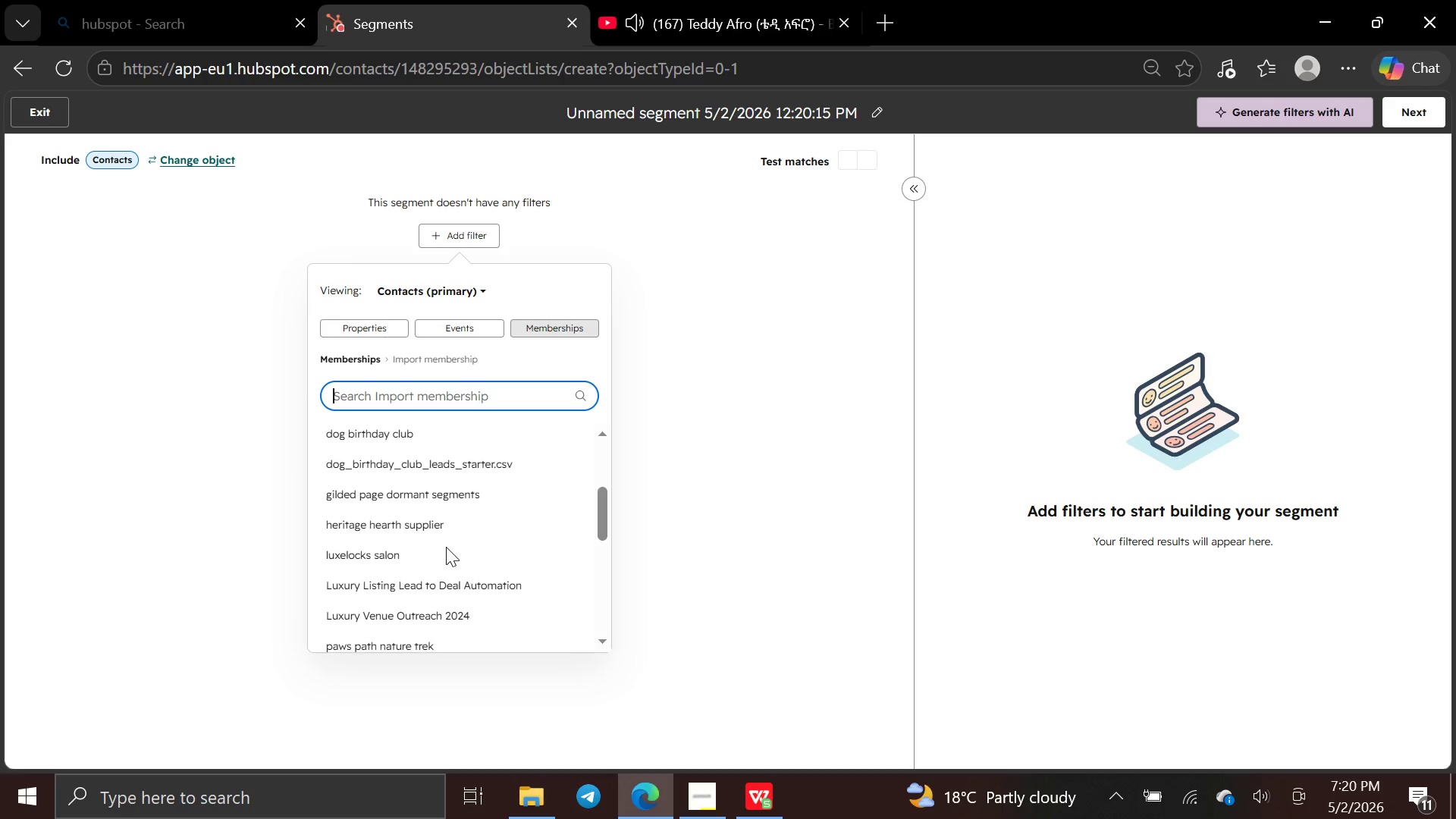 
left_click([442, 562])
 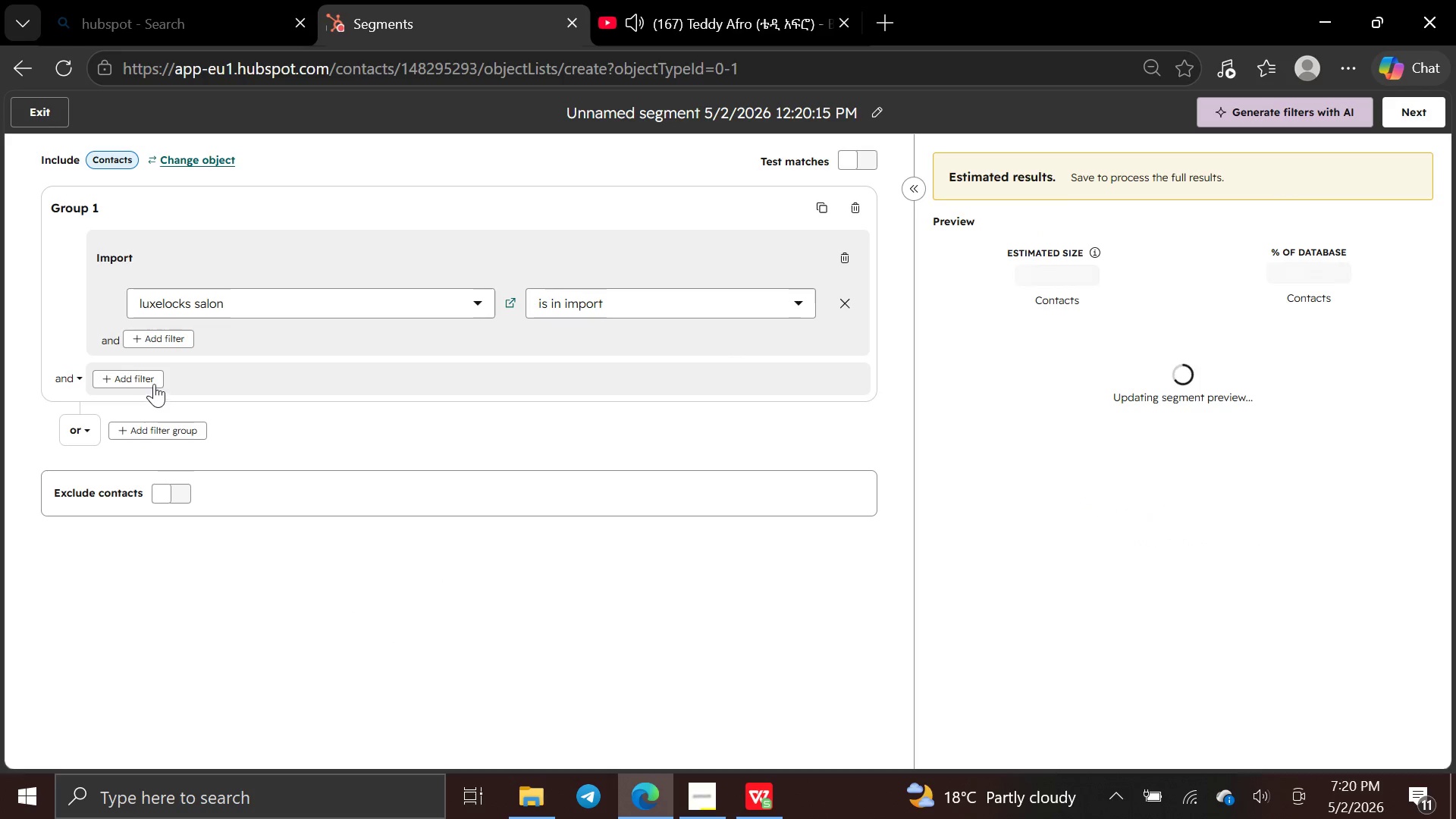 
left_click([144, 383])
 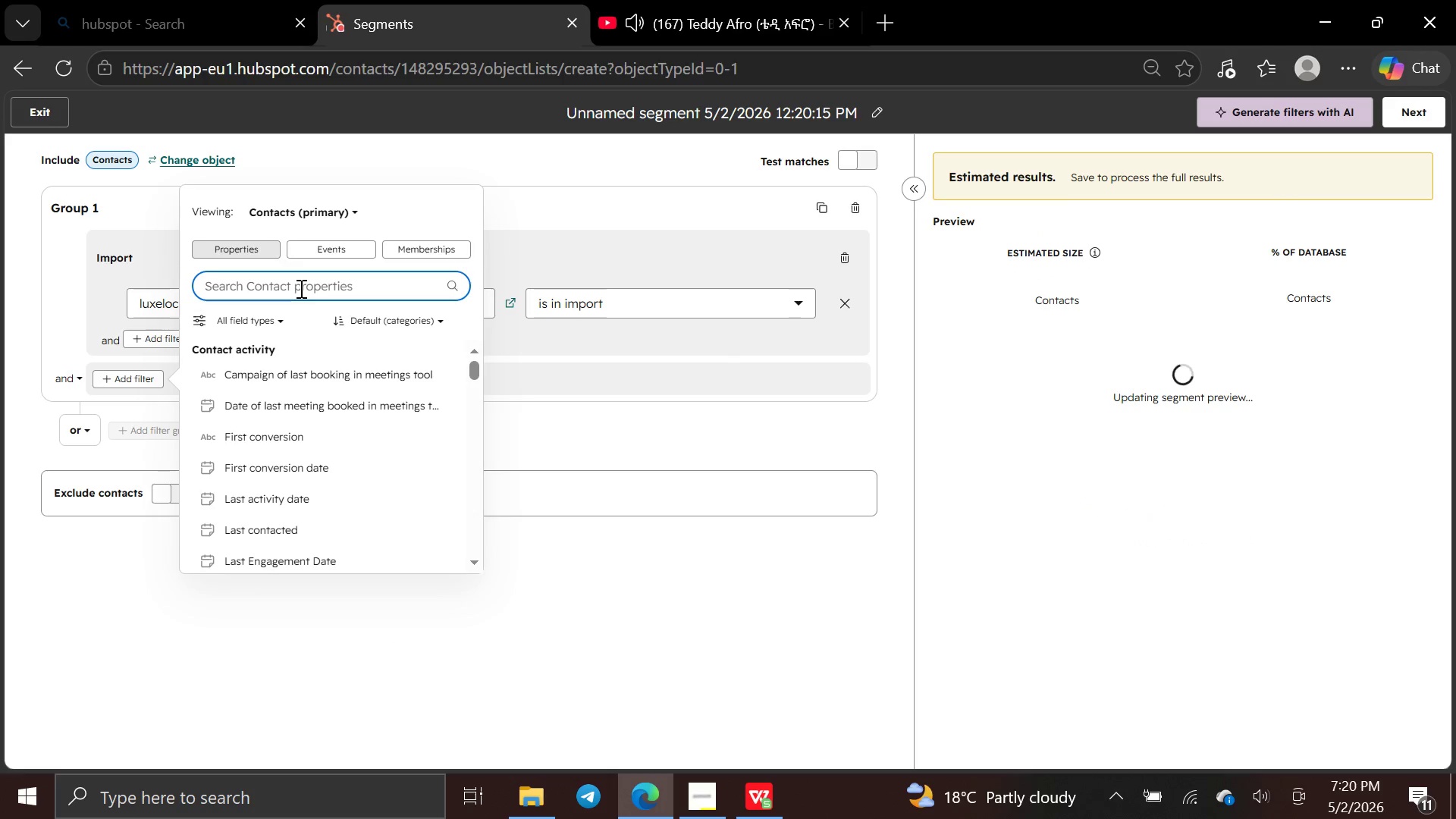 
type(servi)
 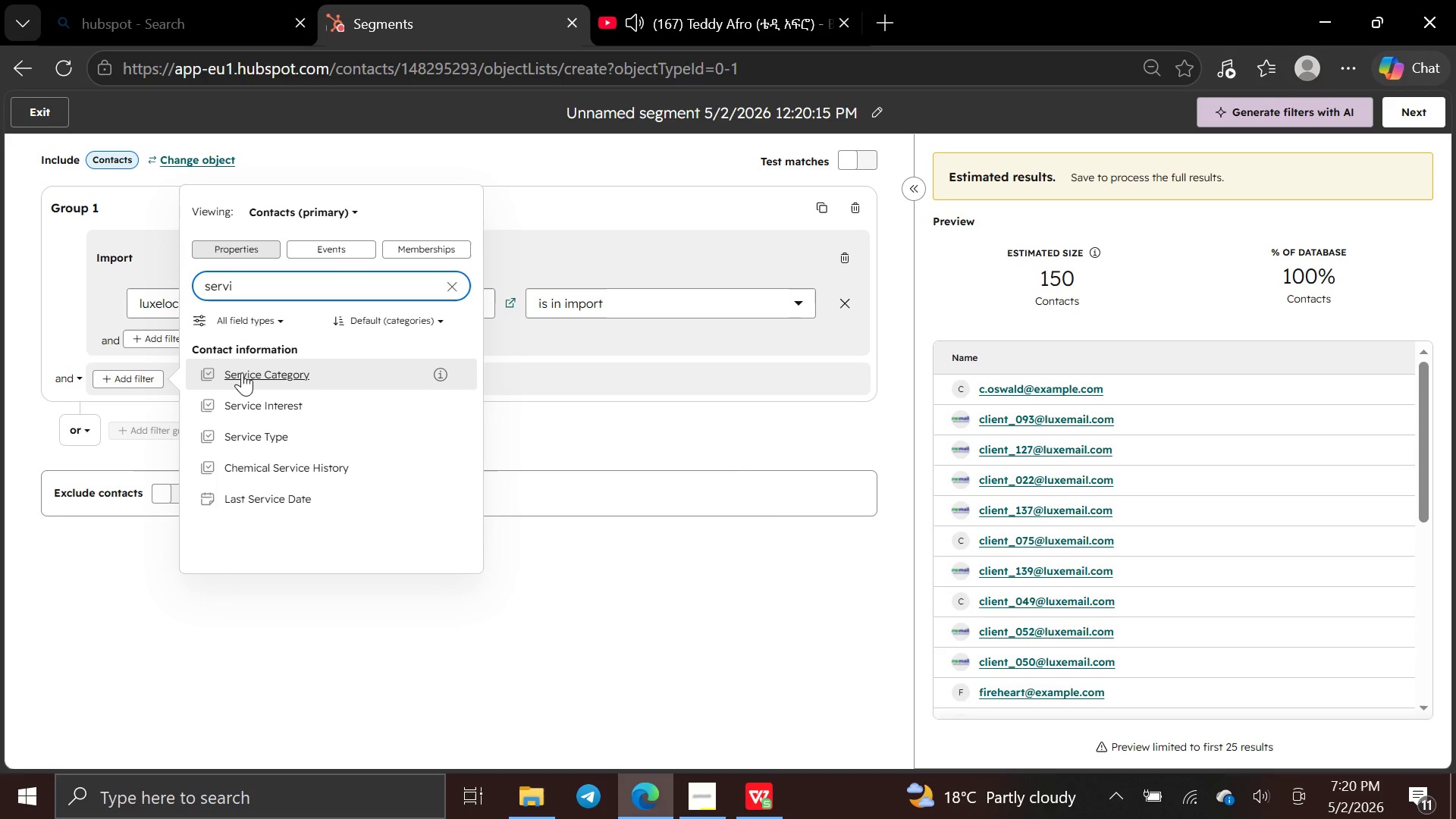 
left_click([241, 372])
 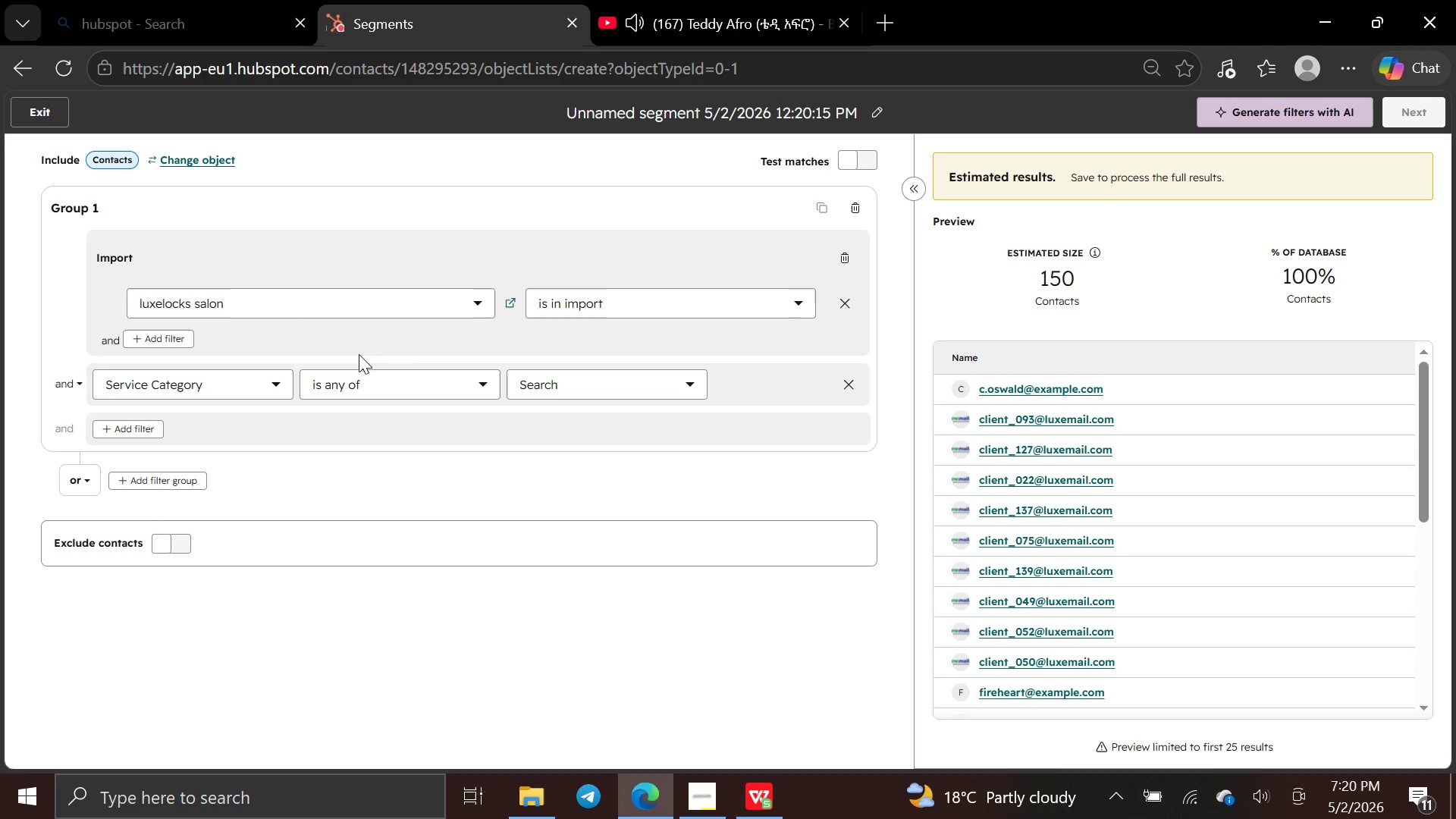 
left_click([492, 381])
 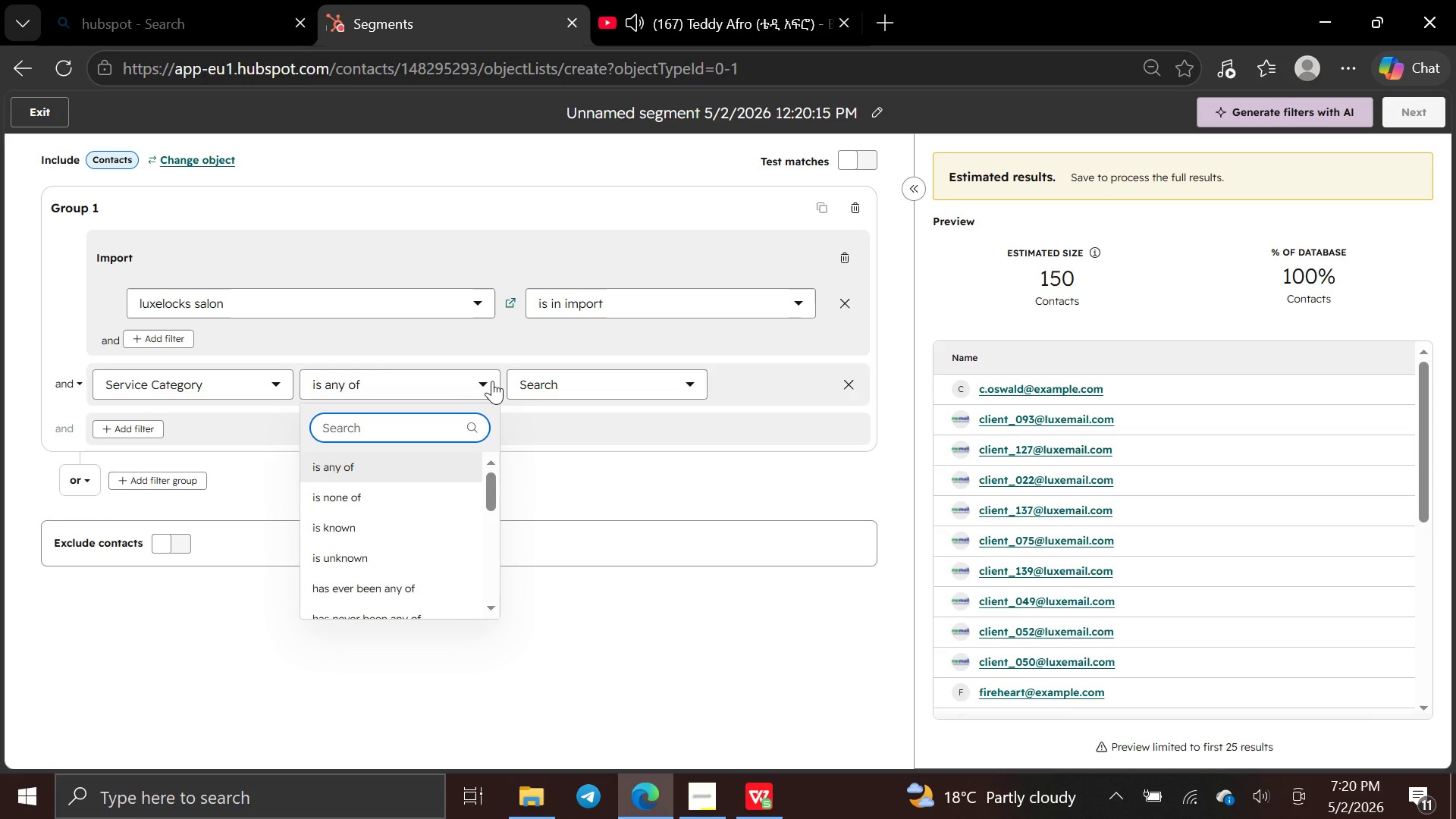 
wait(16.56)
 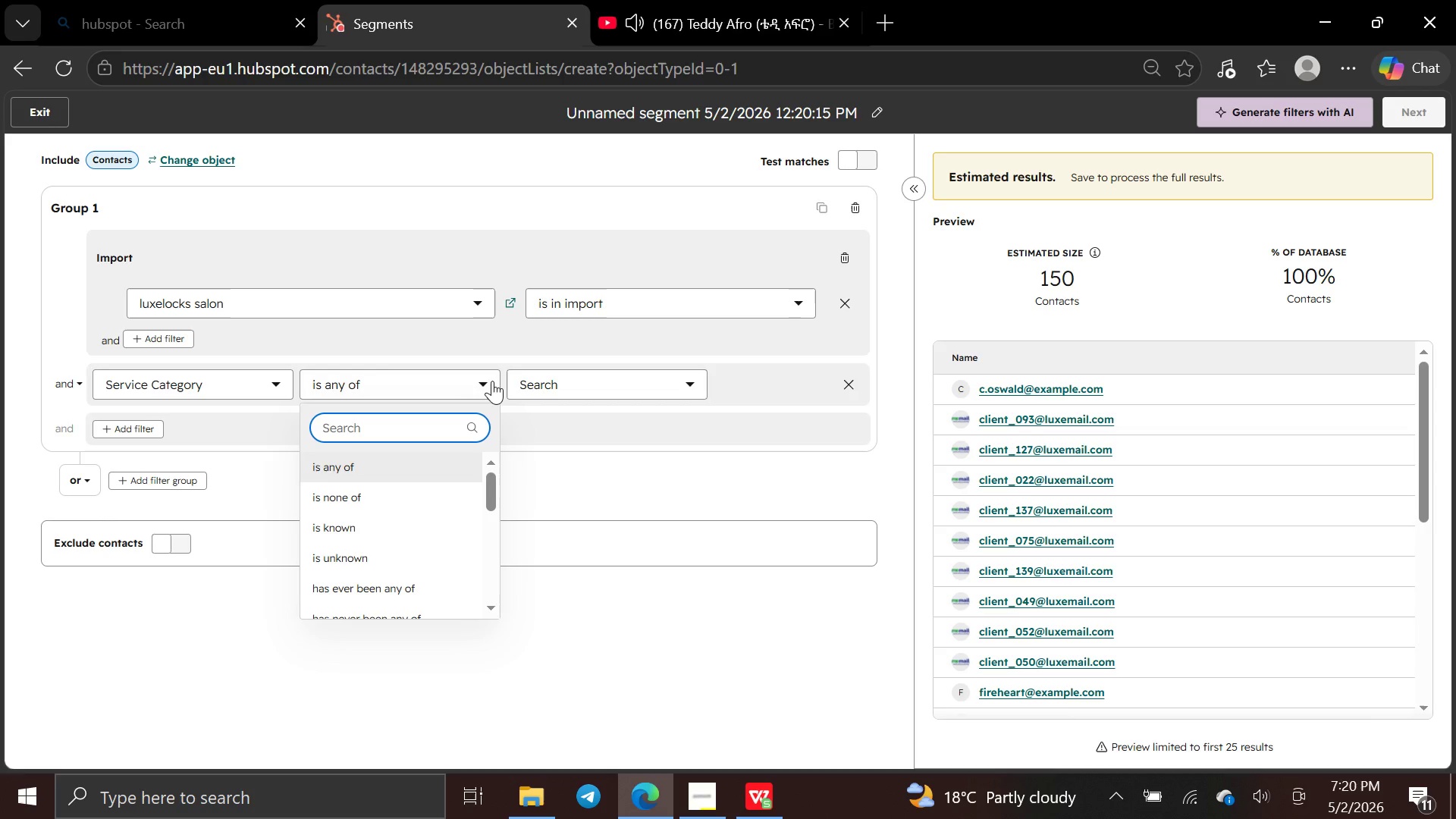 
left_click([406, 553])
 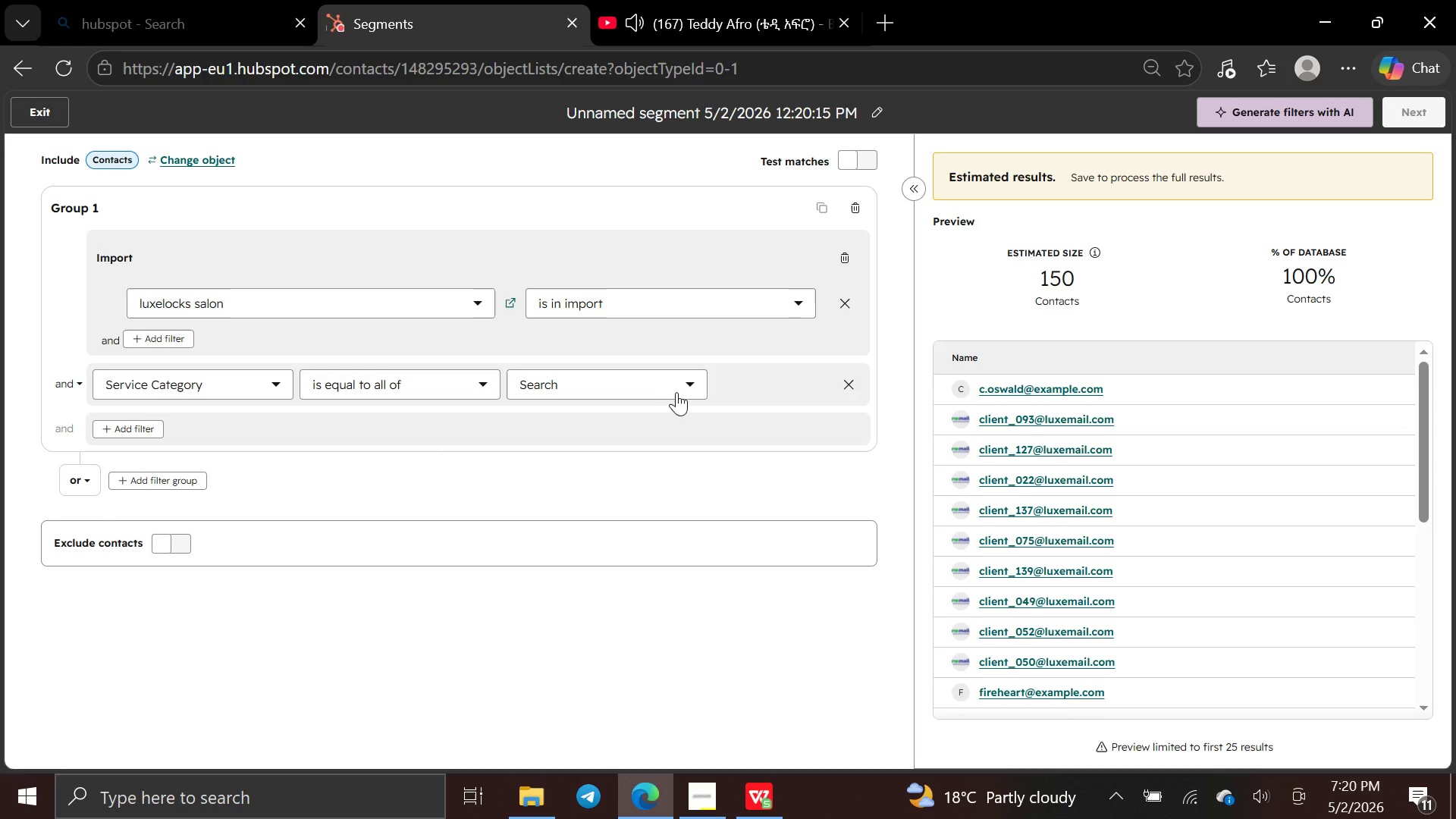 
left_click([678, 386])
 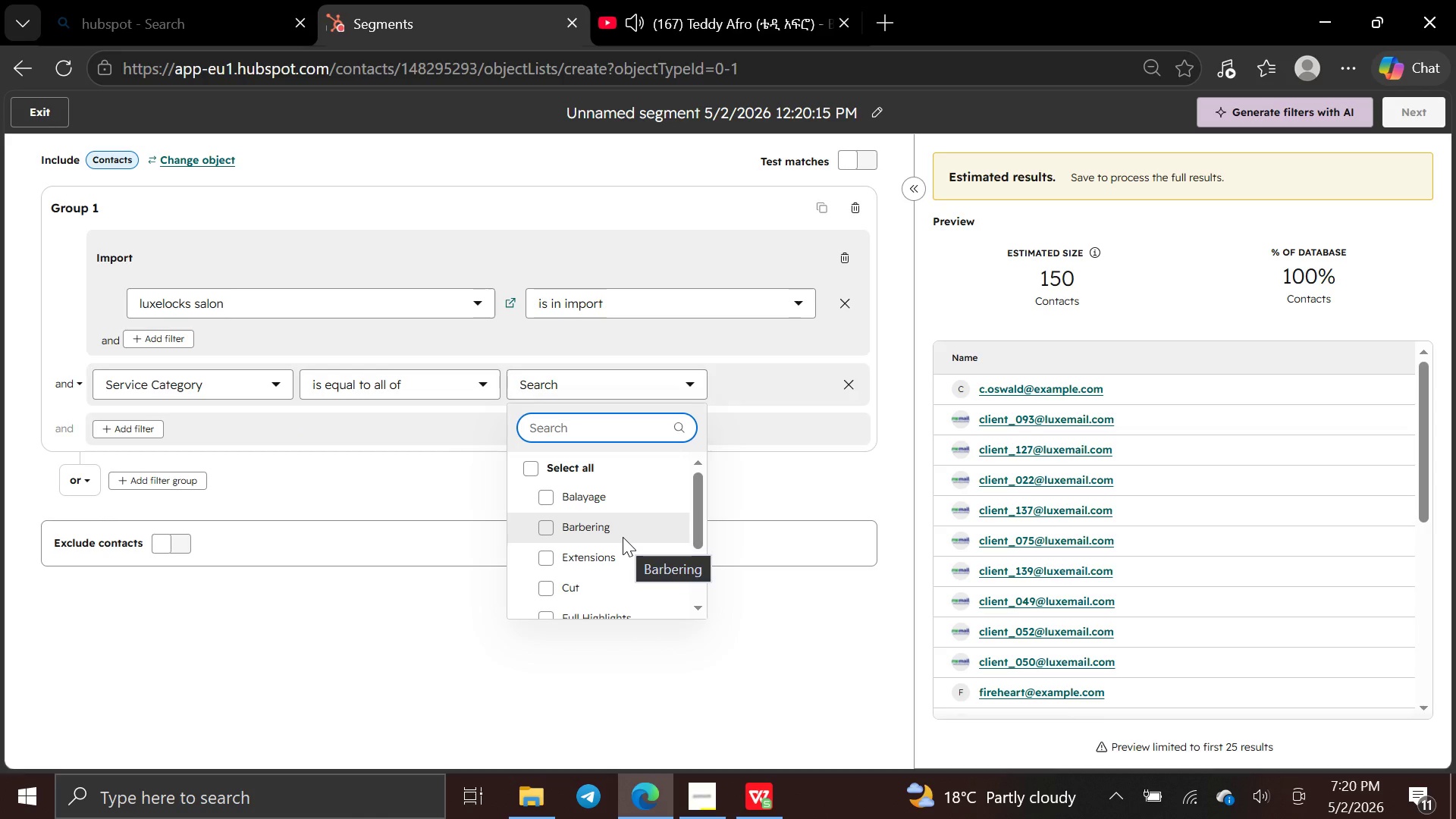 
left_click([623, 537])
 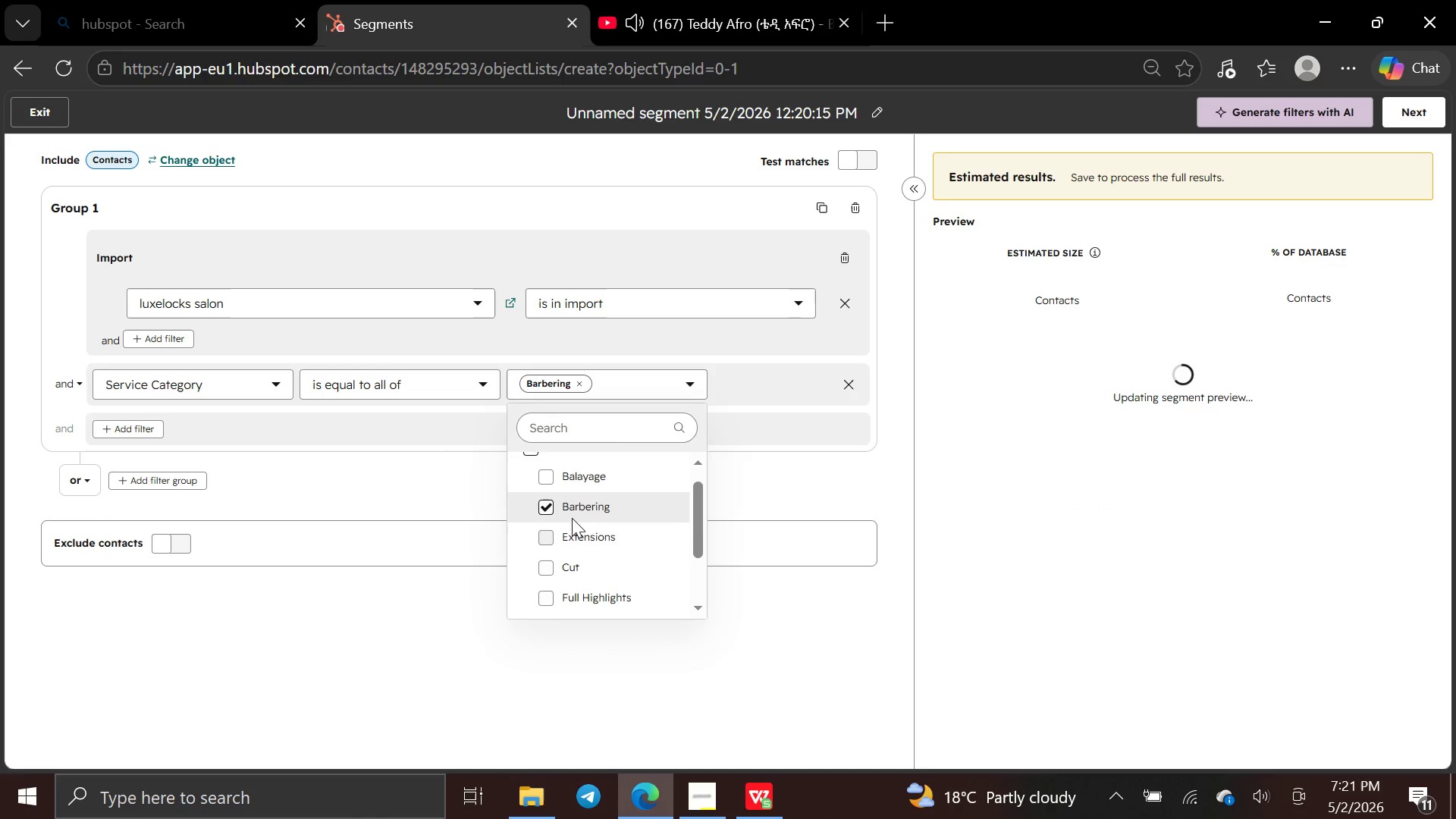 
left_click([541, 506])
 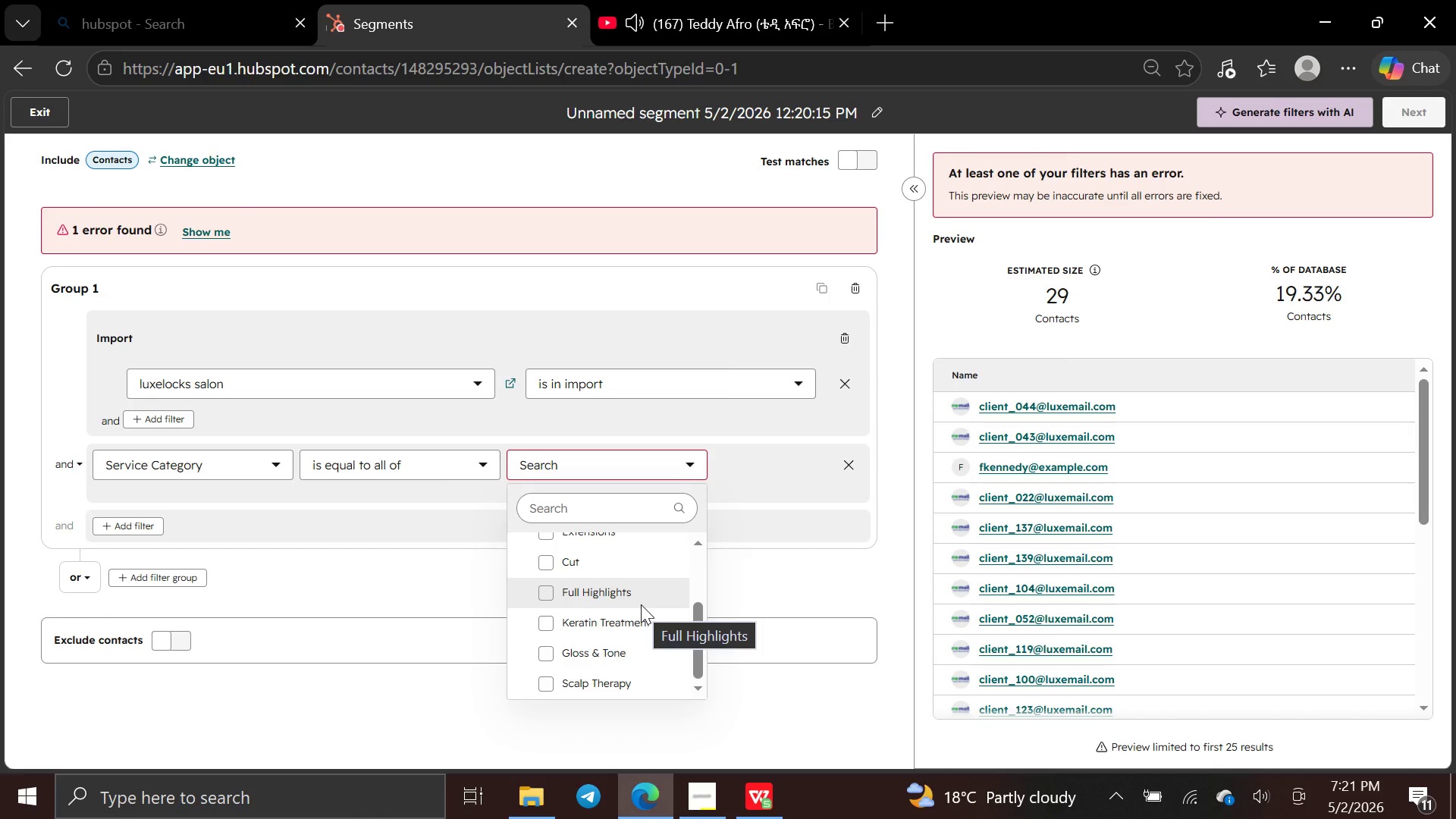 
wait(19.49)
 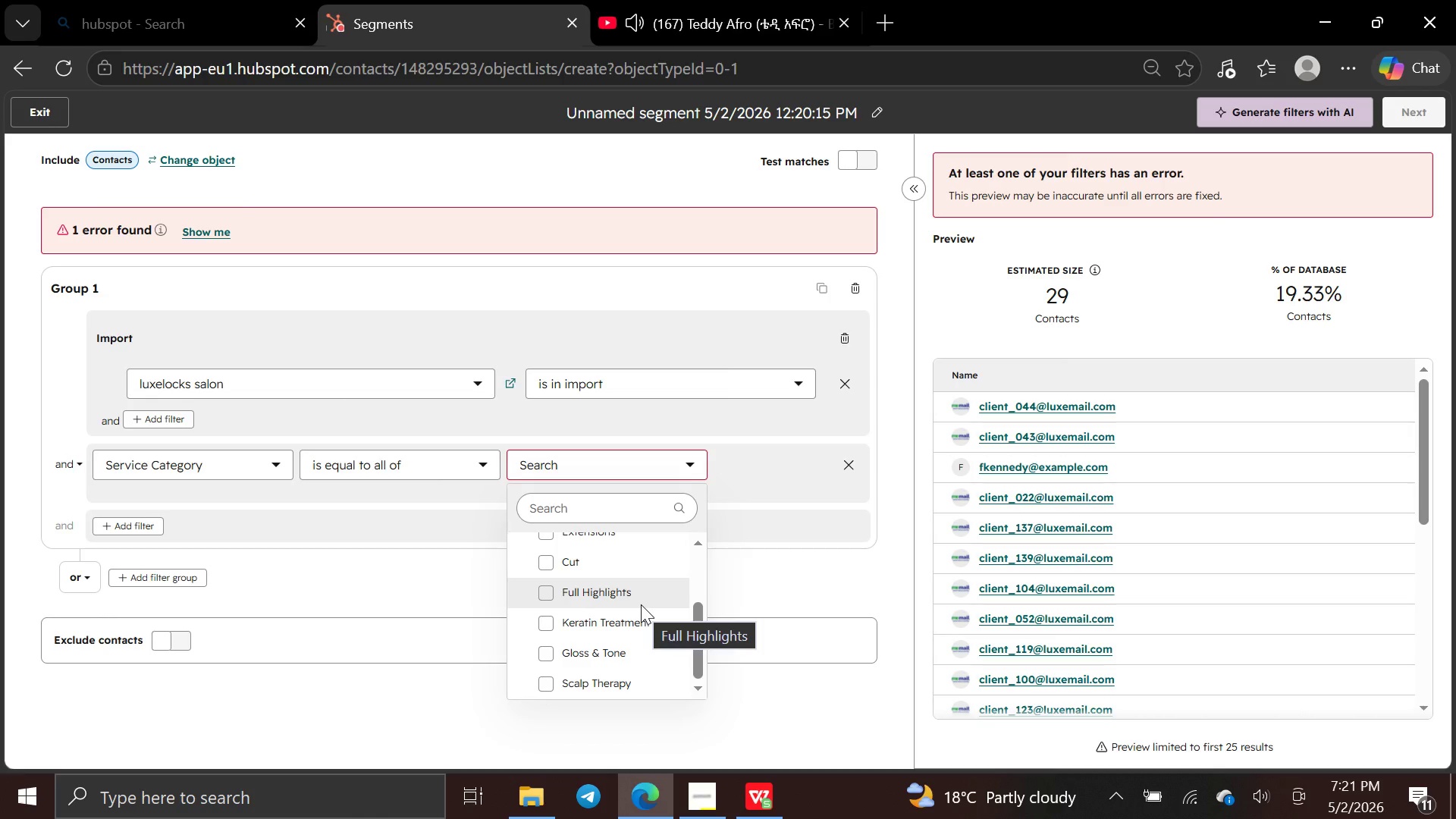 
left_click([550, 631])
 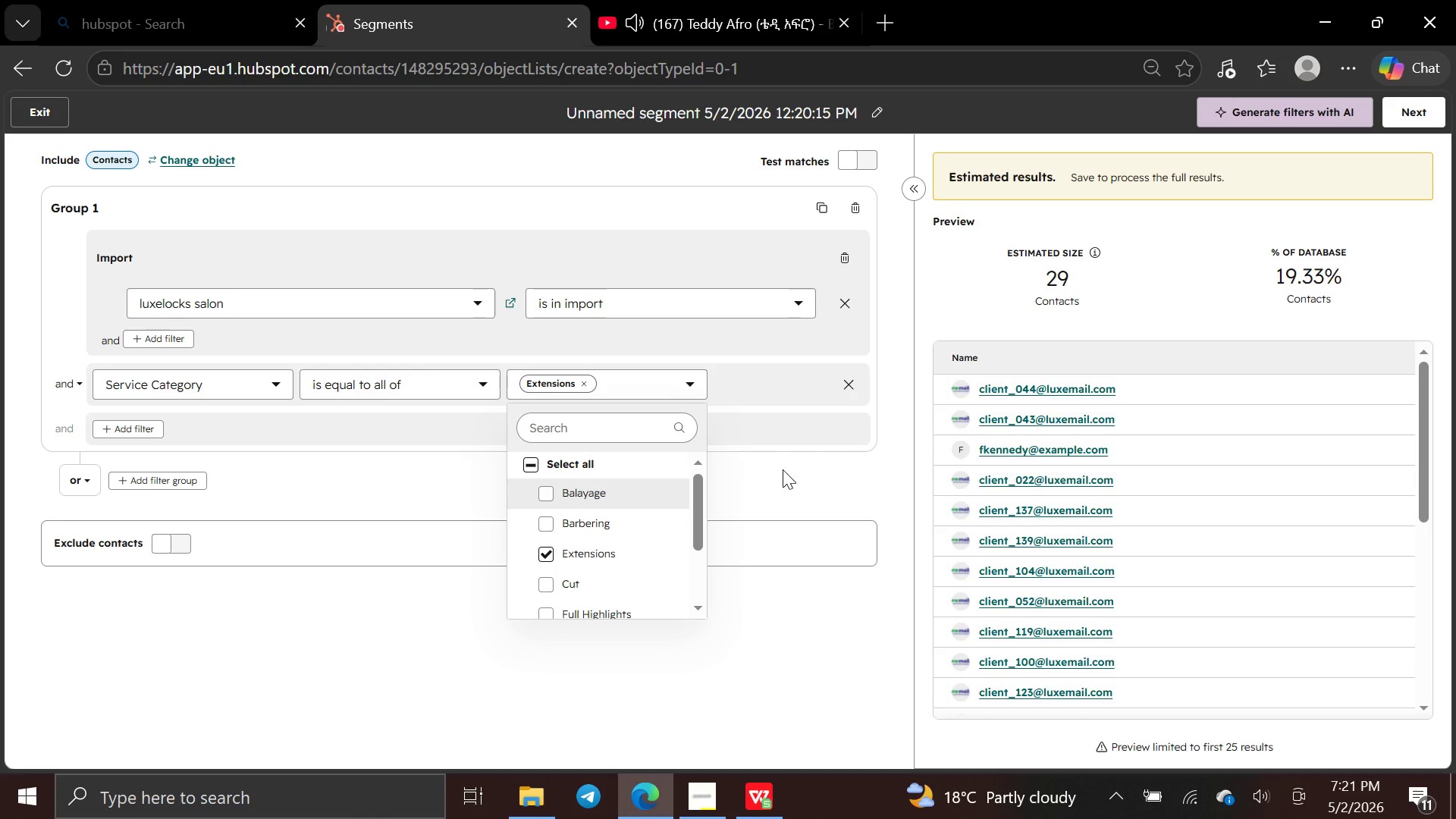 
left_click([814, 474])
 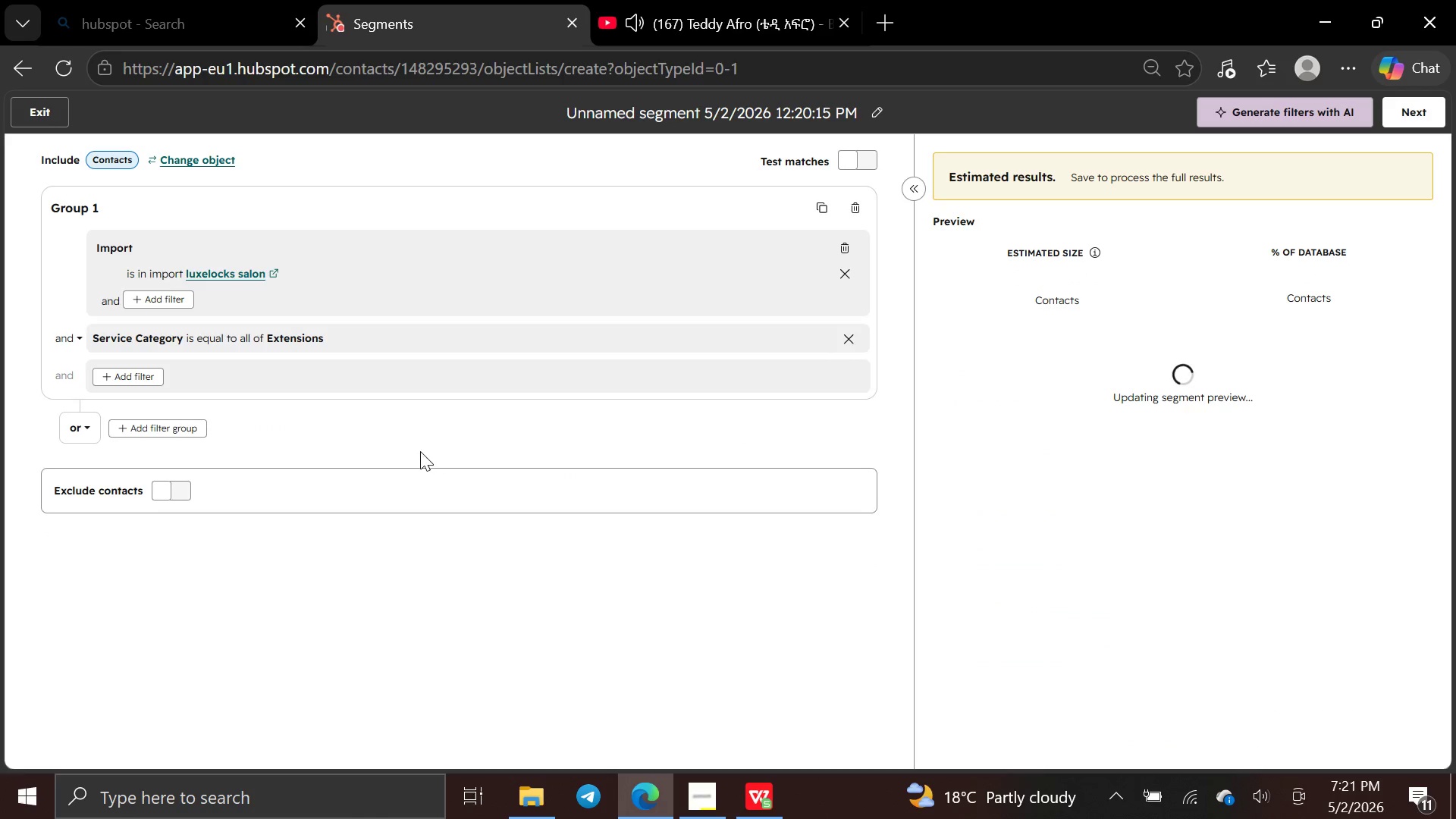 
left_click([146, 373])
 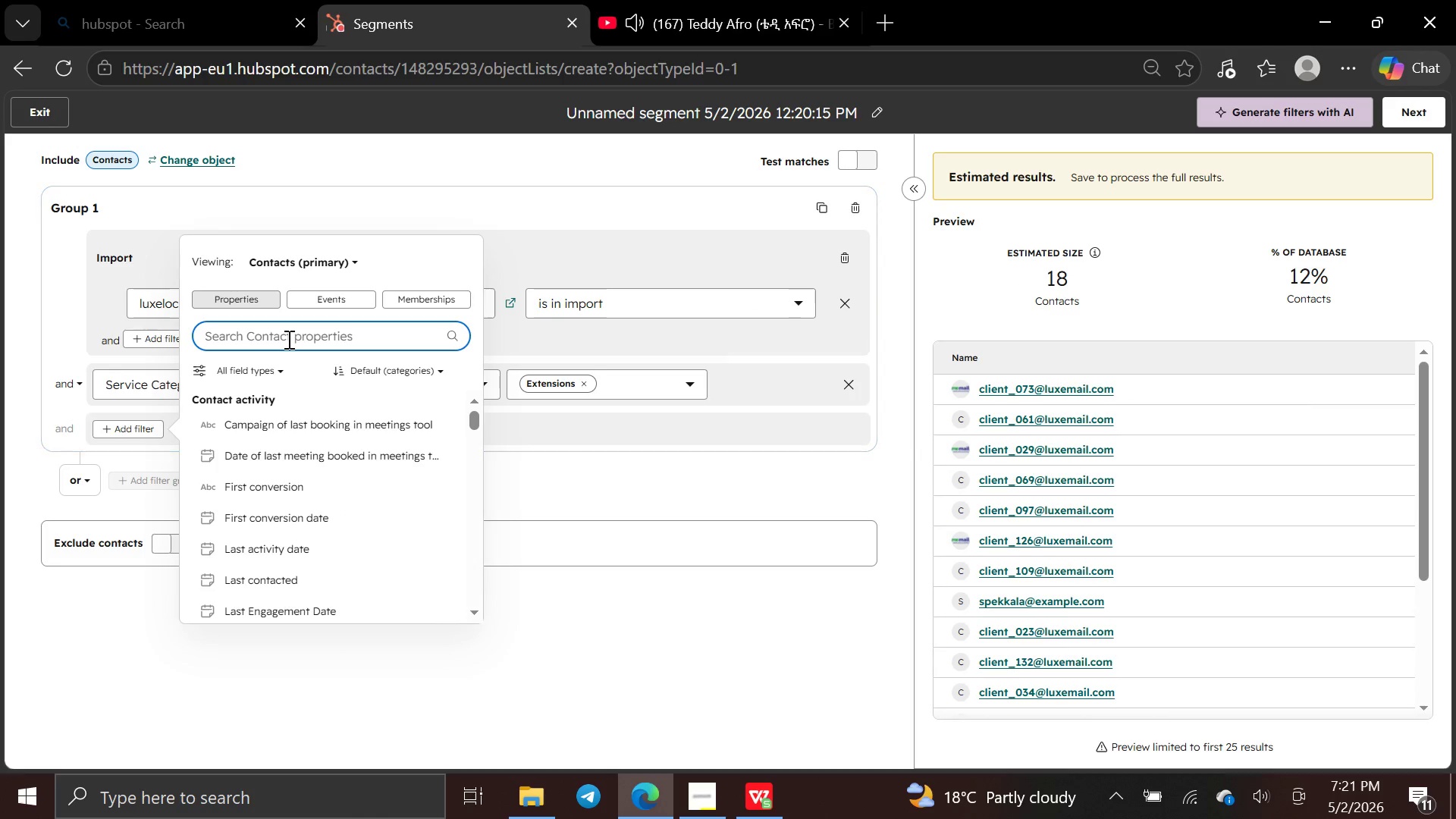 
type(life)
 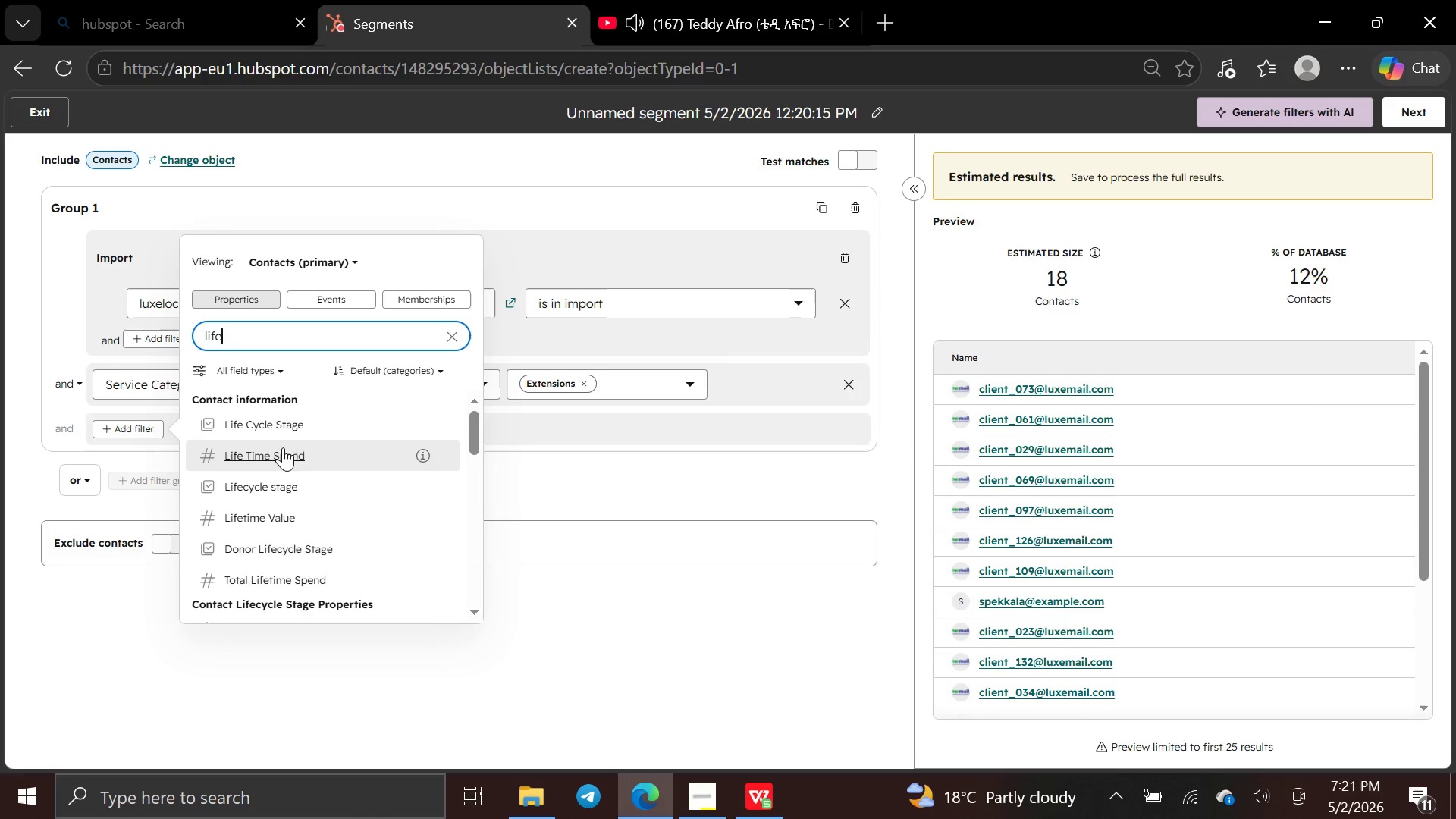 
left_click([283, 456])
 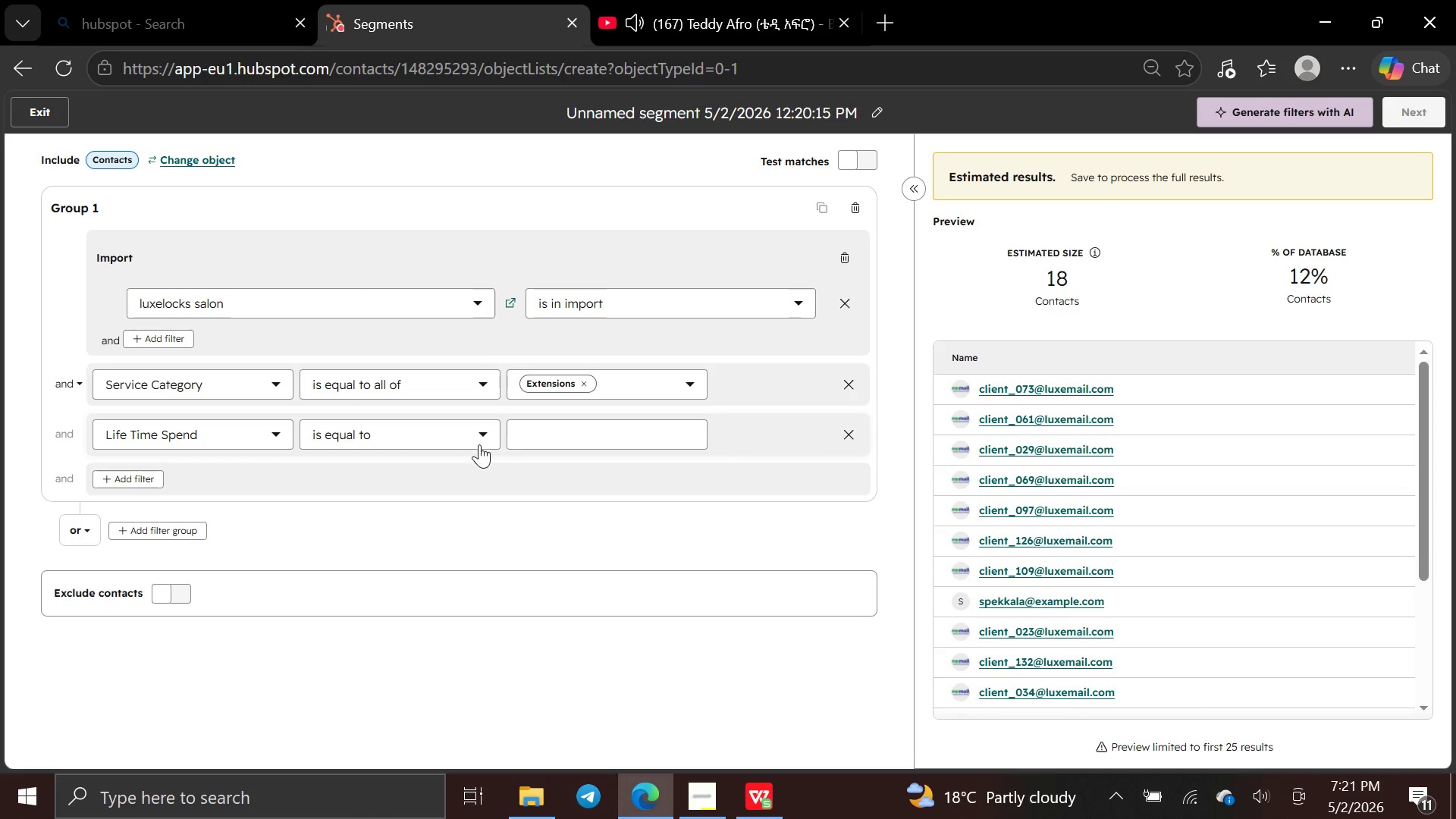 
left_click([479, 444])
 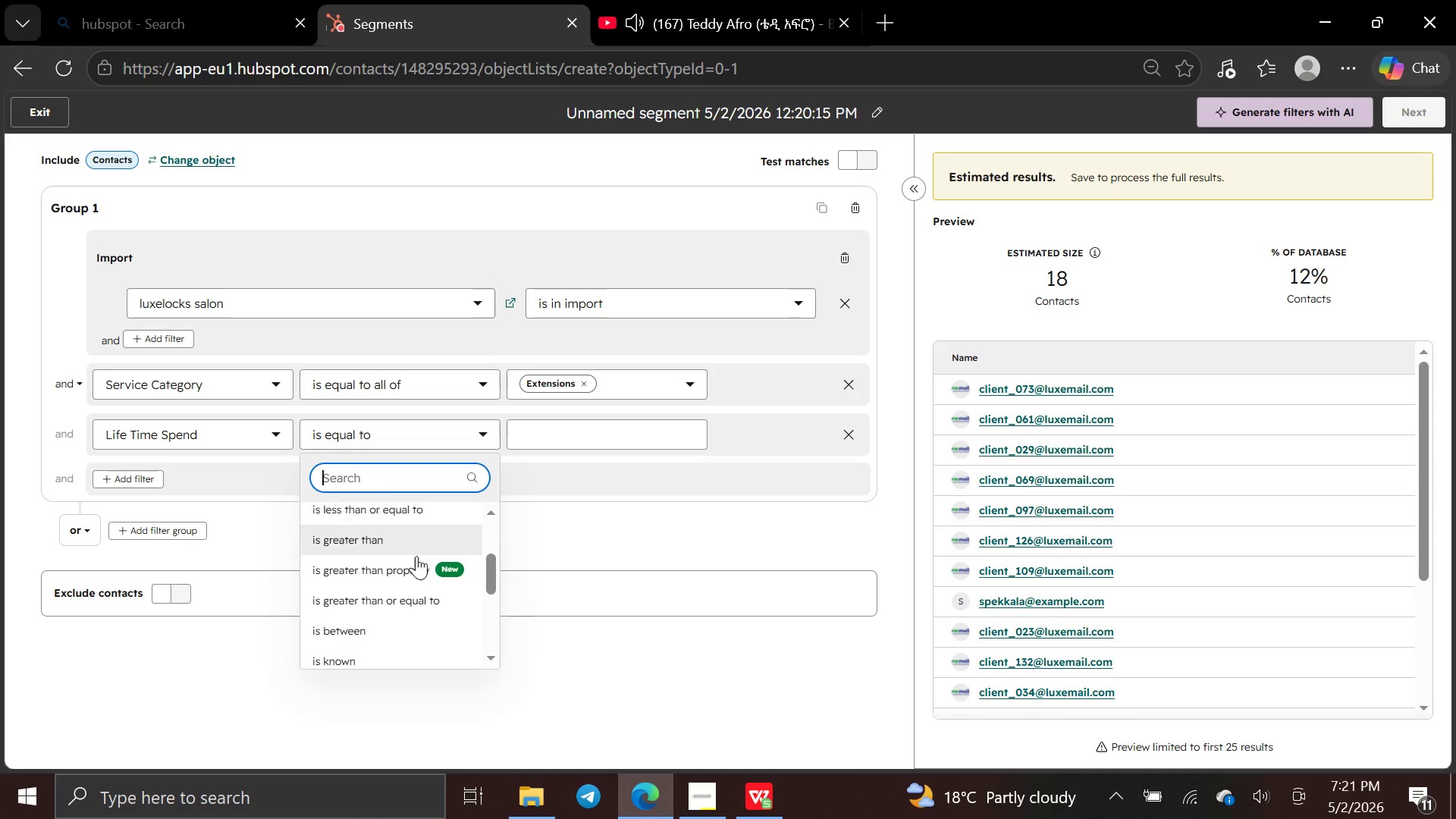 
left_click([416, 528])
 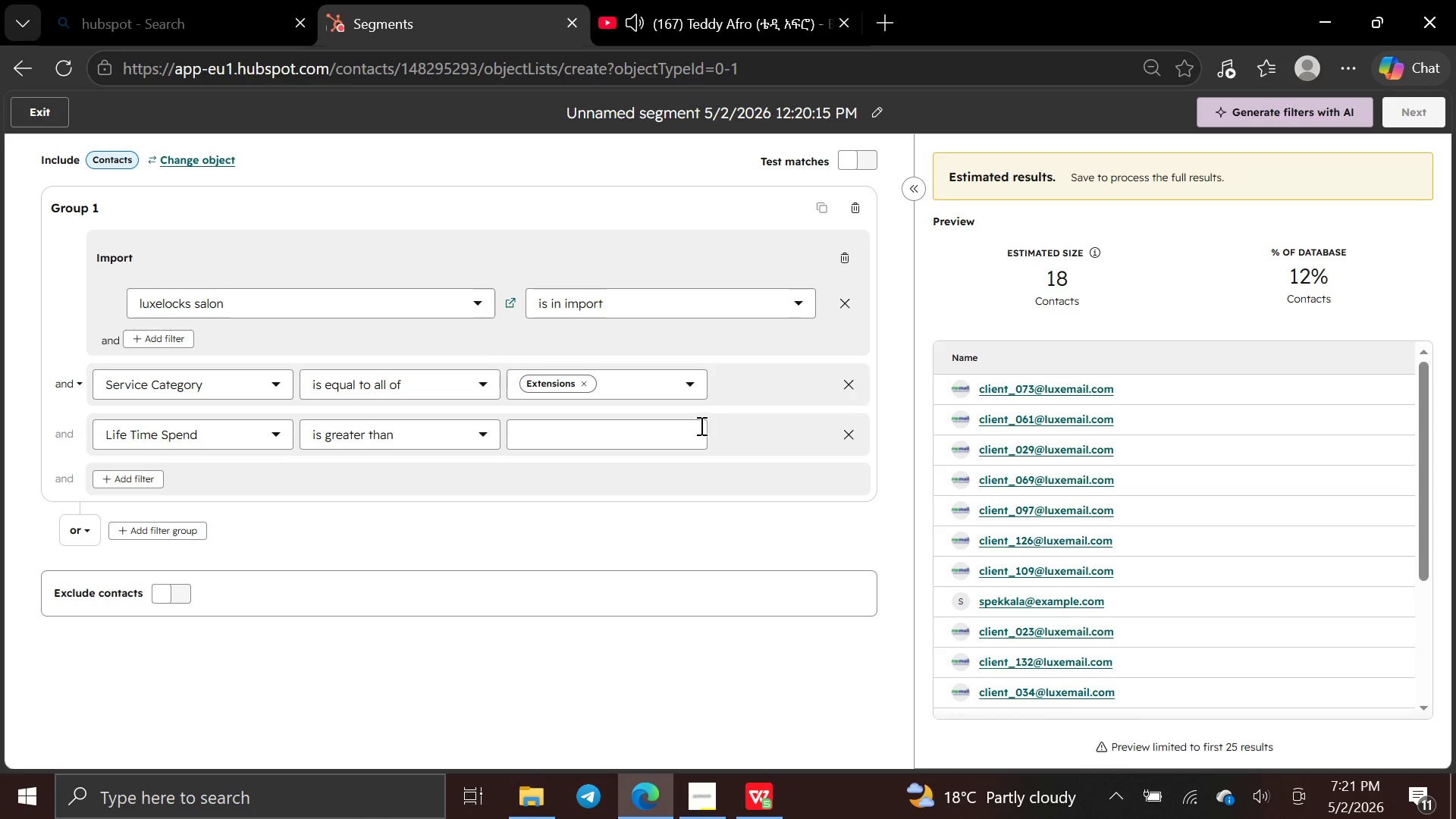 
left_click([686, 428])
 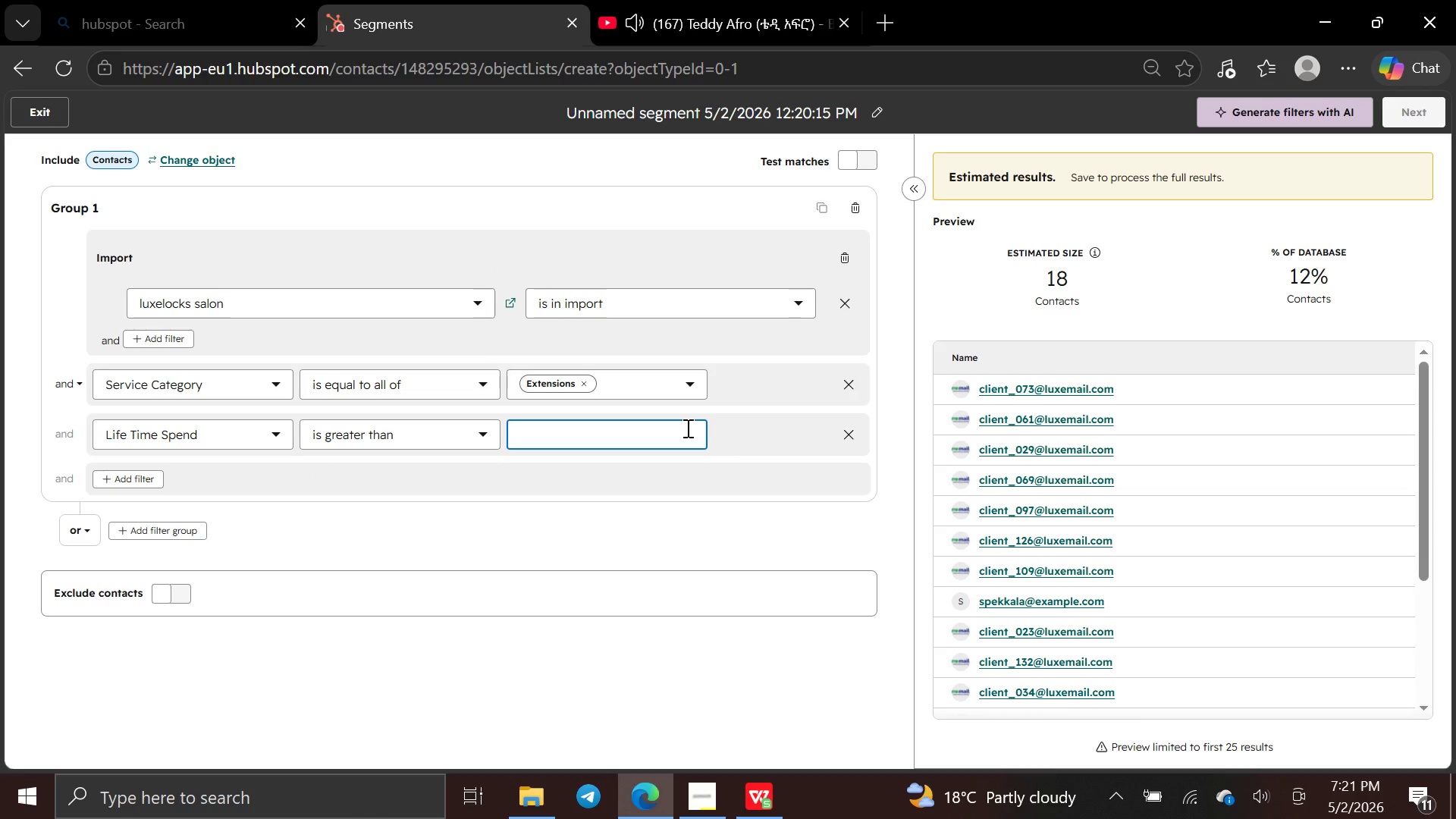 
type(1000)
 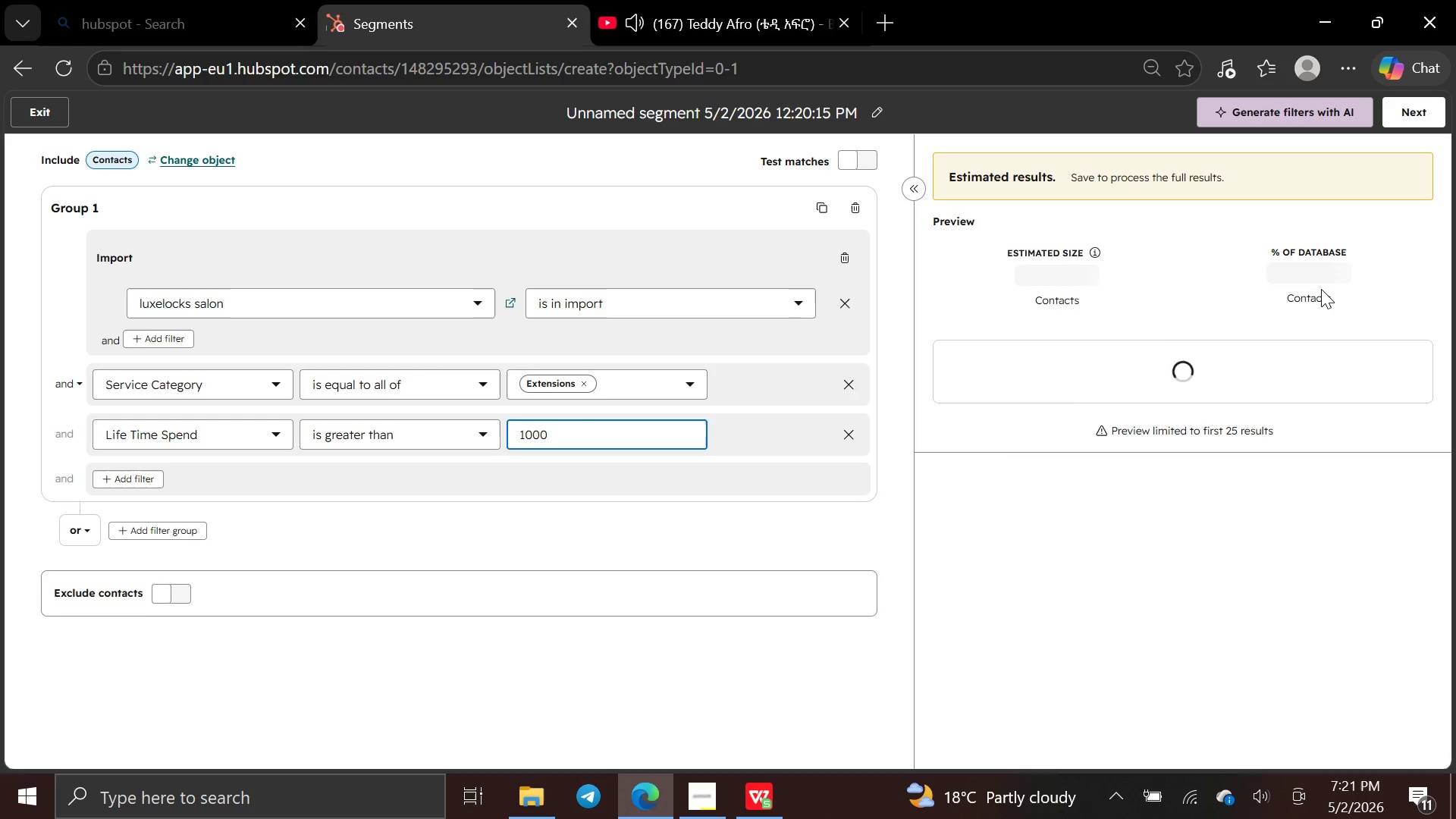 
wait(12.12)
 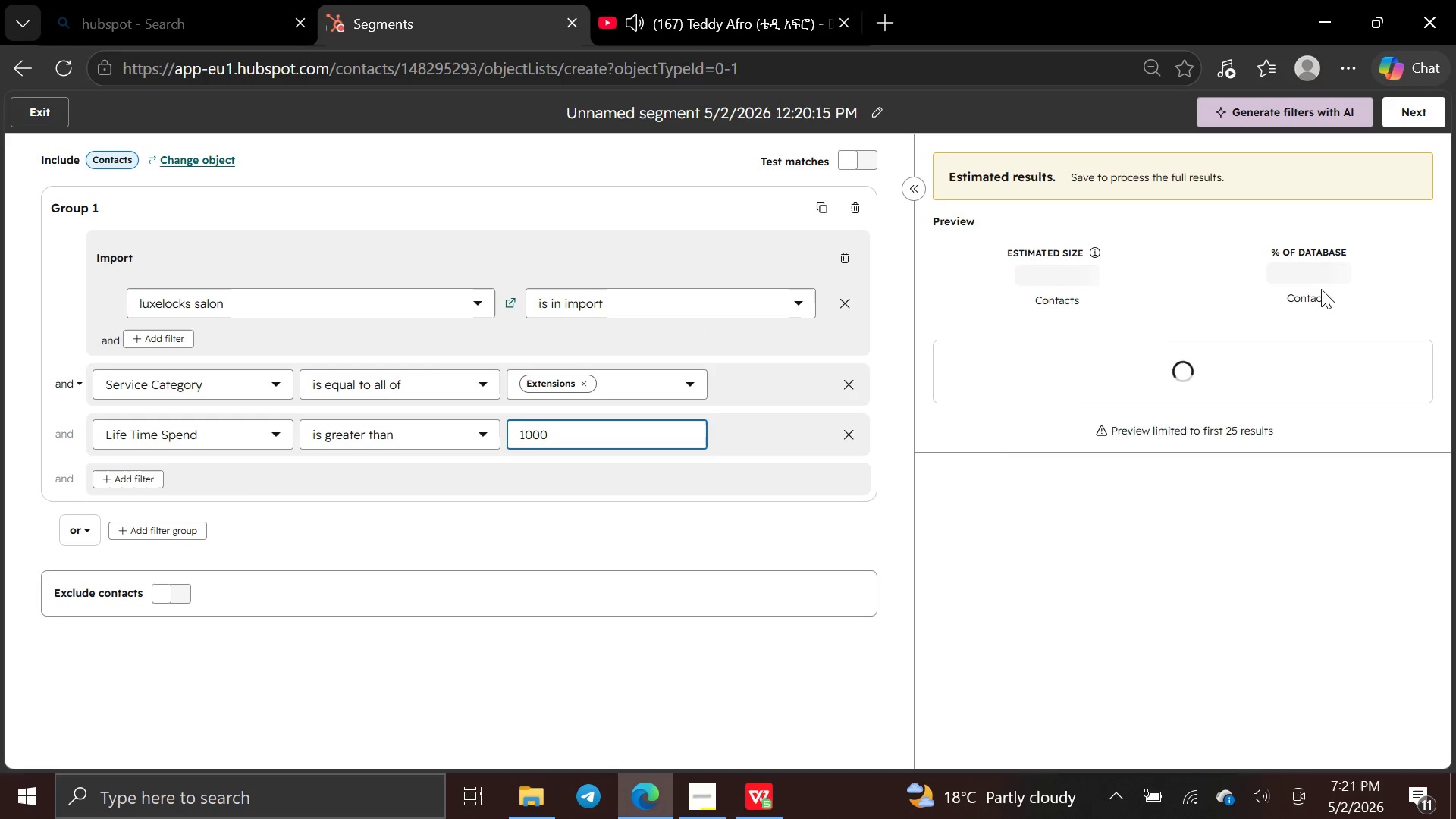 
left_click([1407, 113])
 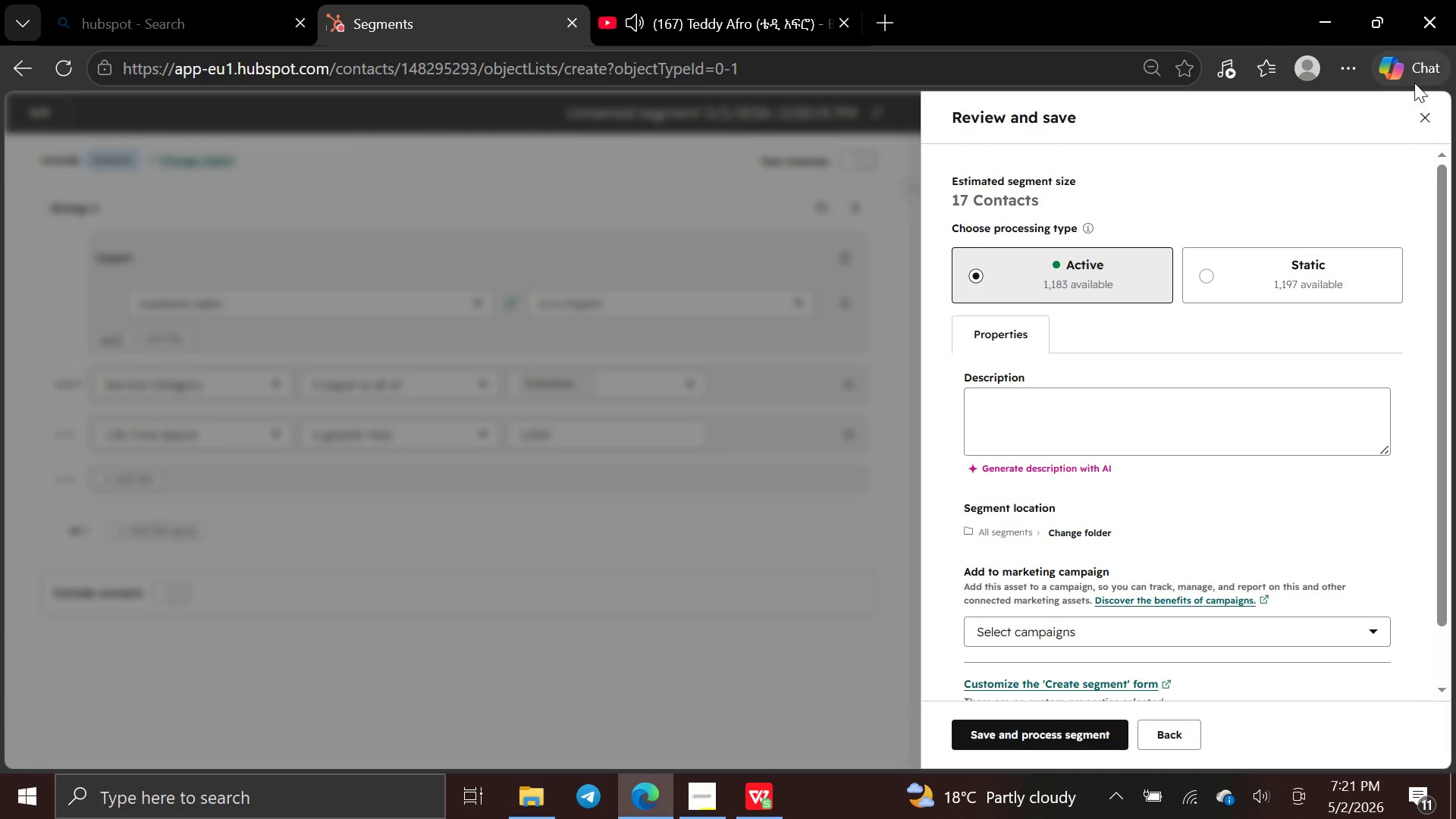 
left_click([1425, 108])
 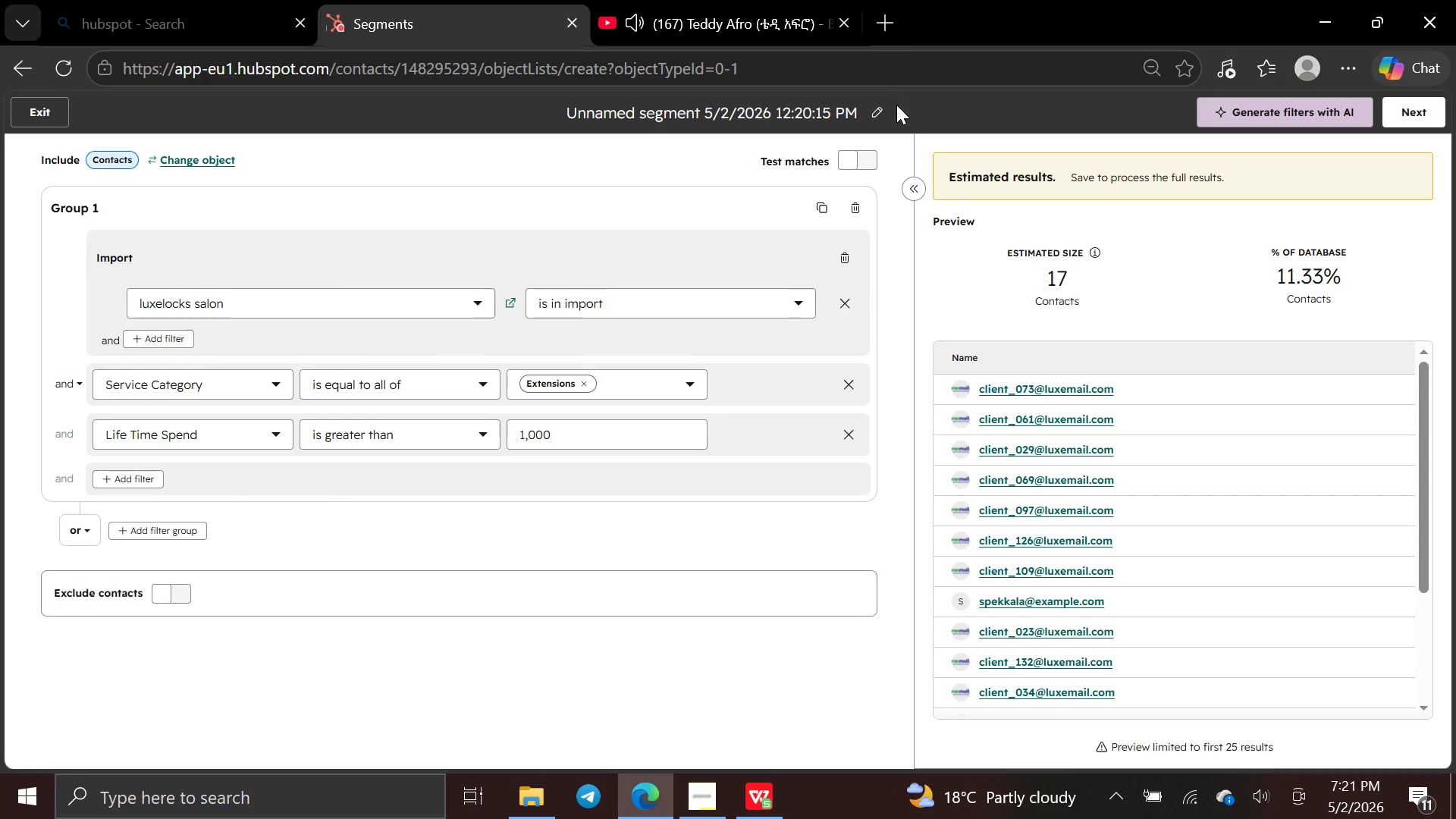 
left_click([880, 105])
 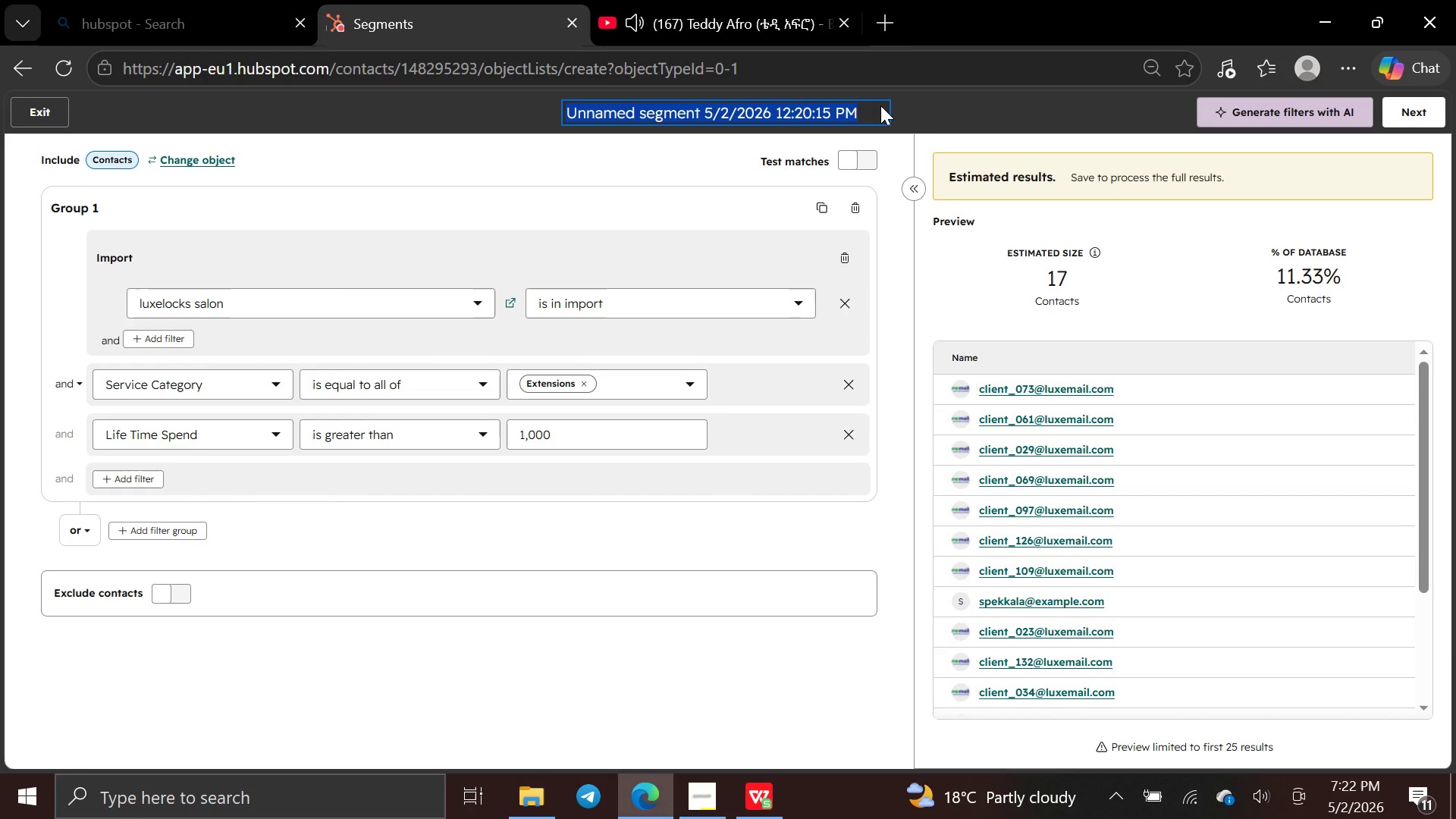 
hold_key(key=Backspace, duration=0.53)
 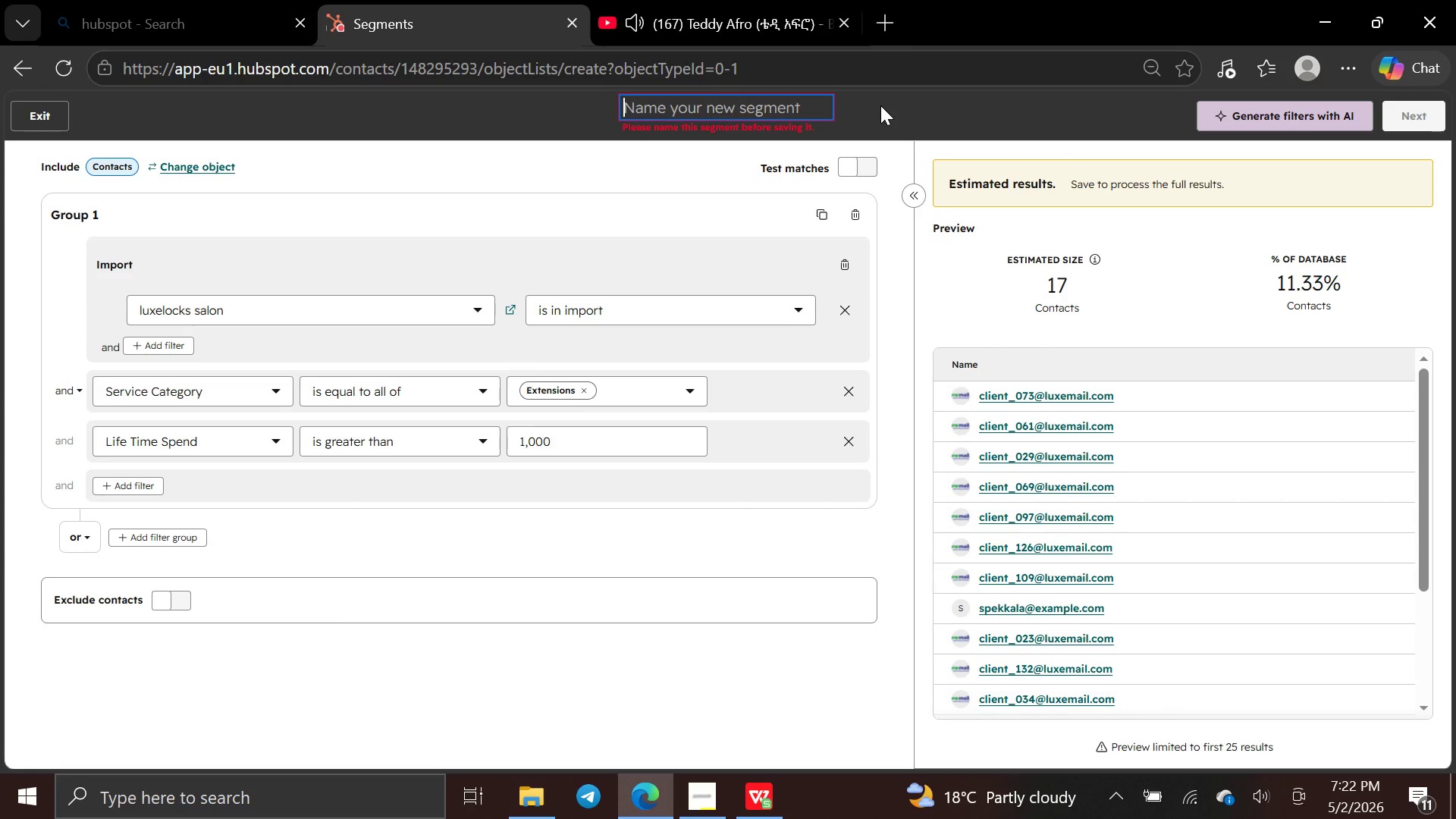 
type(VIP Extension )
 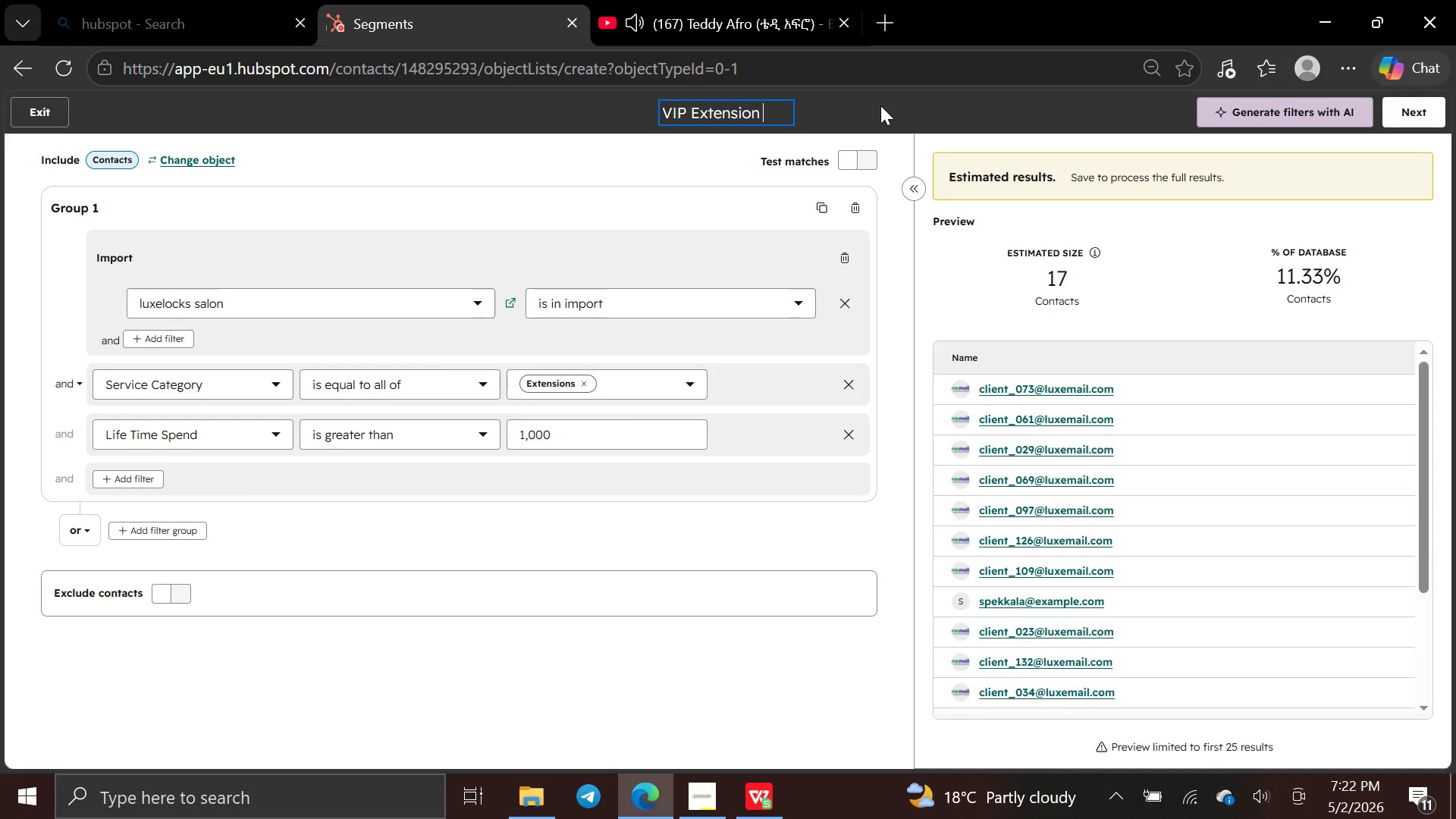 
type(C0nsultations)
 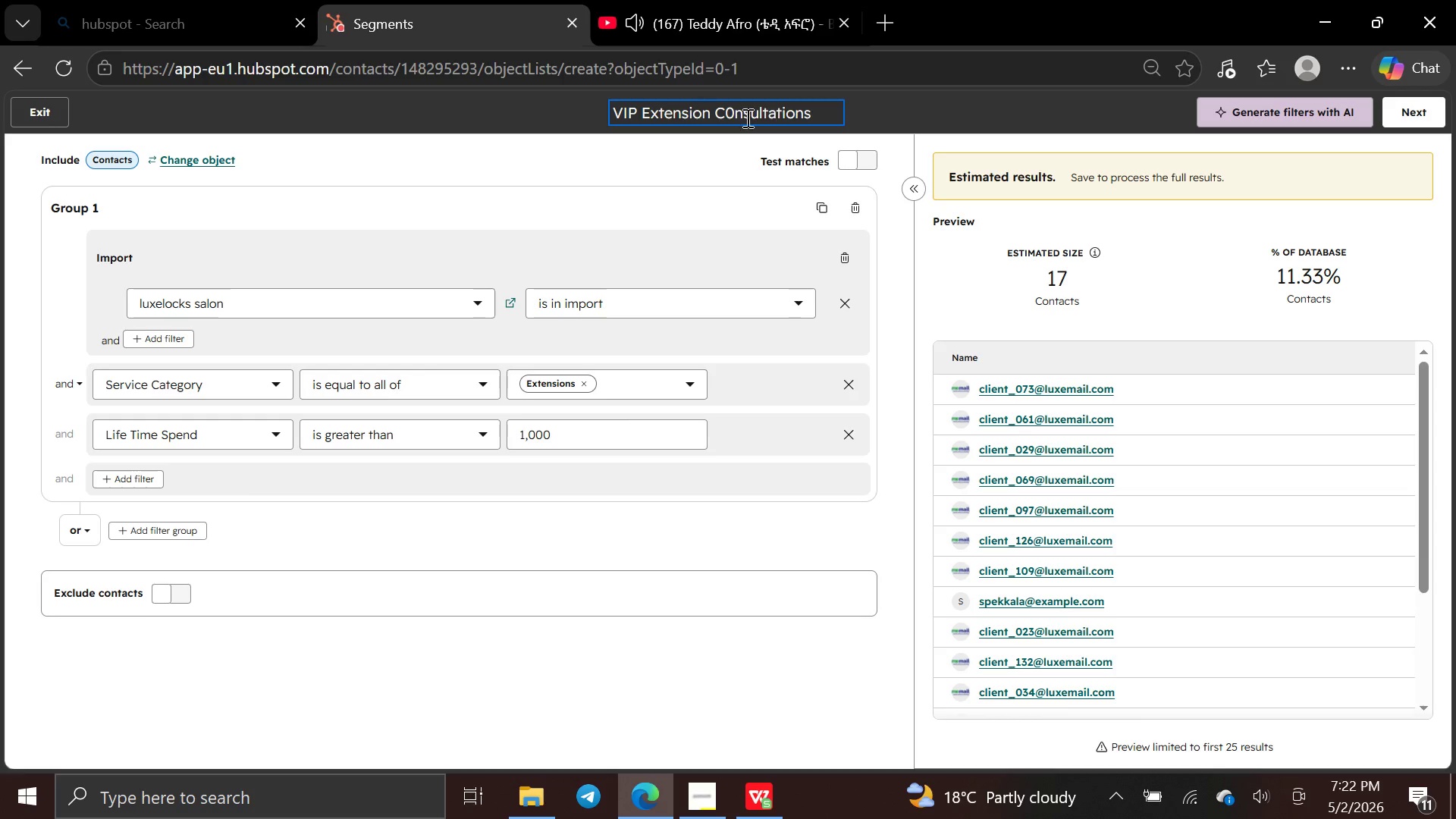 
left_click([733, 108])
 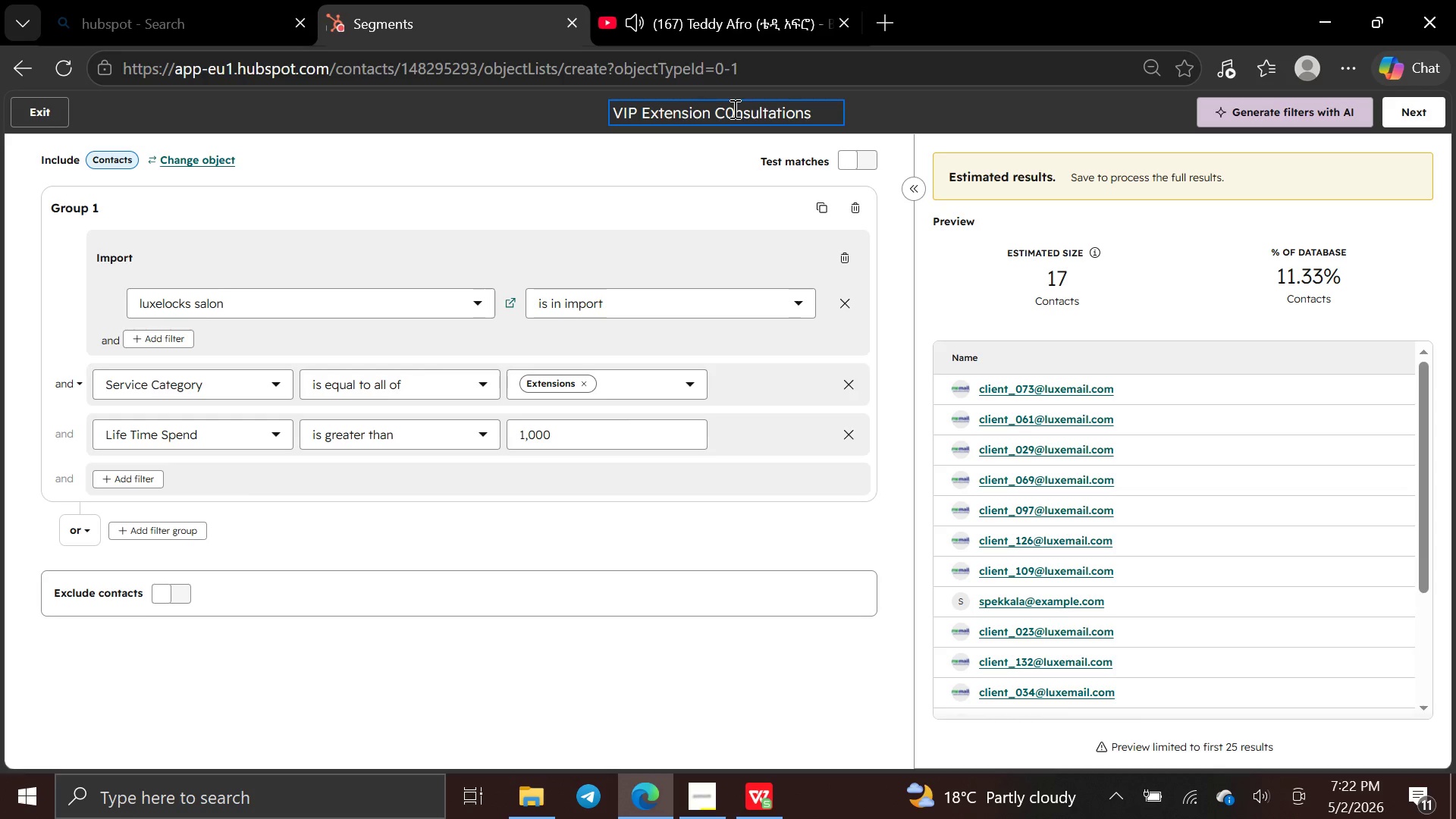 
key(Backspace)
 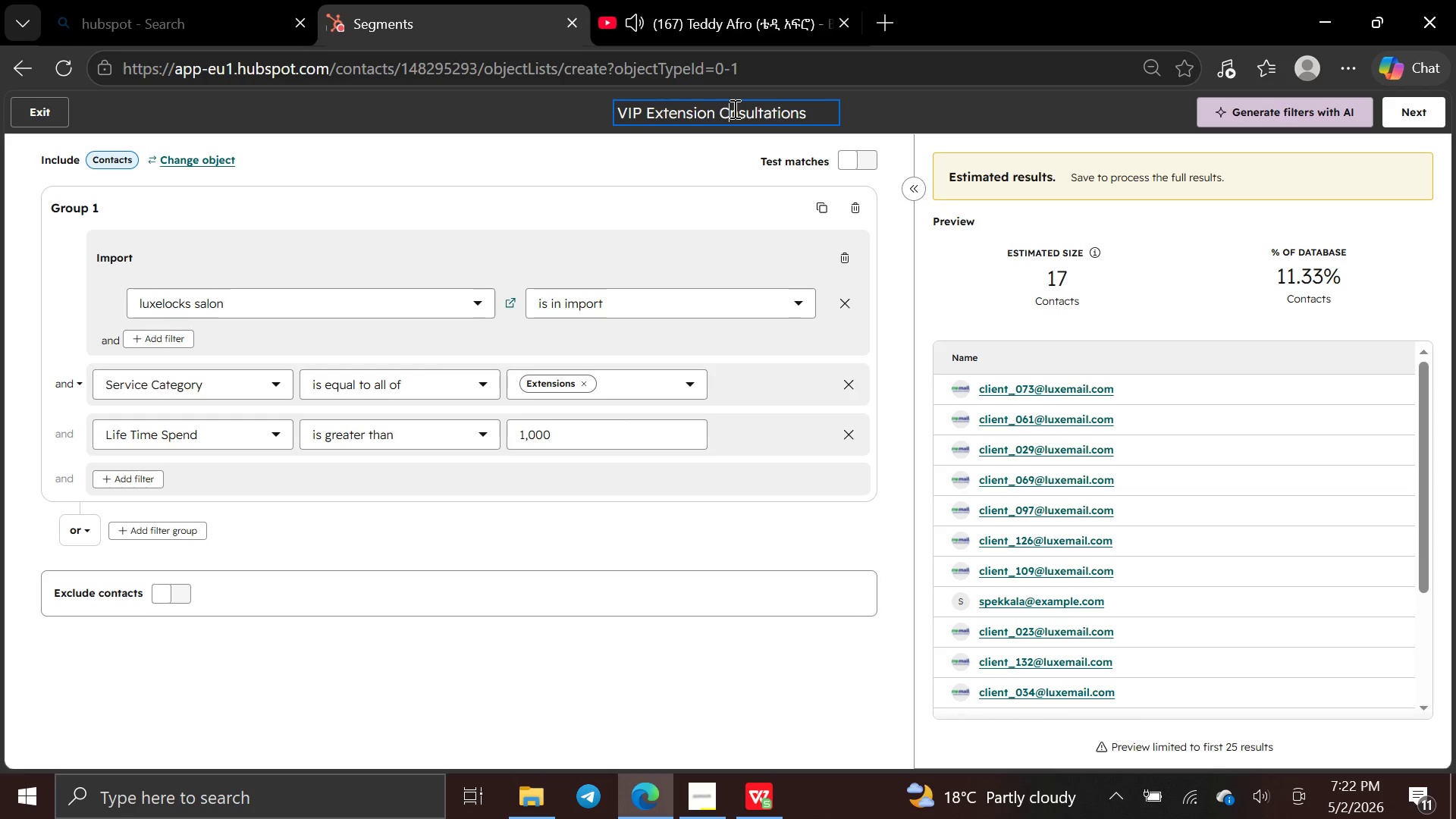 
key(O)
 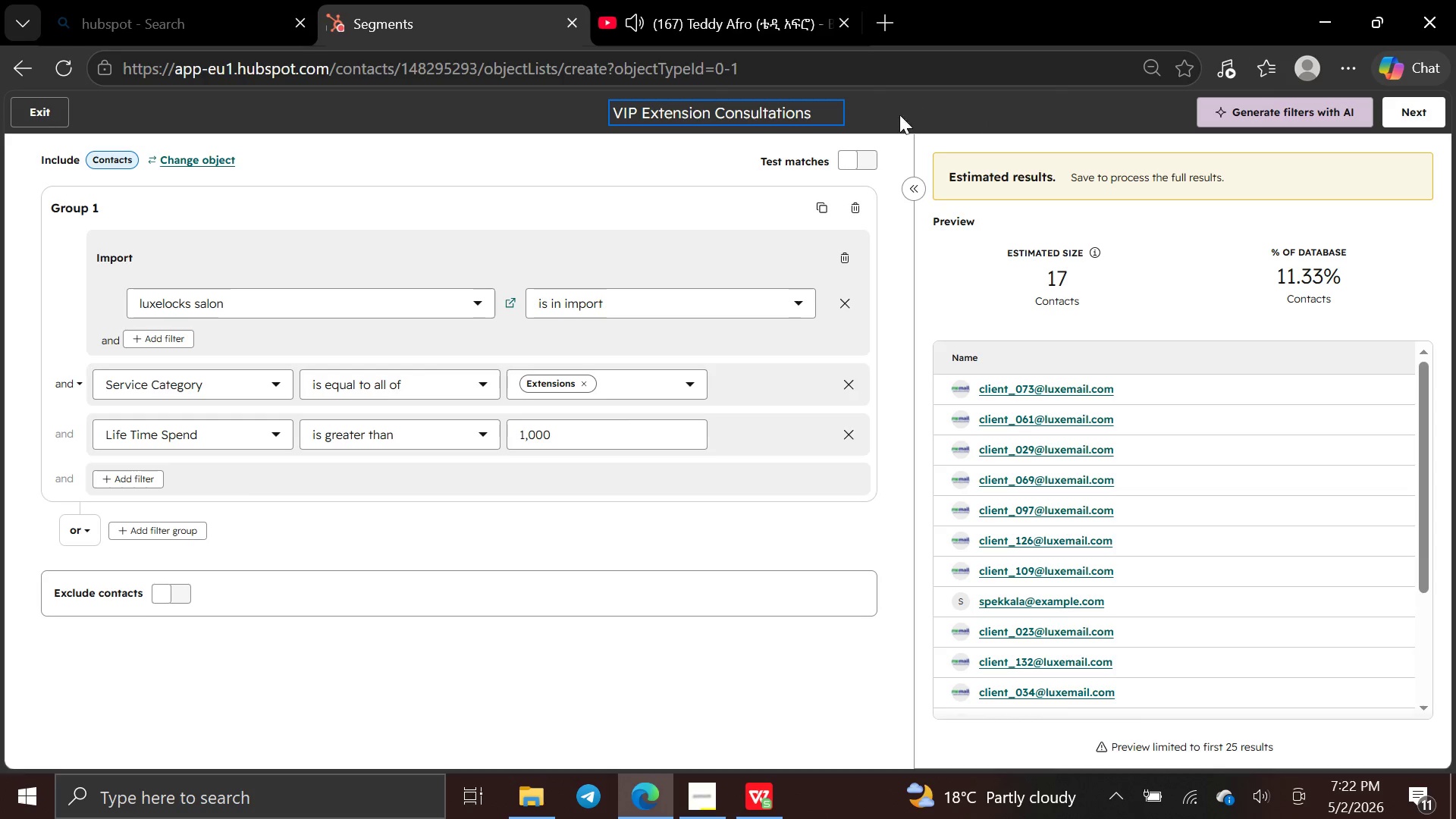 
left_click([814, 106])
 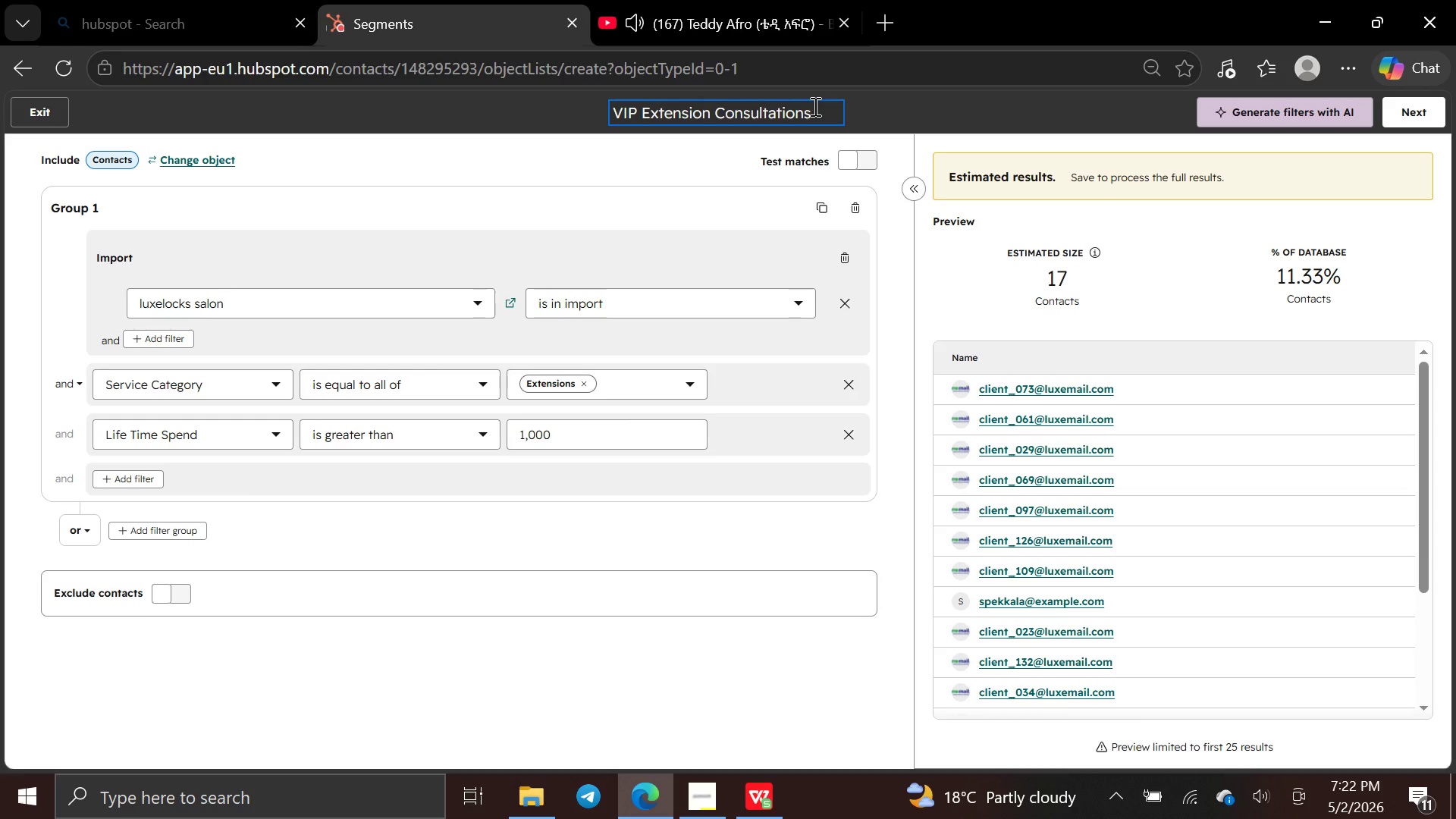 
key(Space)
 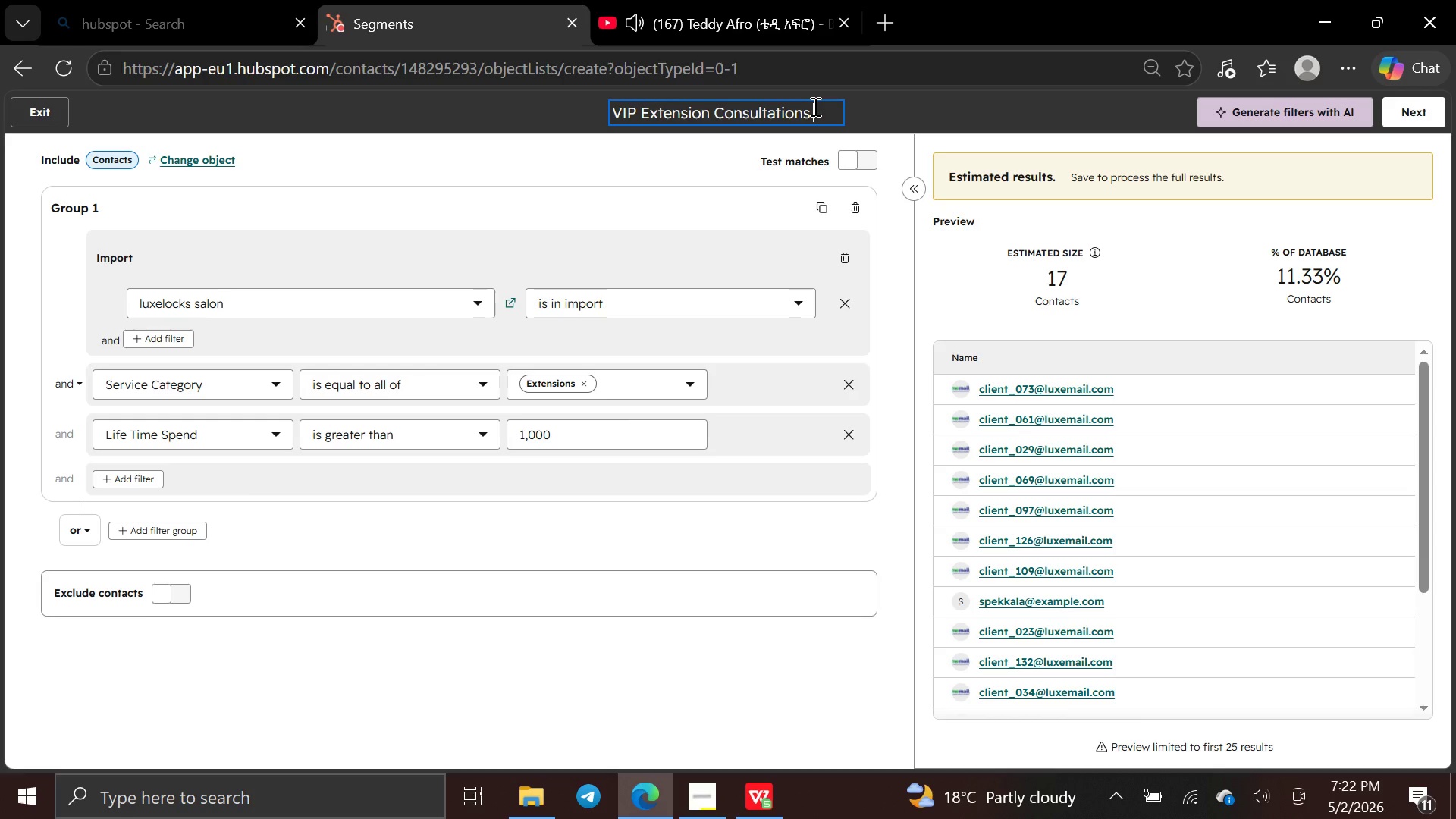 
key(Minus)
 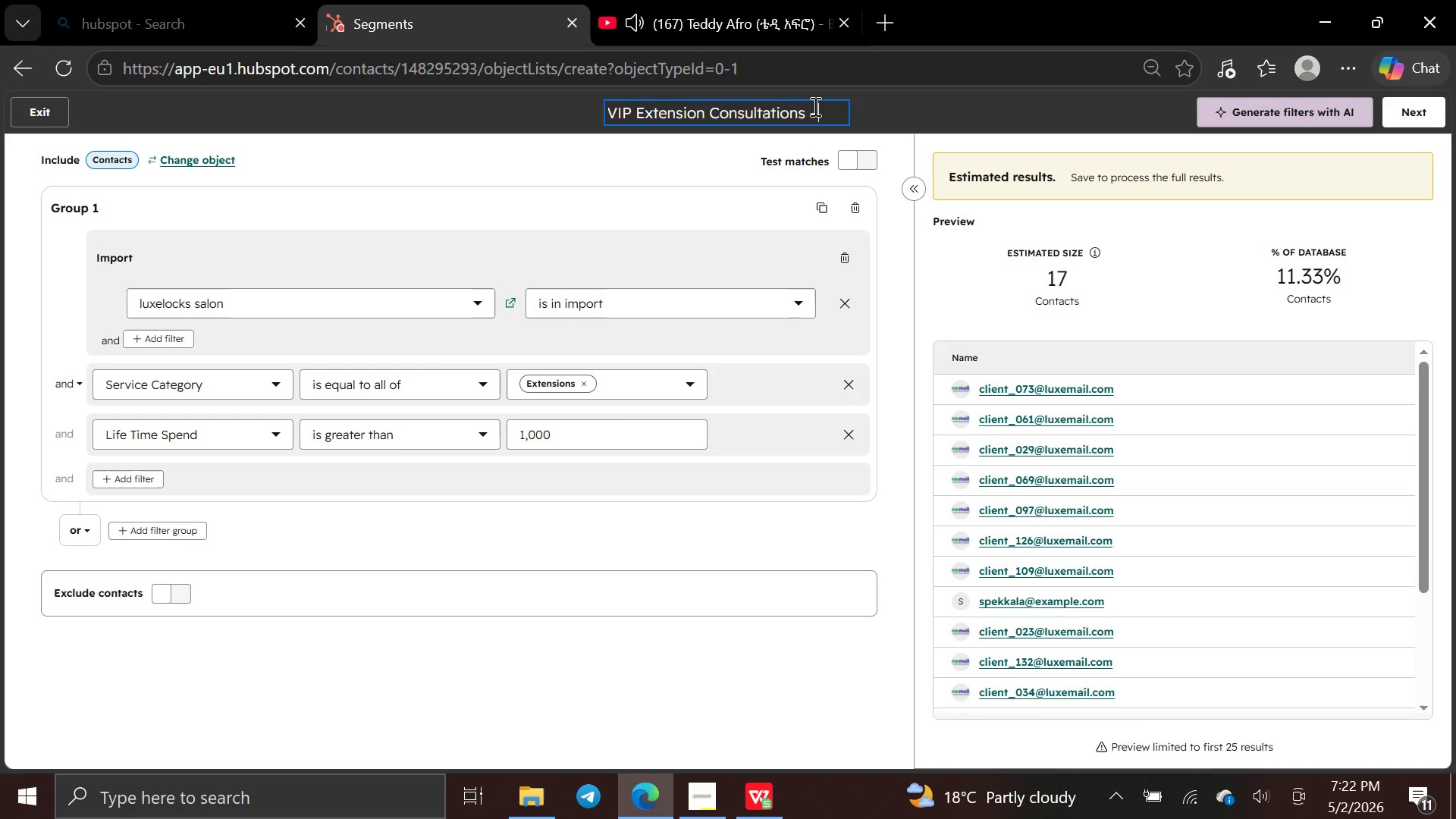 
key(Space)
 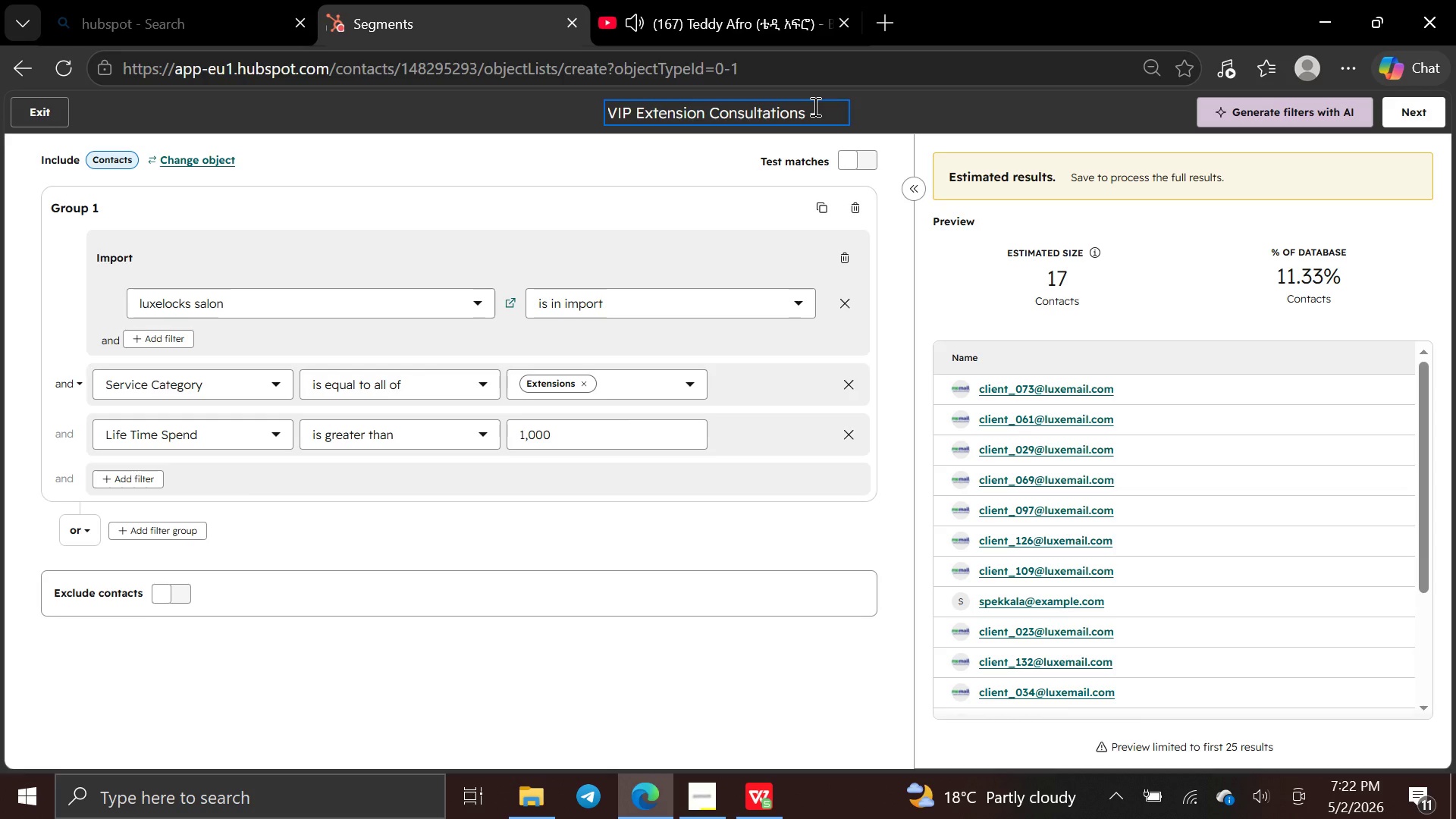 
key(4)
 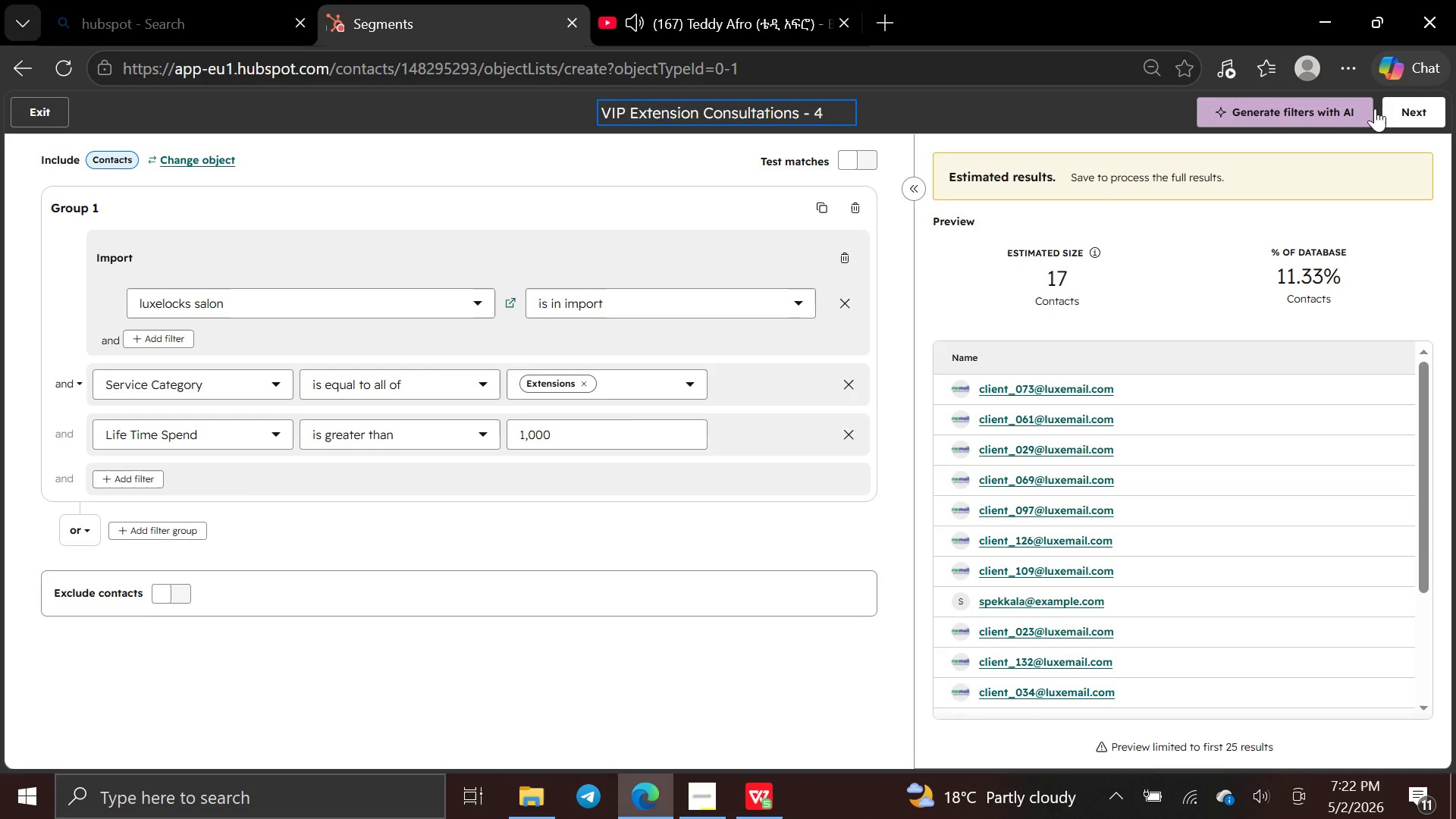 
left_click([1401, 100])
 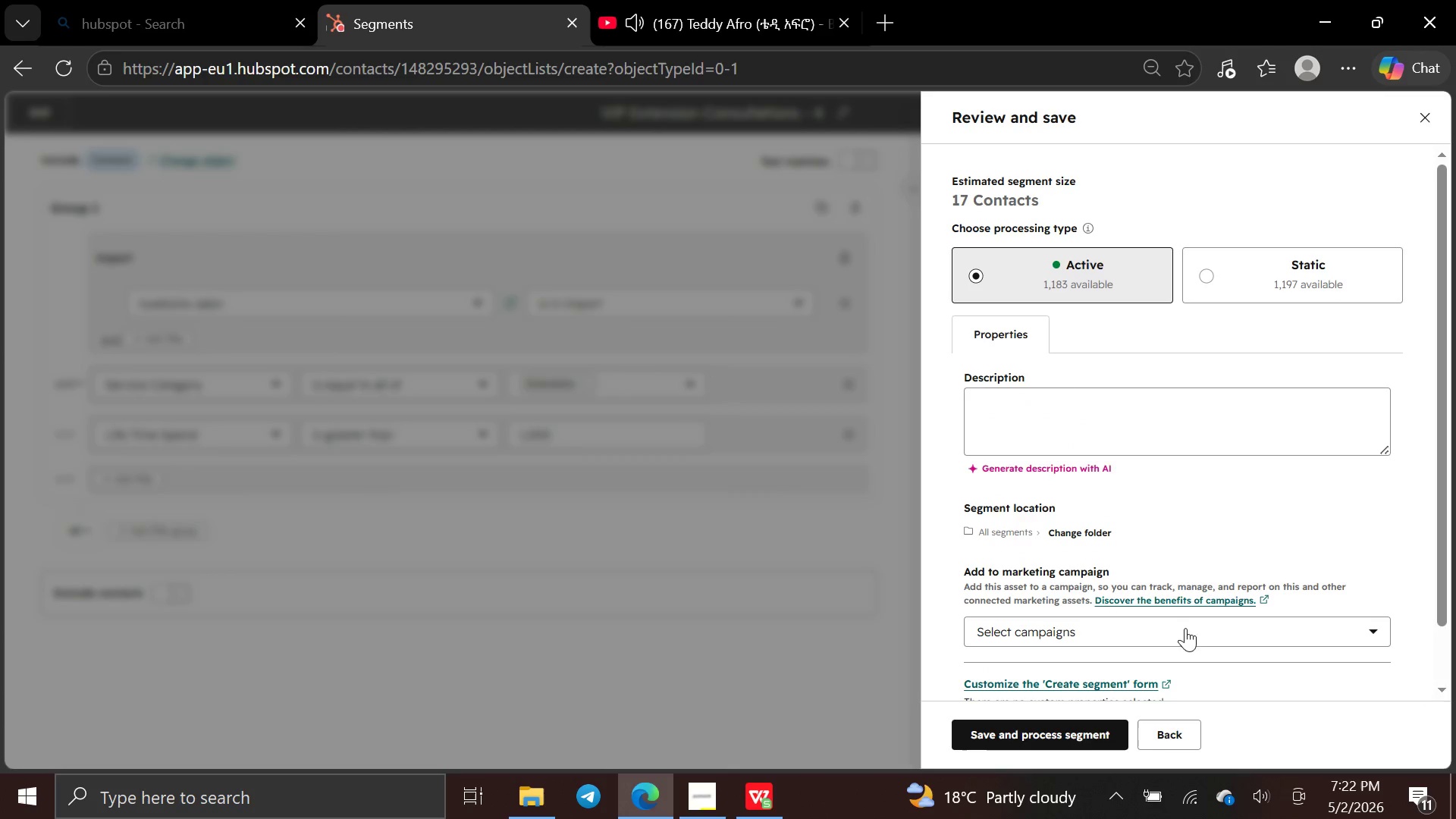 
left_click([1087, 728])
 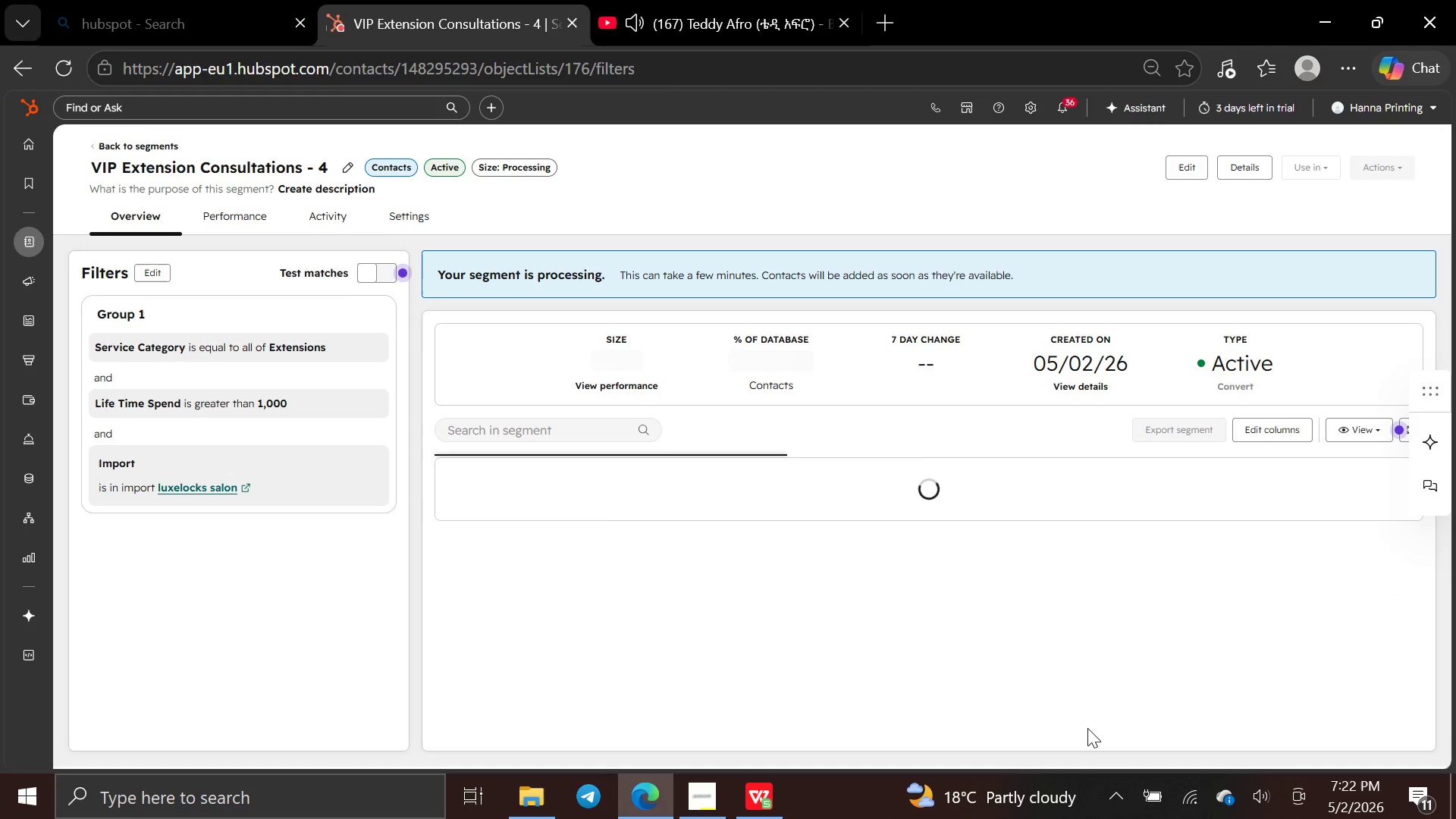 
wait(12.28)
 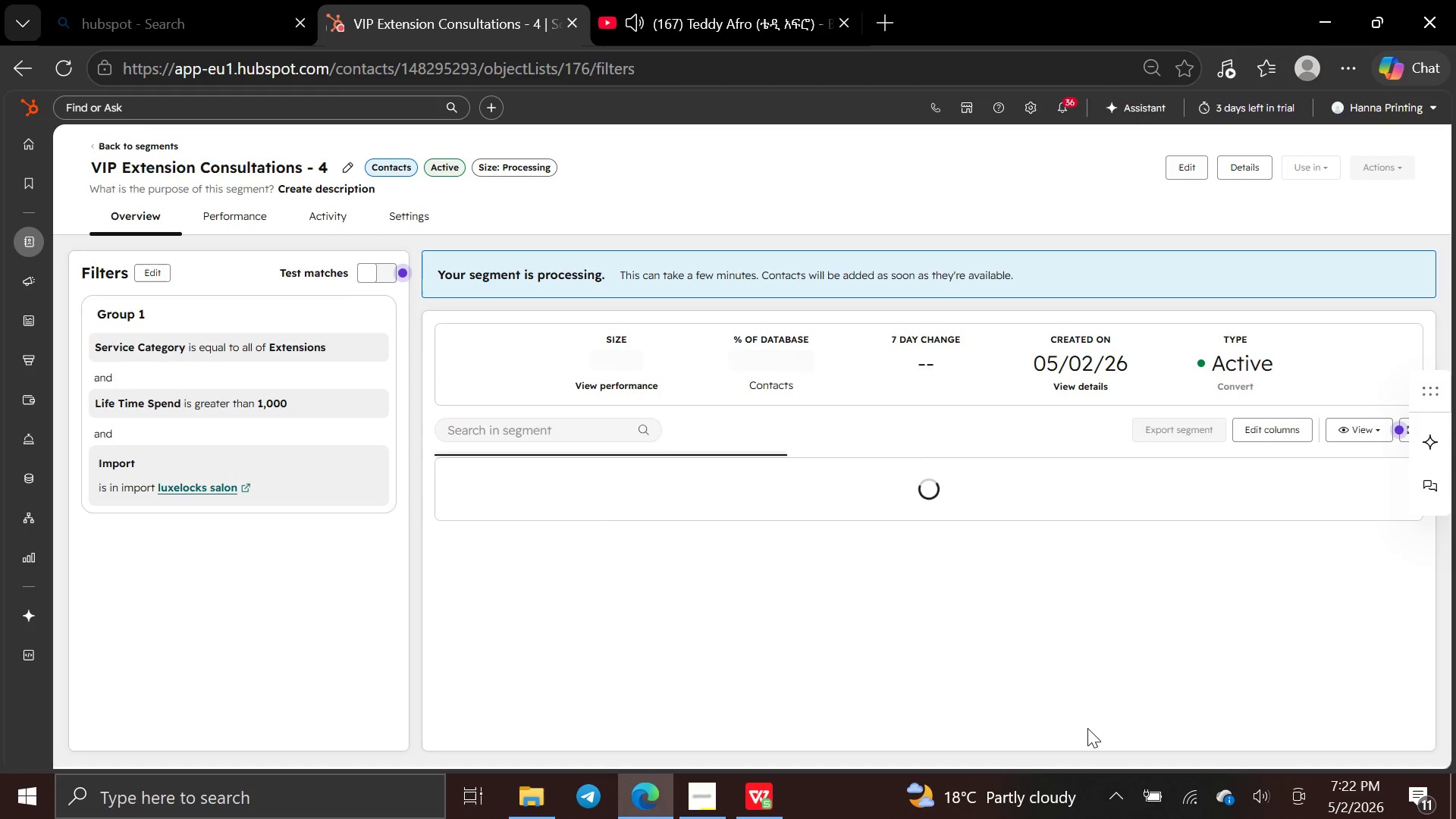 
left_click([1274, 440])
 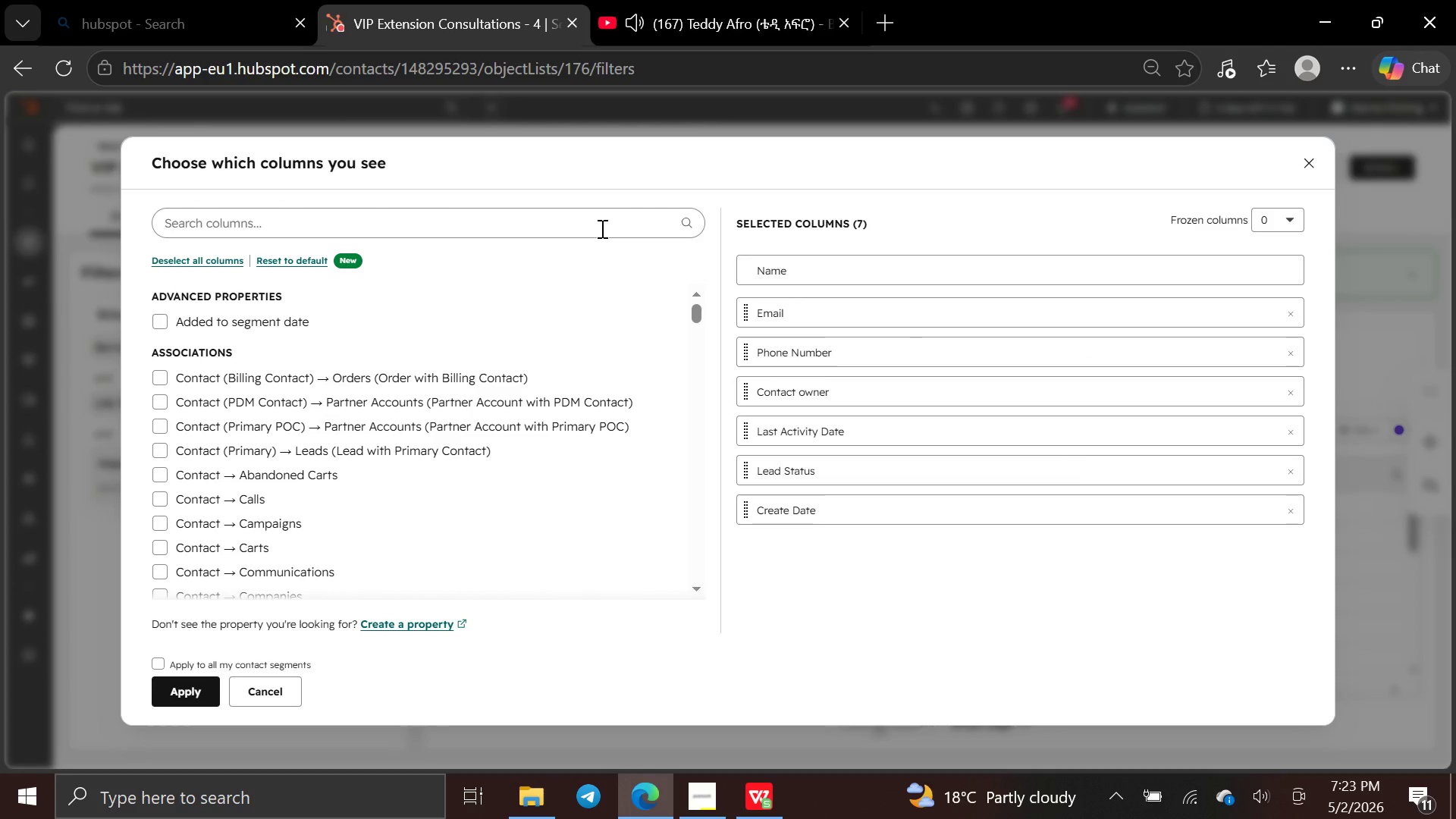 
left_click([601, 228])
 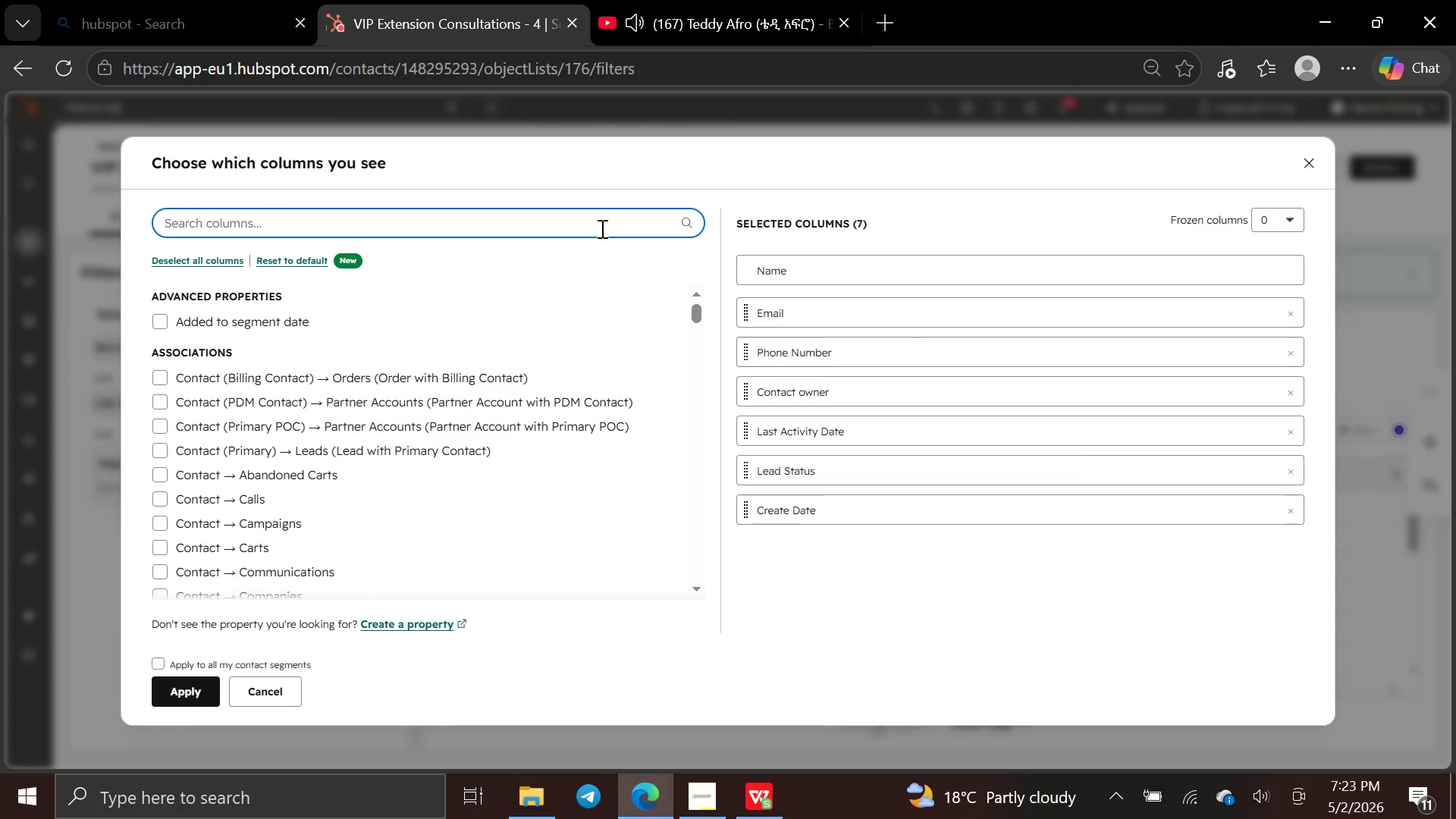 
type(life )
 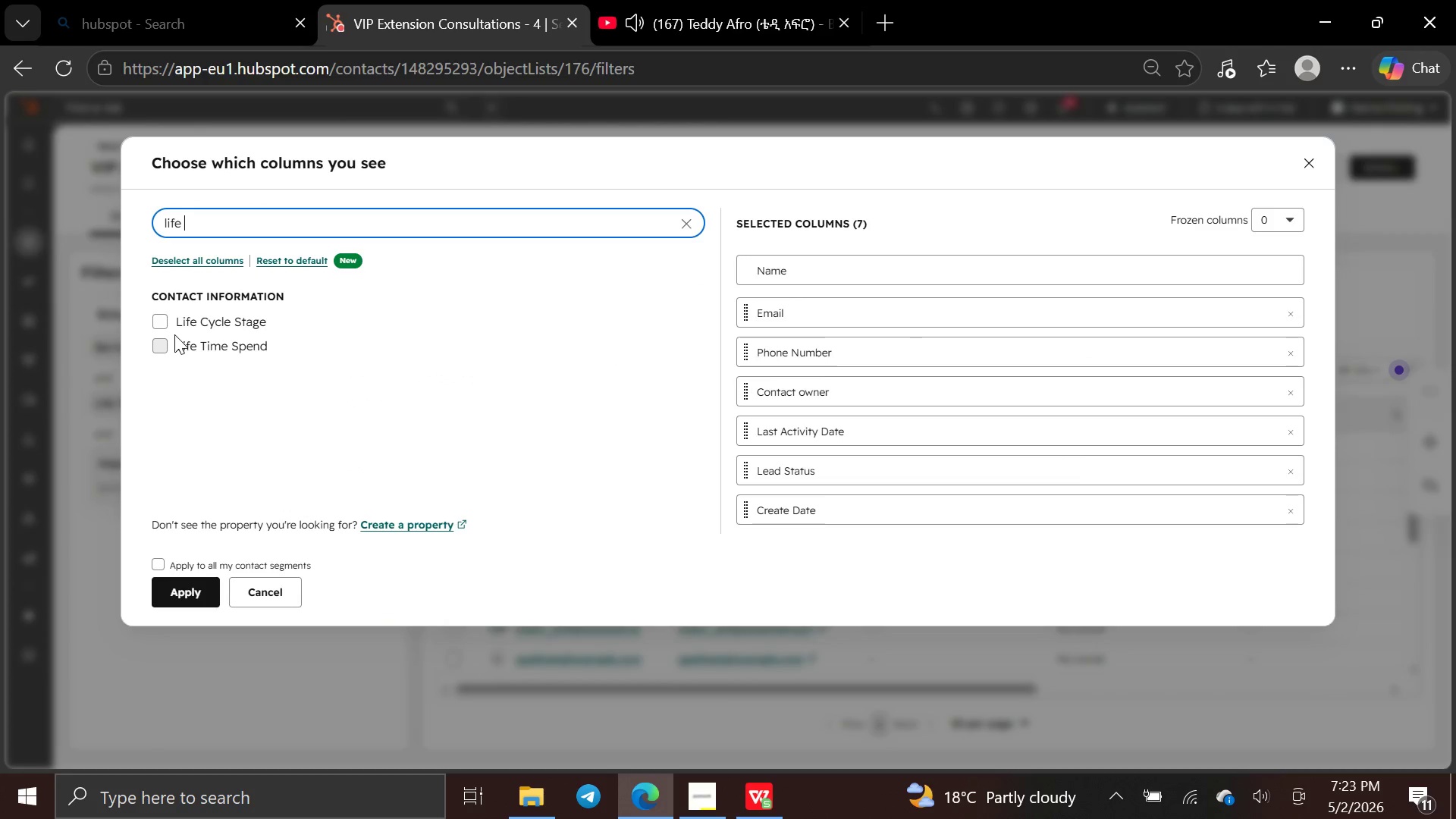 
left_click([156, 337])
 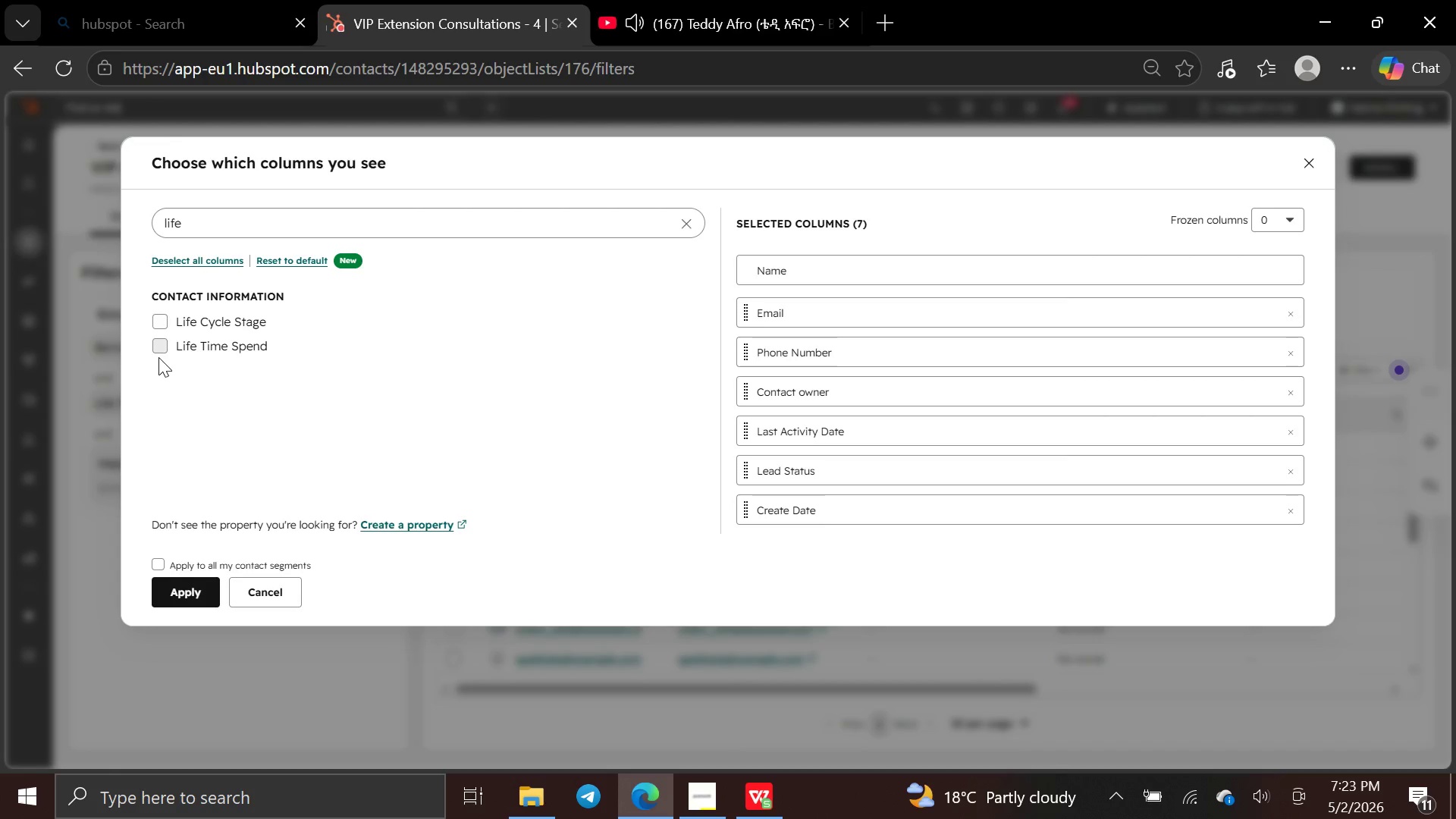 
left_click([159, 346])
 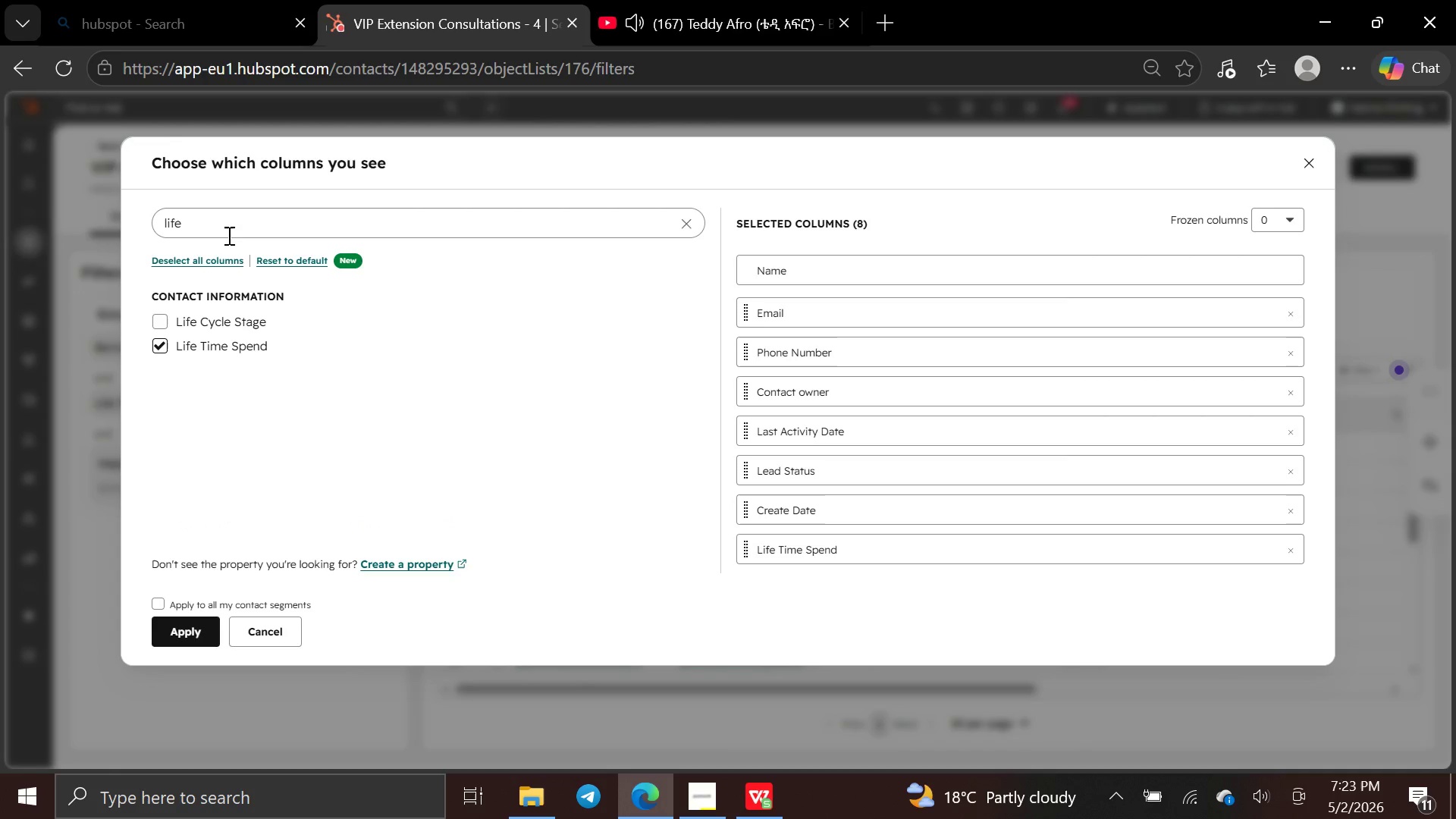 
left_click([234, 228])
 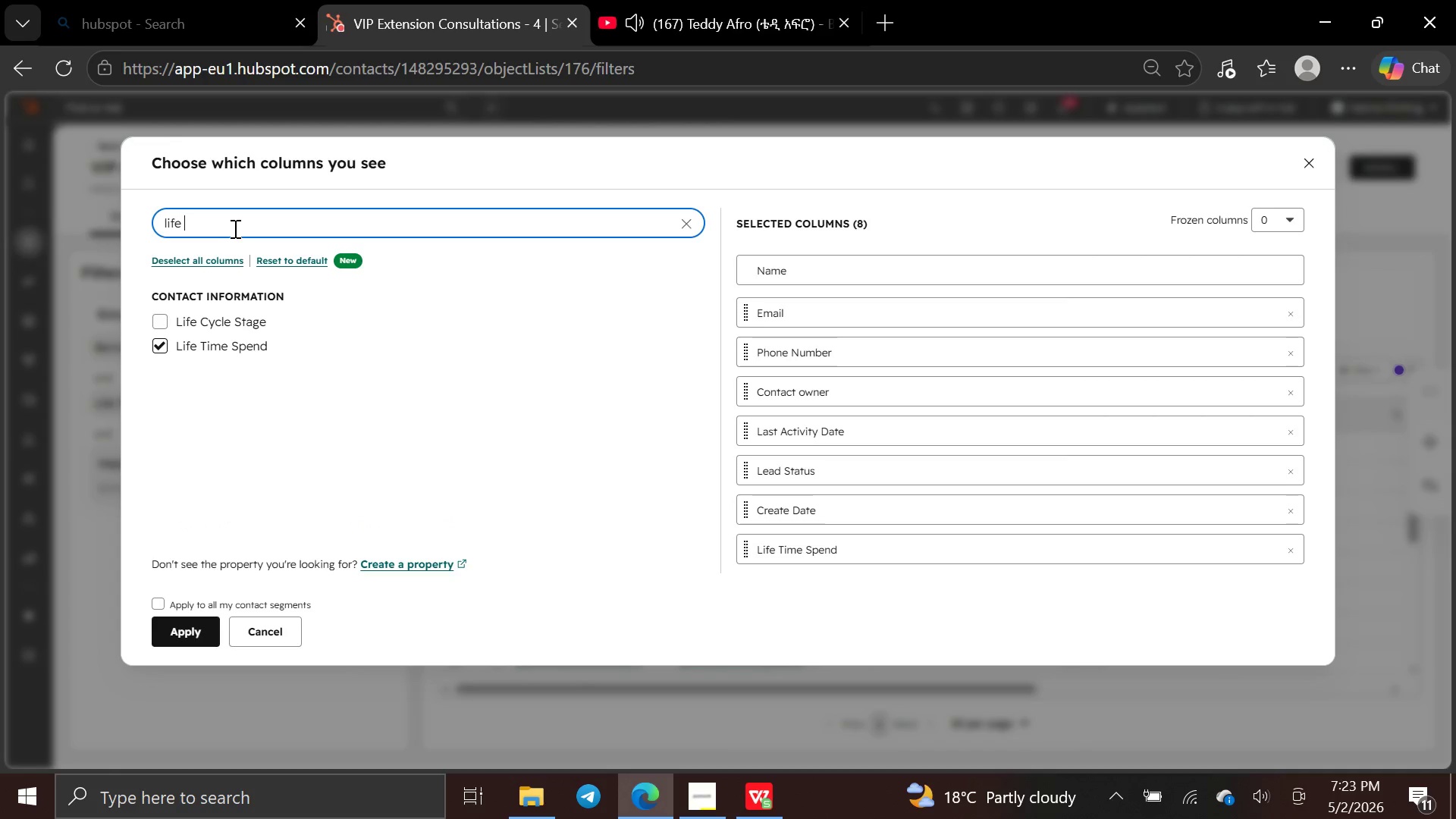 
hold_key(key=Backspace, duration=1.0)
 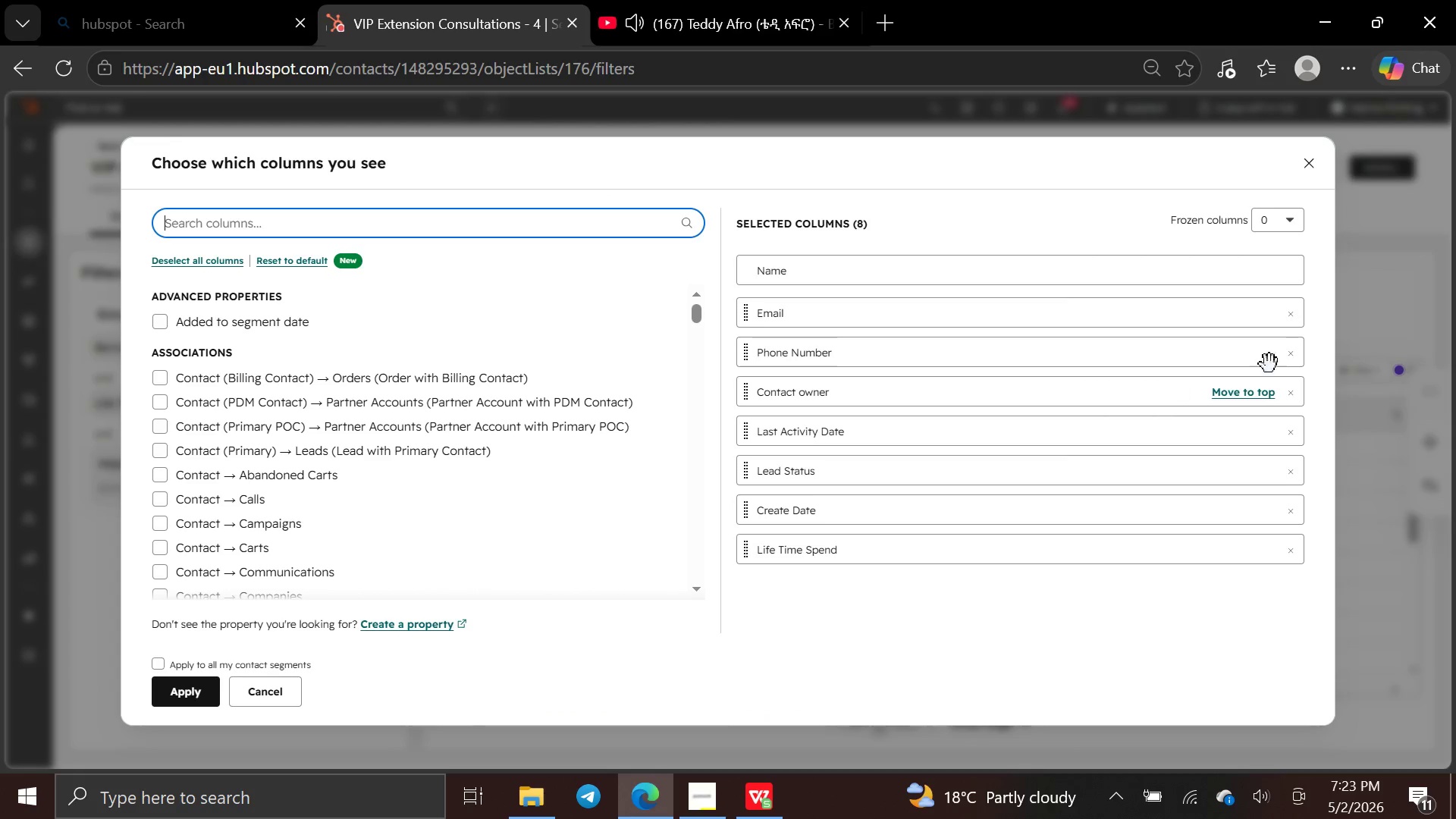 
double_click([1297, 356])
 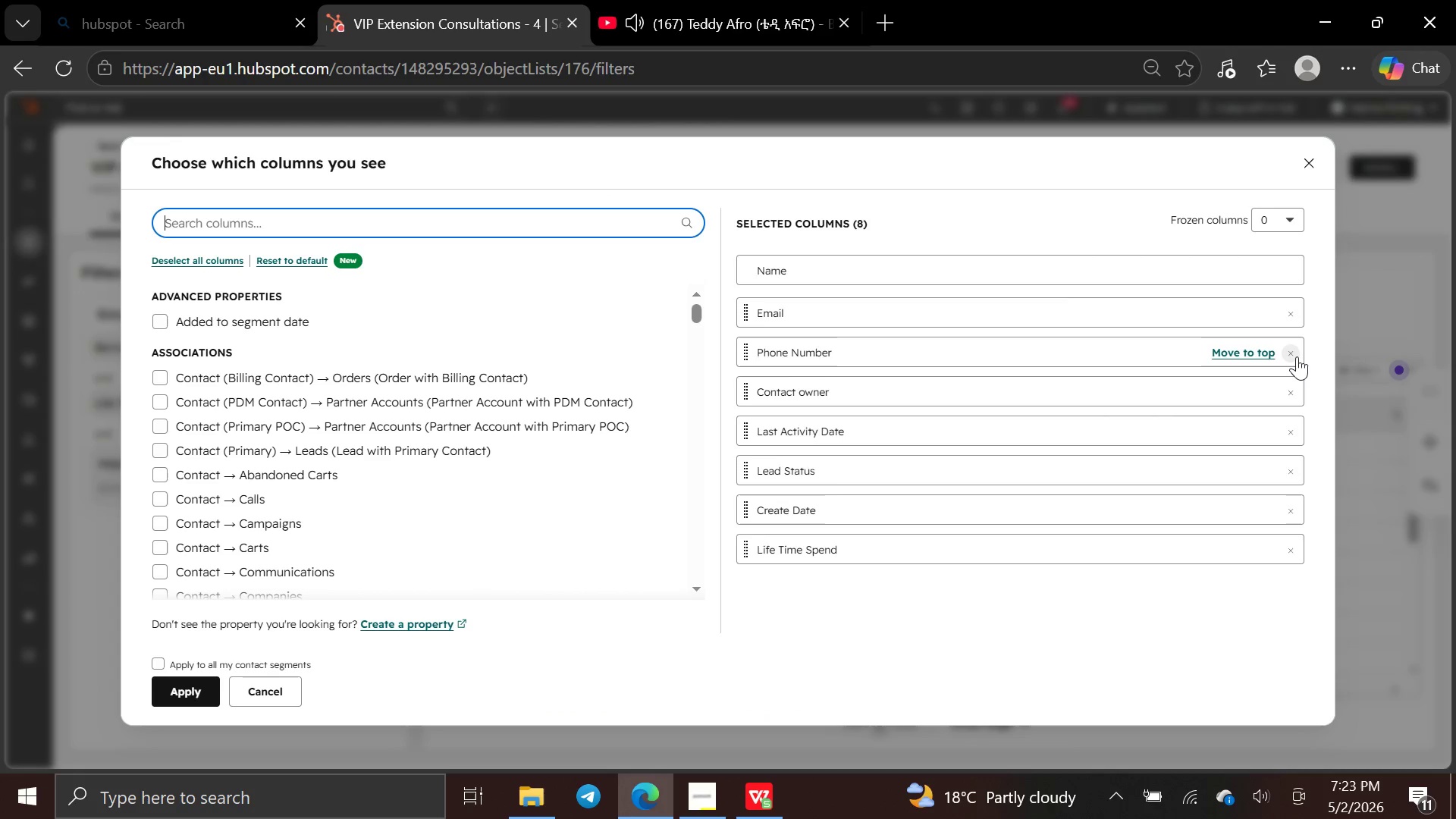 
triple_click([1297, 356])
 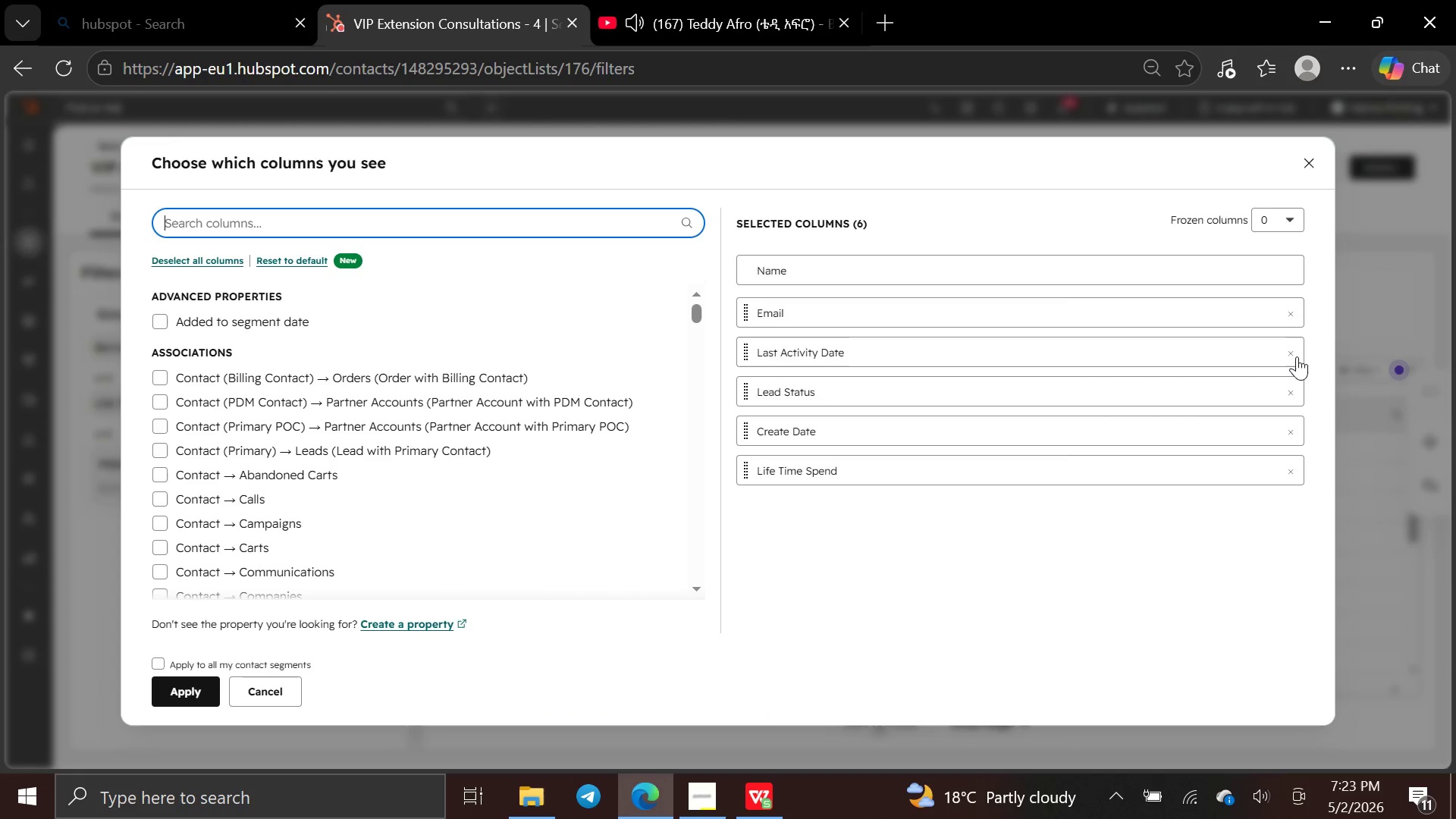 
triple_click([1297, 356])
 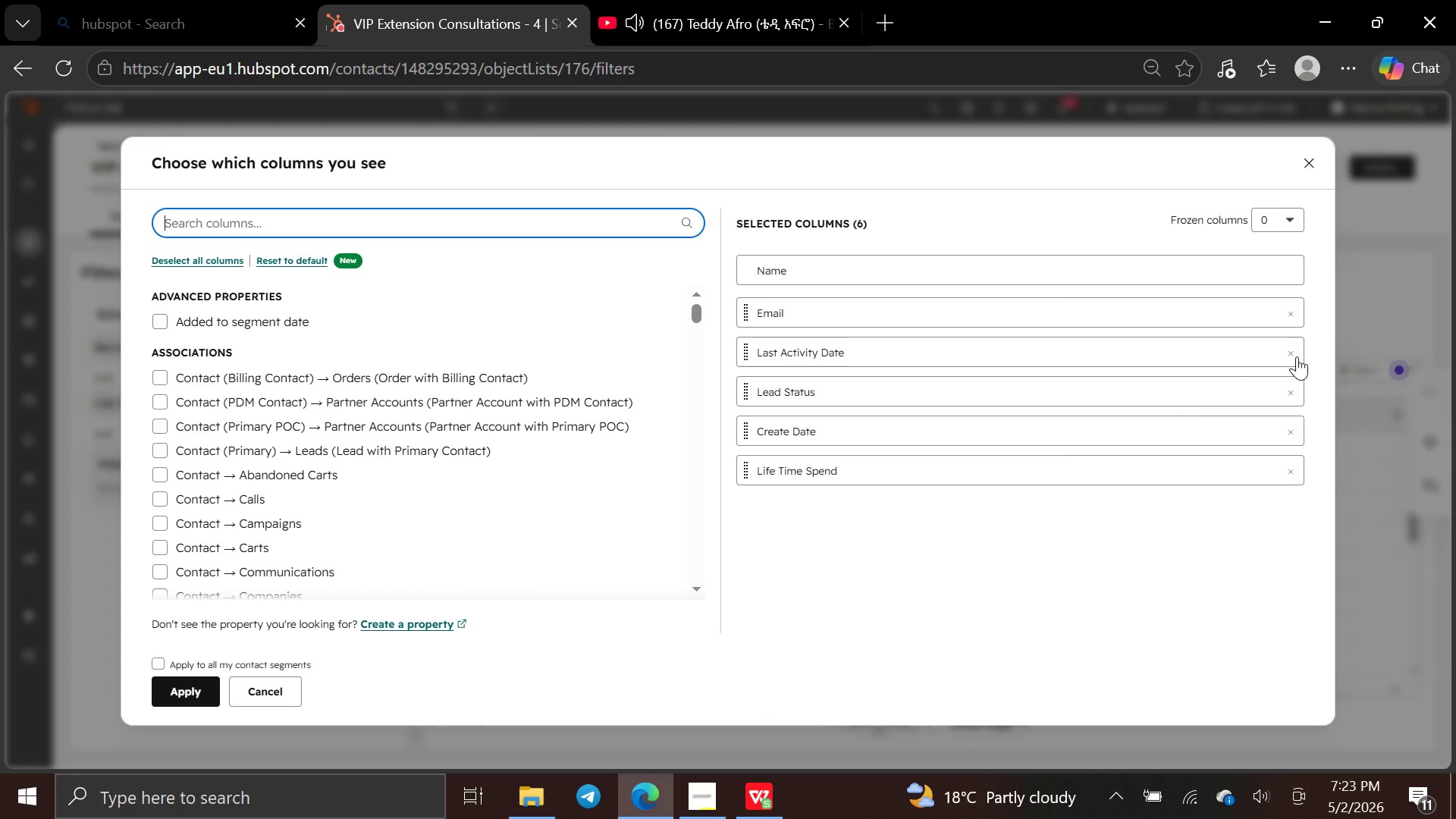 
triple_click([1297, 356])
 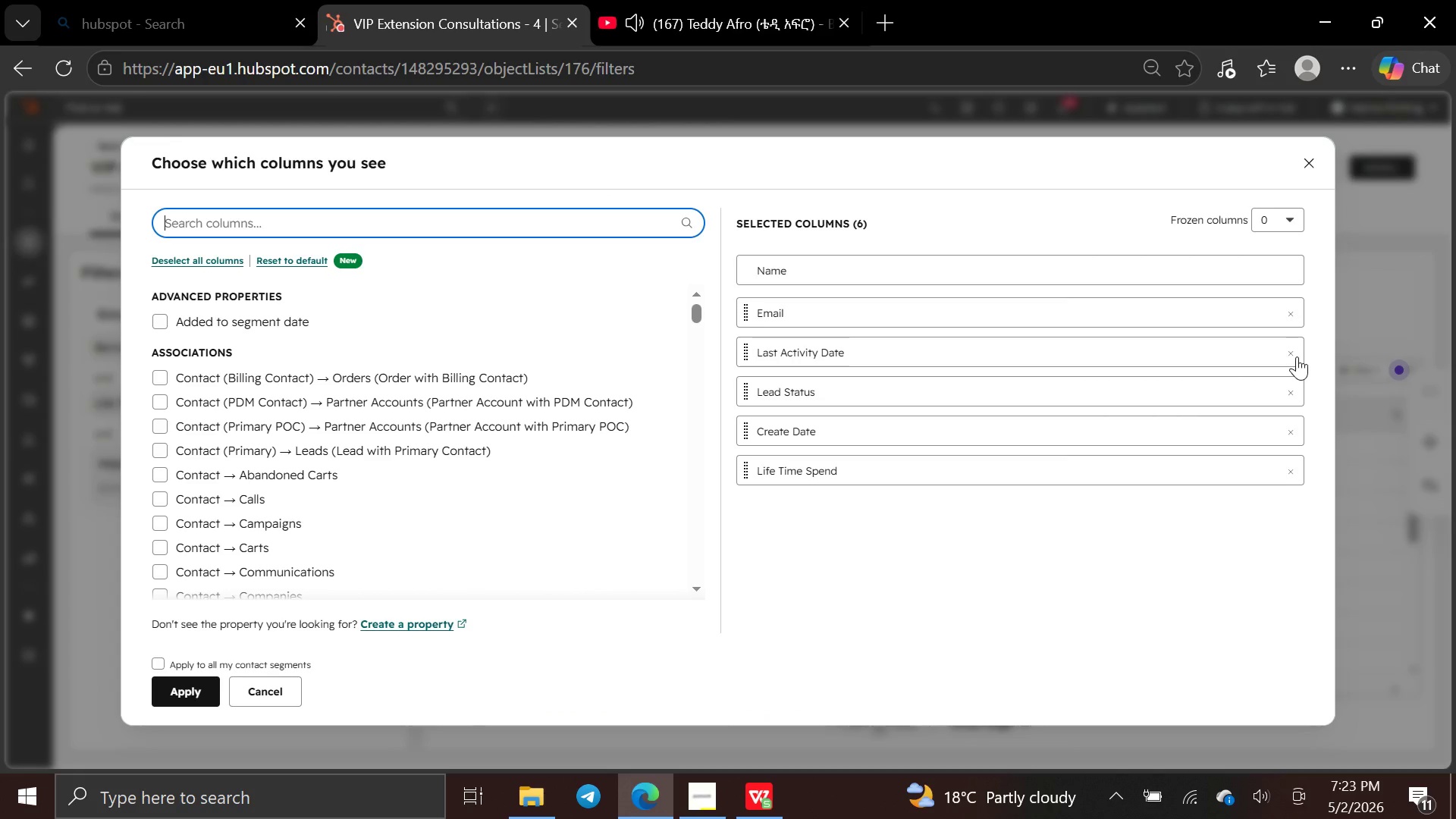 
triple_click([1297, 356])
 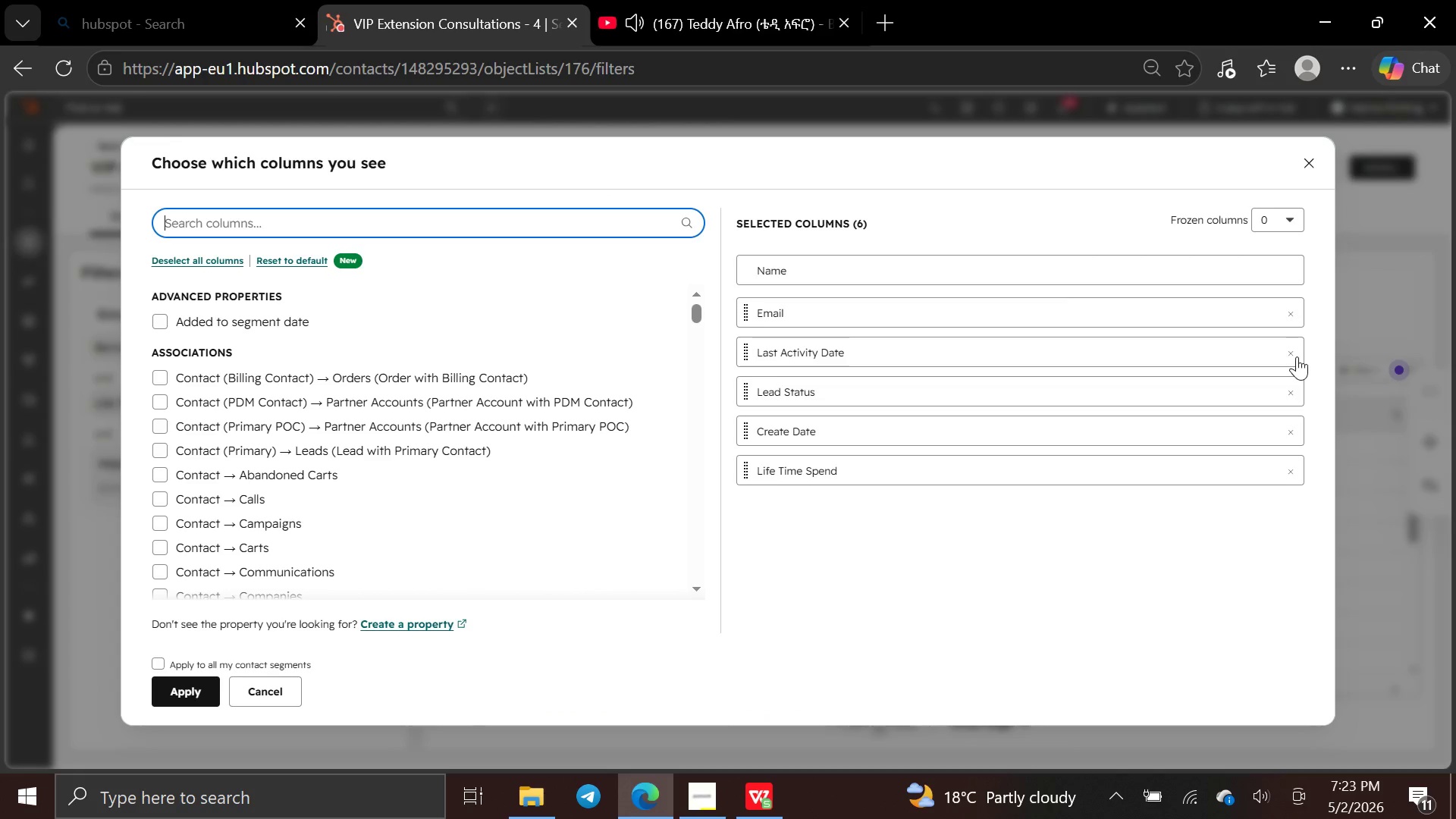 
triple_click([1297, 356])
 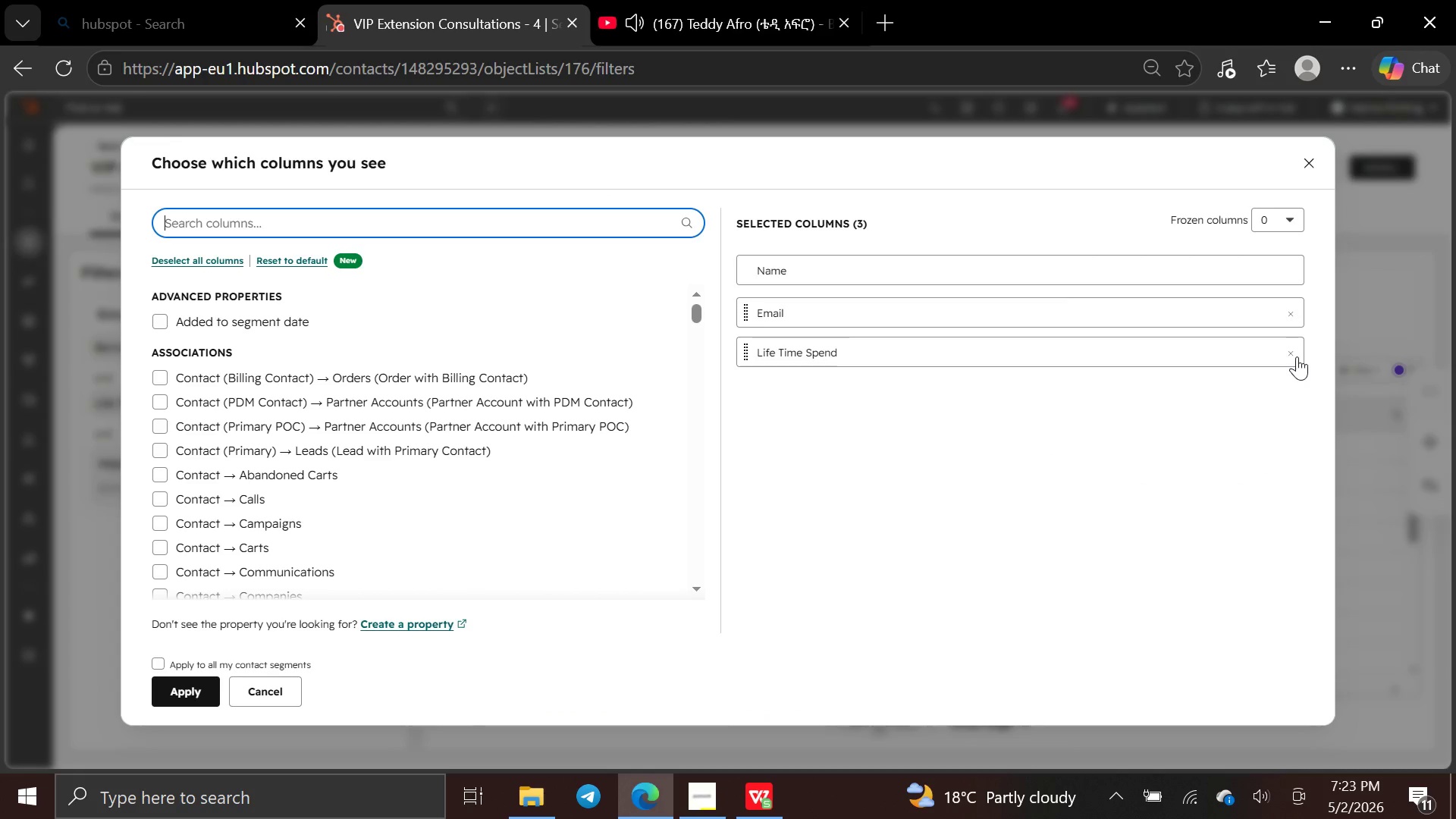 
triple_click([1297, 356])
 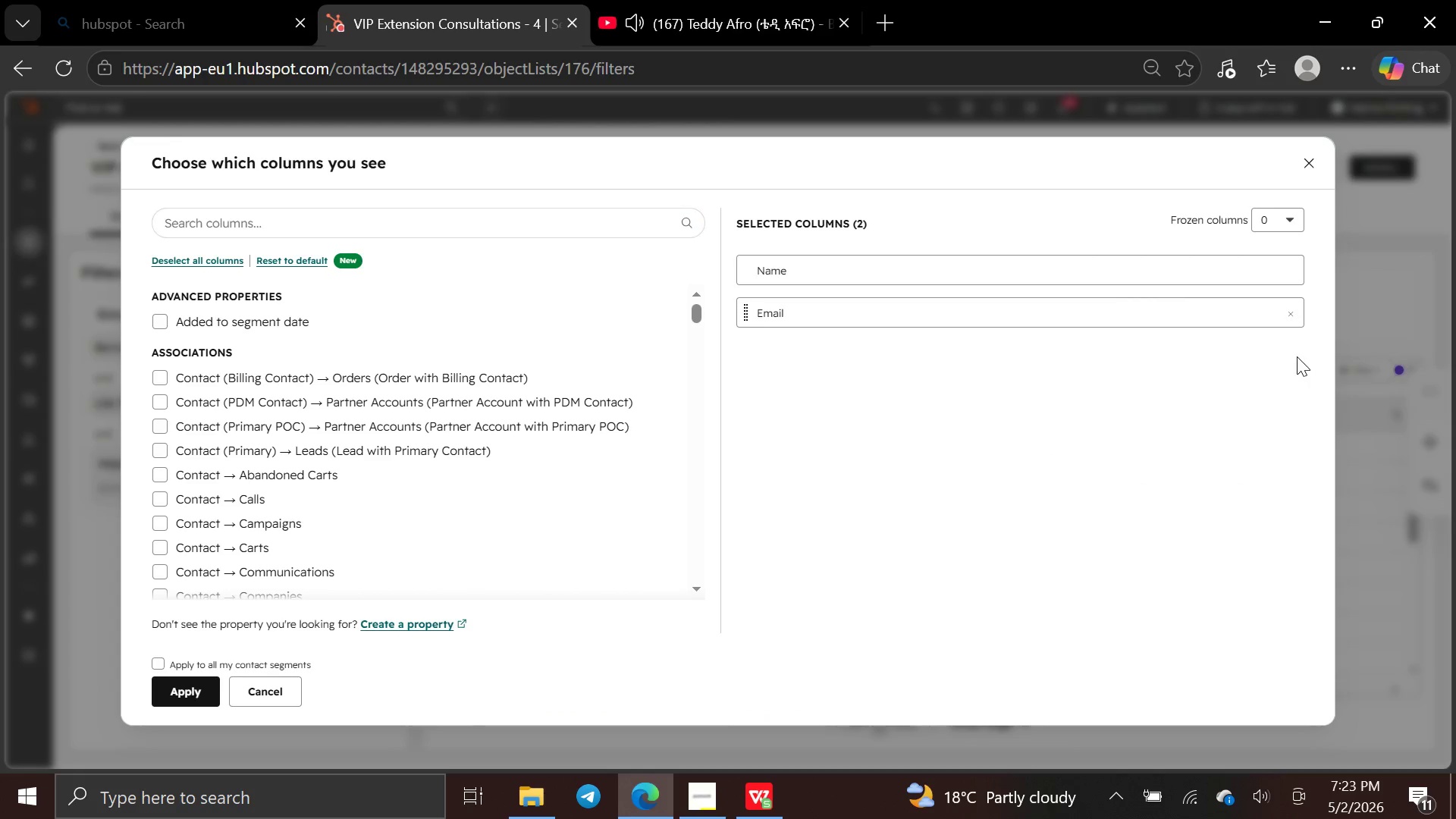 
triple_click([1297, 356])
 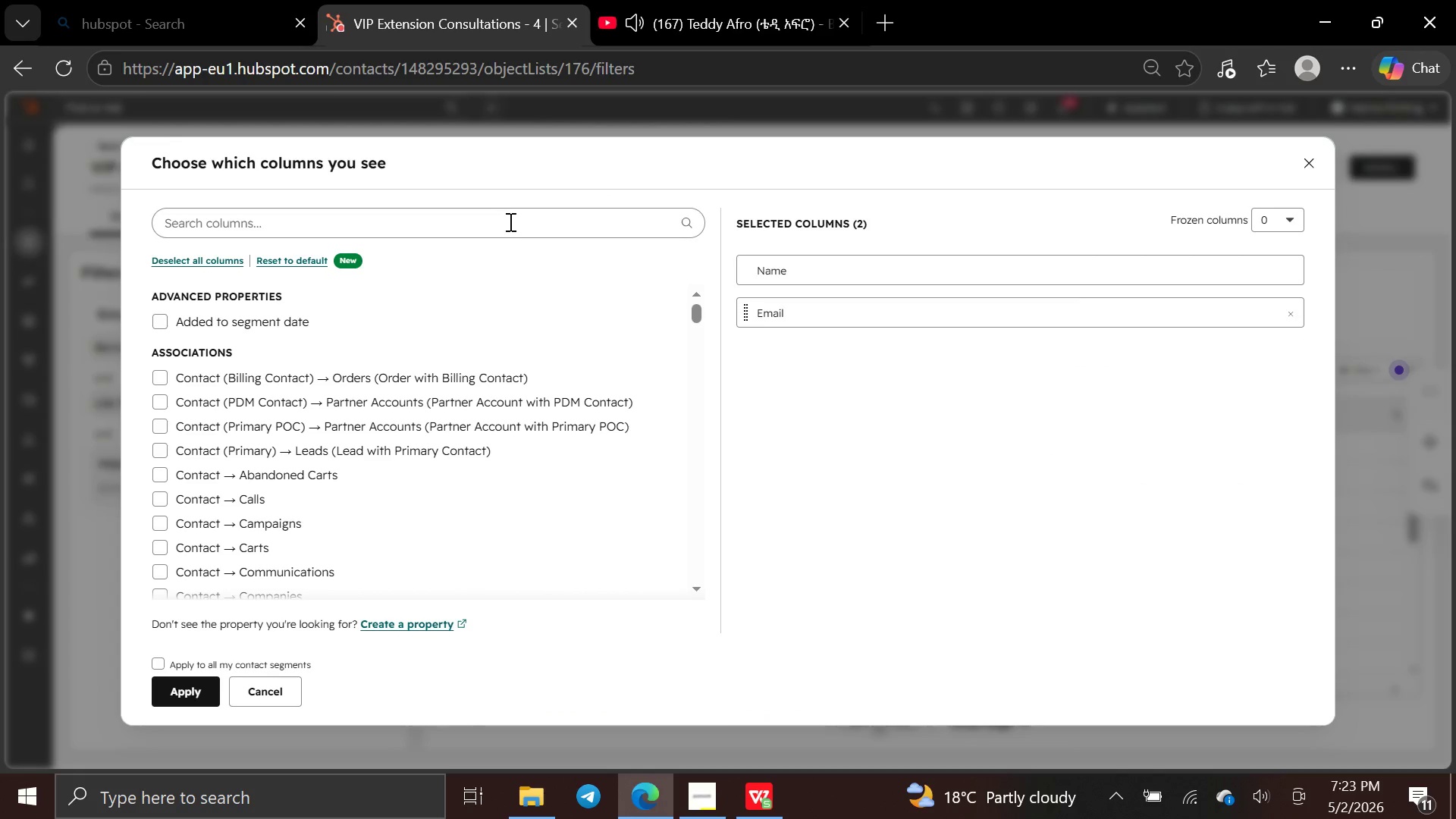 
left_click([509, 221])
 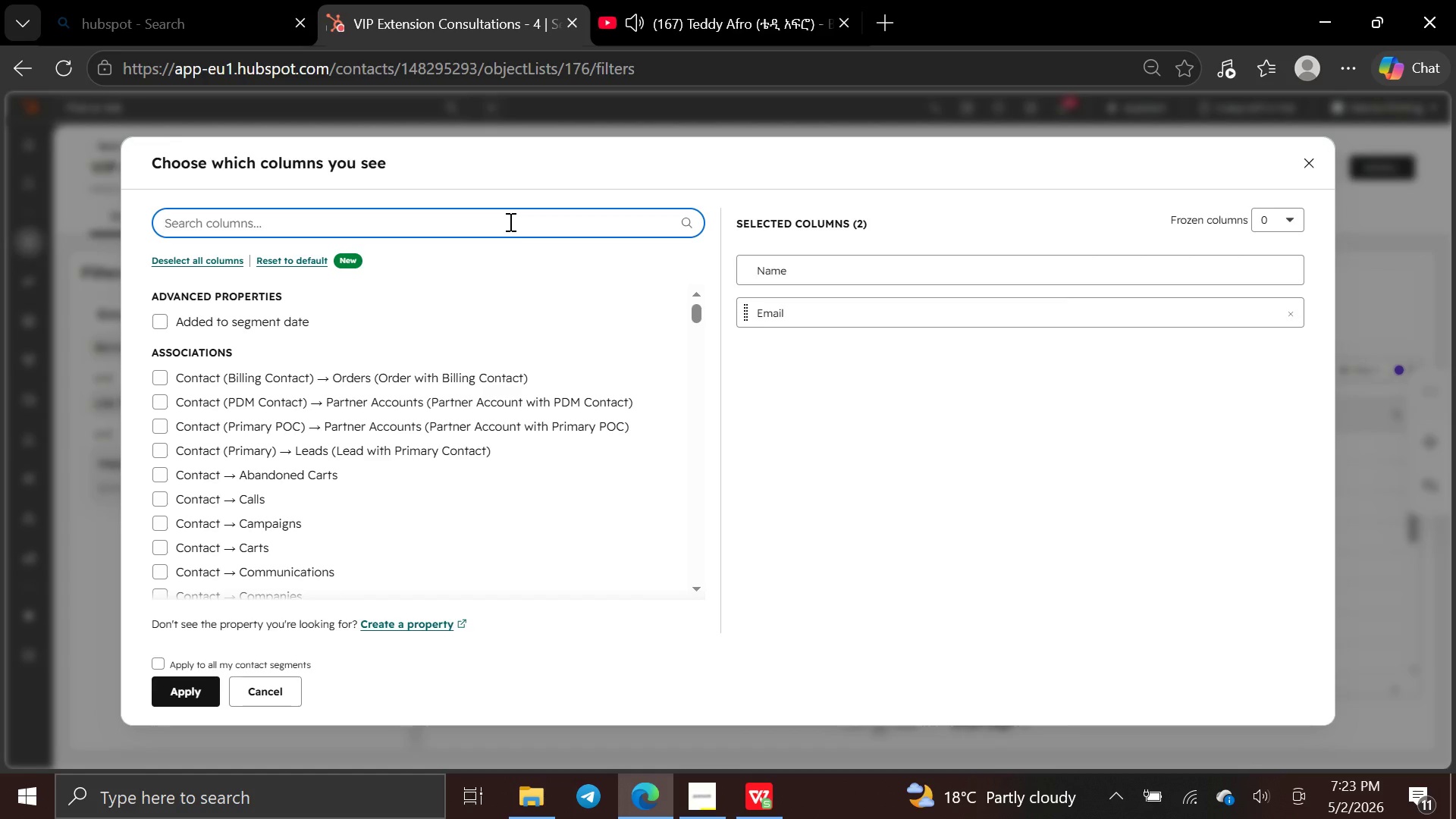 
type(life)
 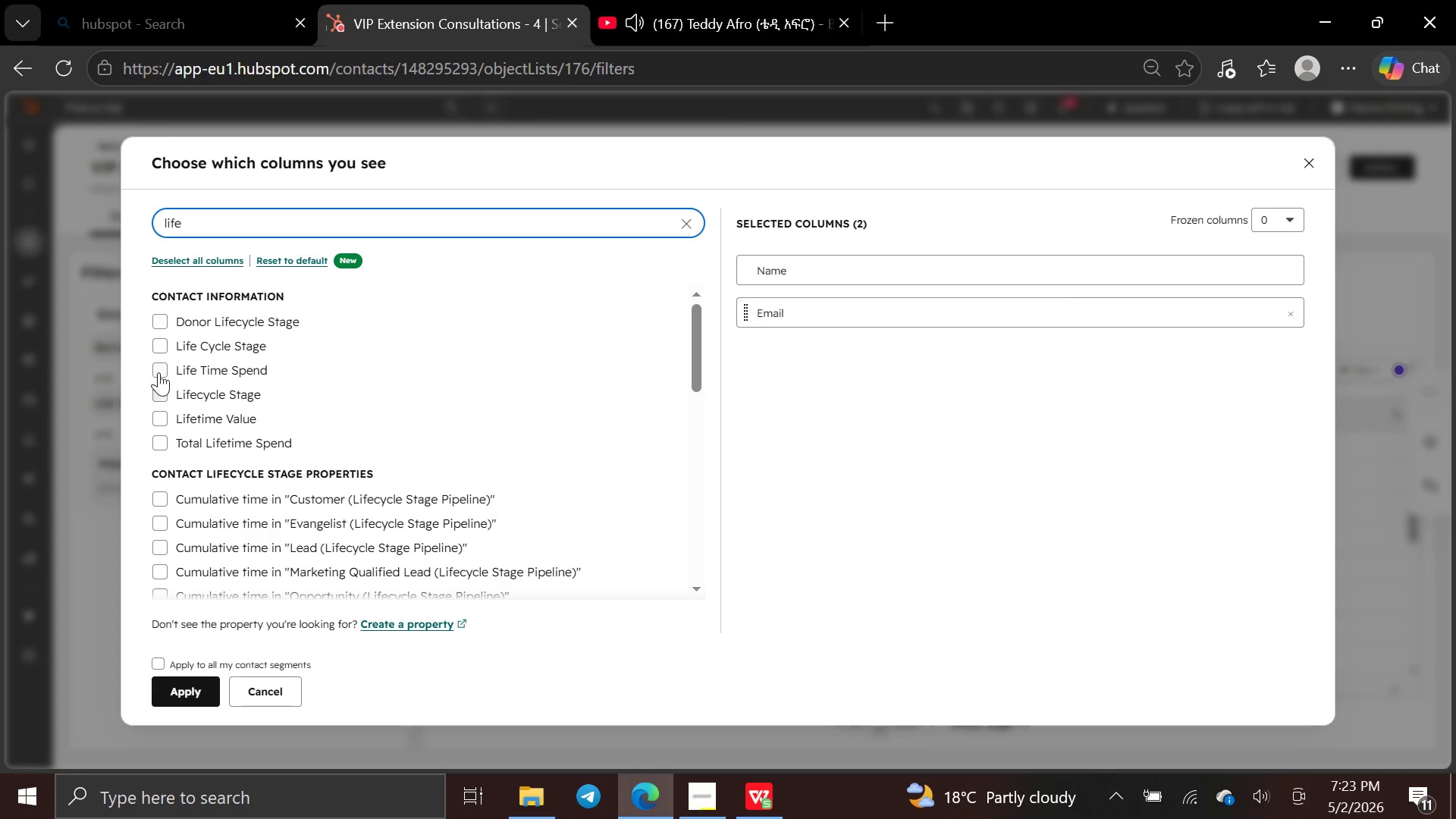 
left_click([155, 371])
 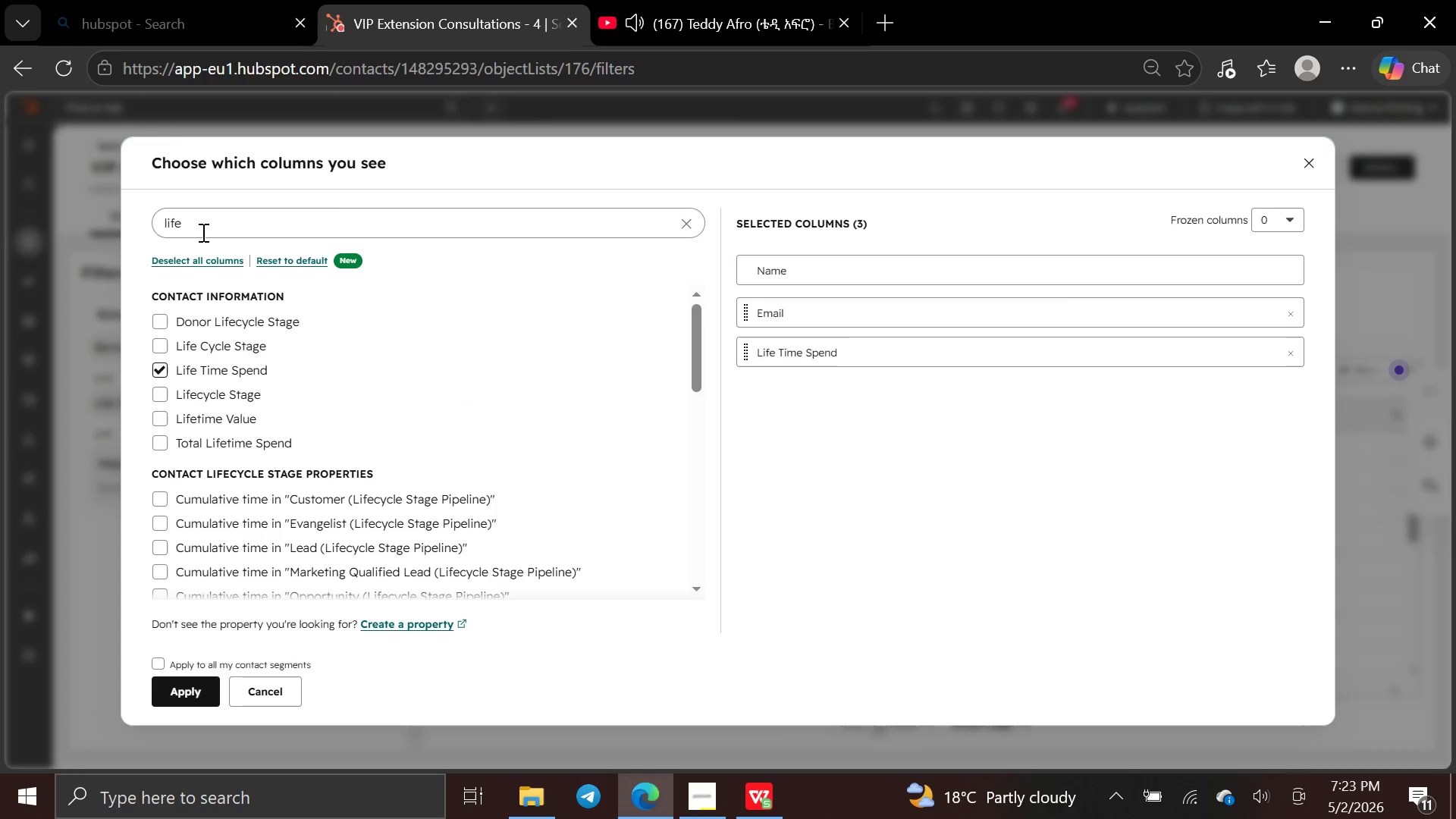 
left_click([202, 231])
 